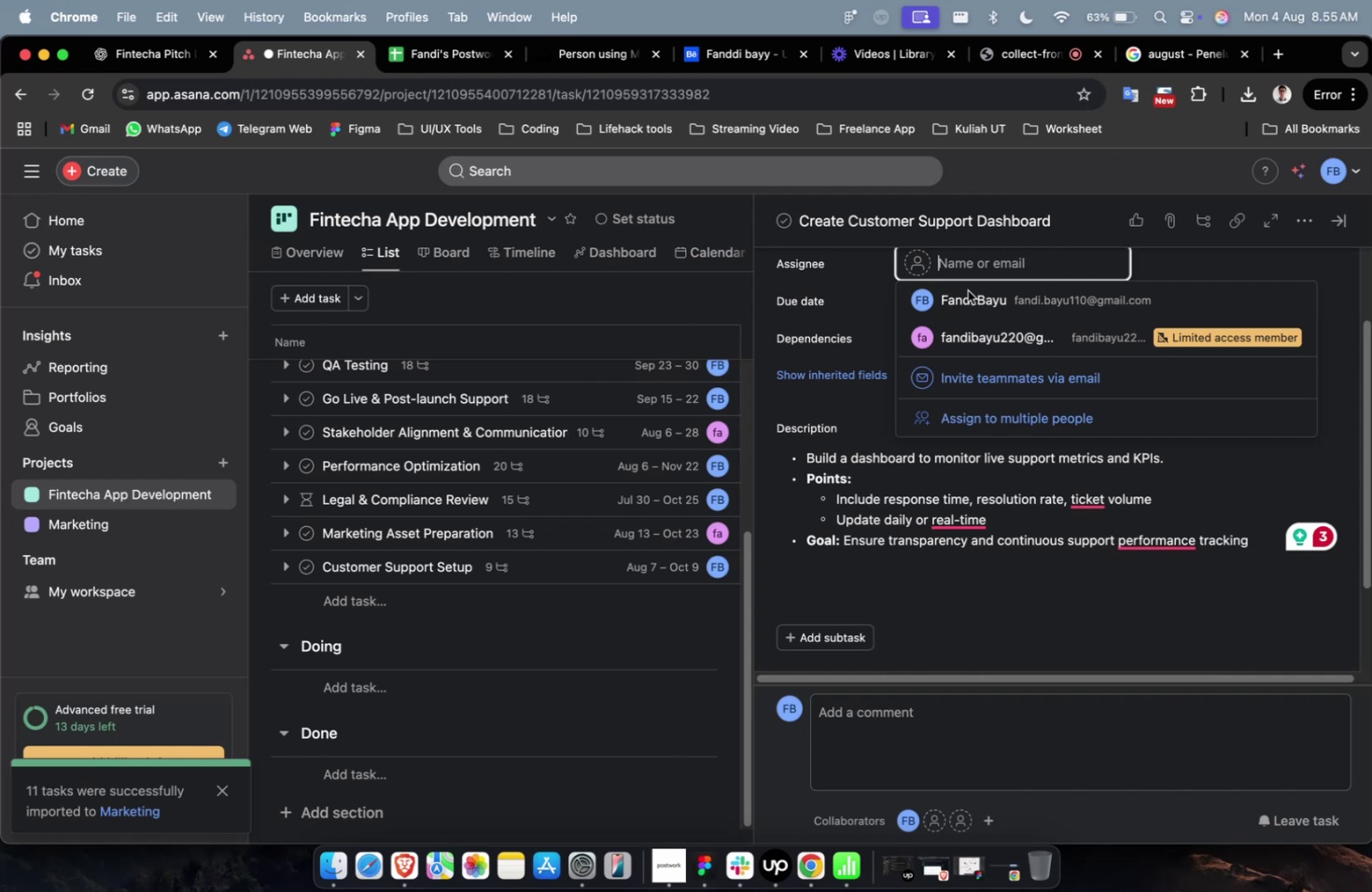 
wait(15.56)
 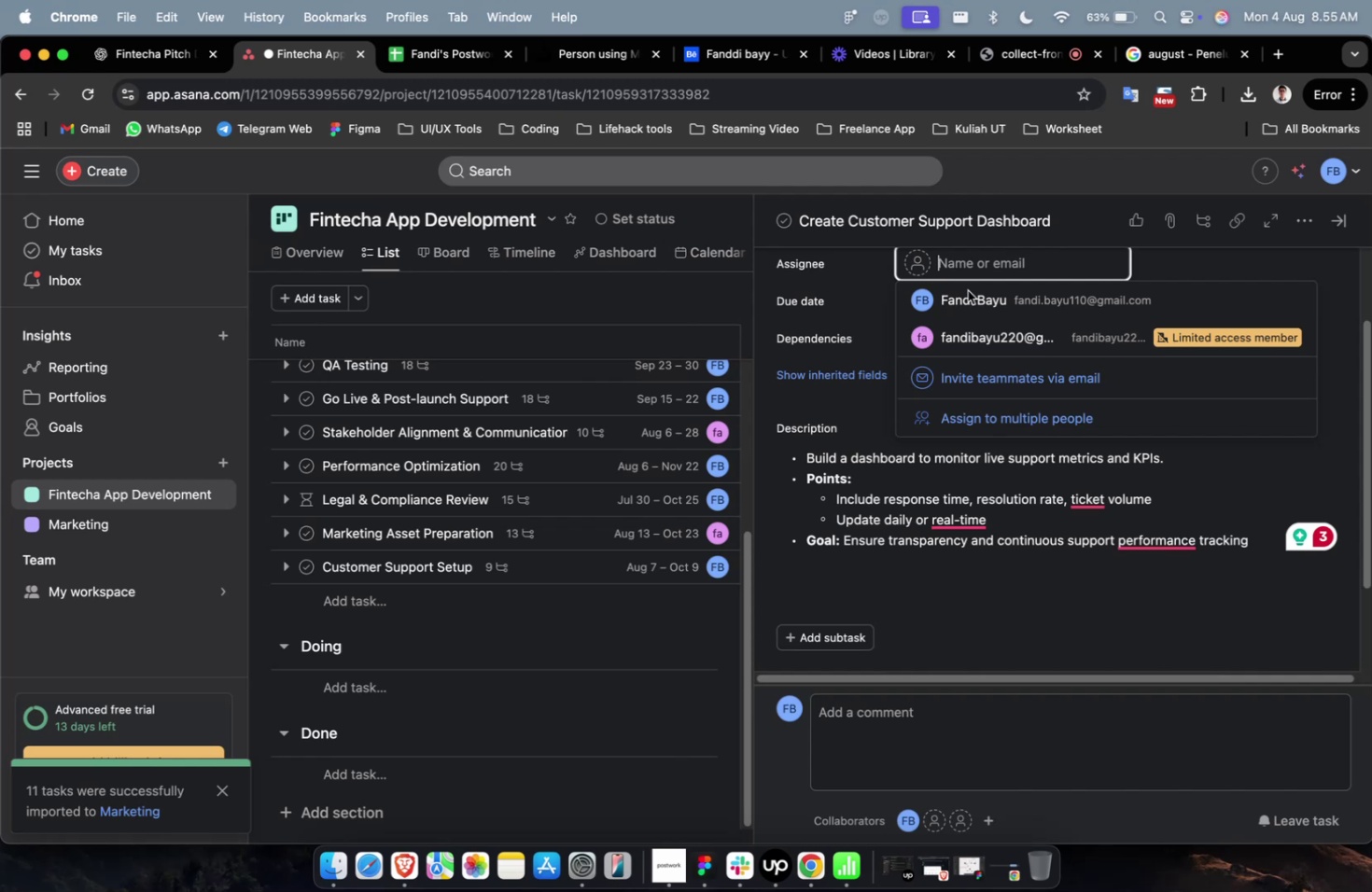 
left_click([1121, 341])
 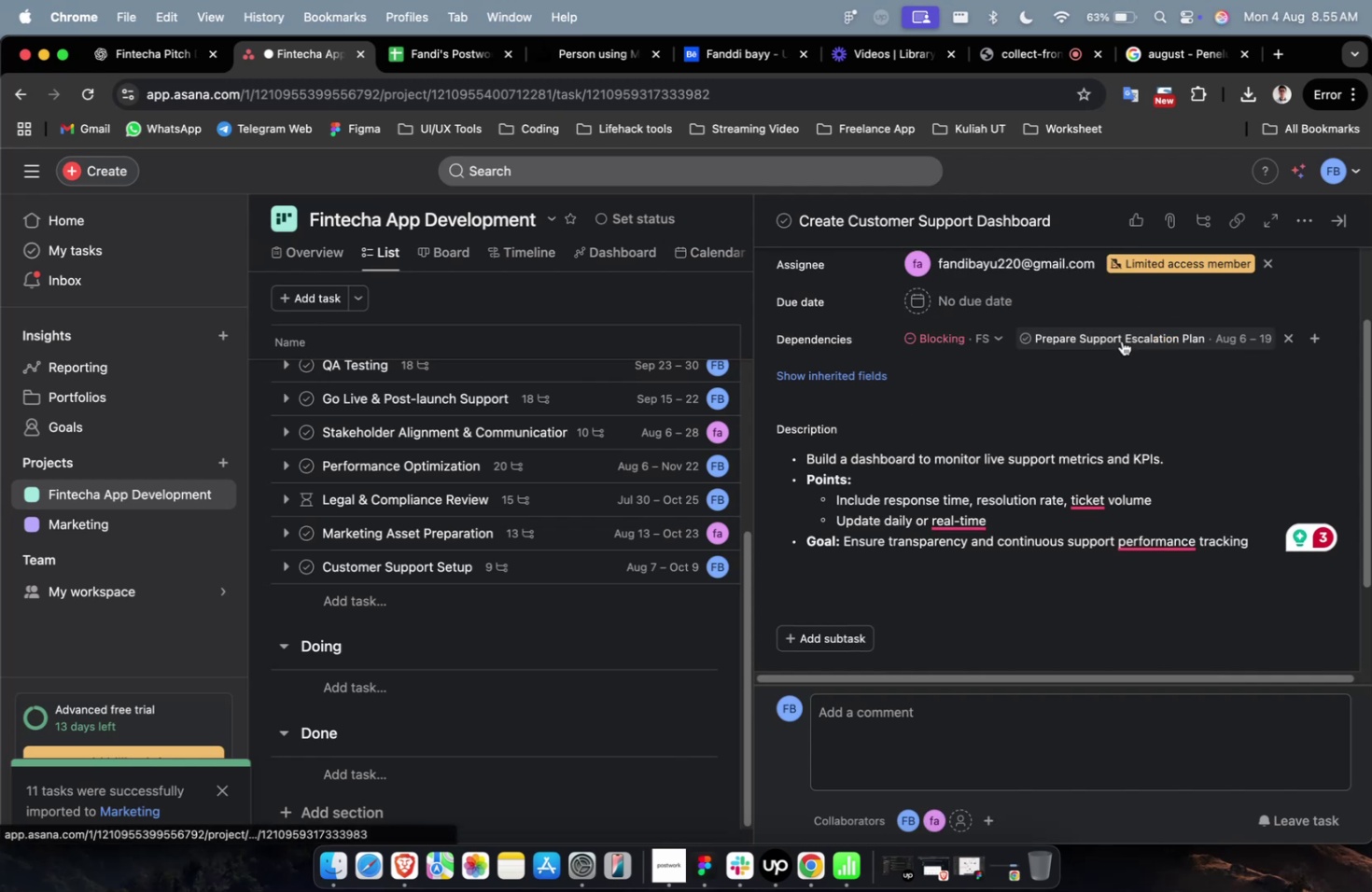 
scroll: coordinate [1119, 347], scroll_direction: up, amount: 3.0
 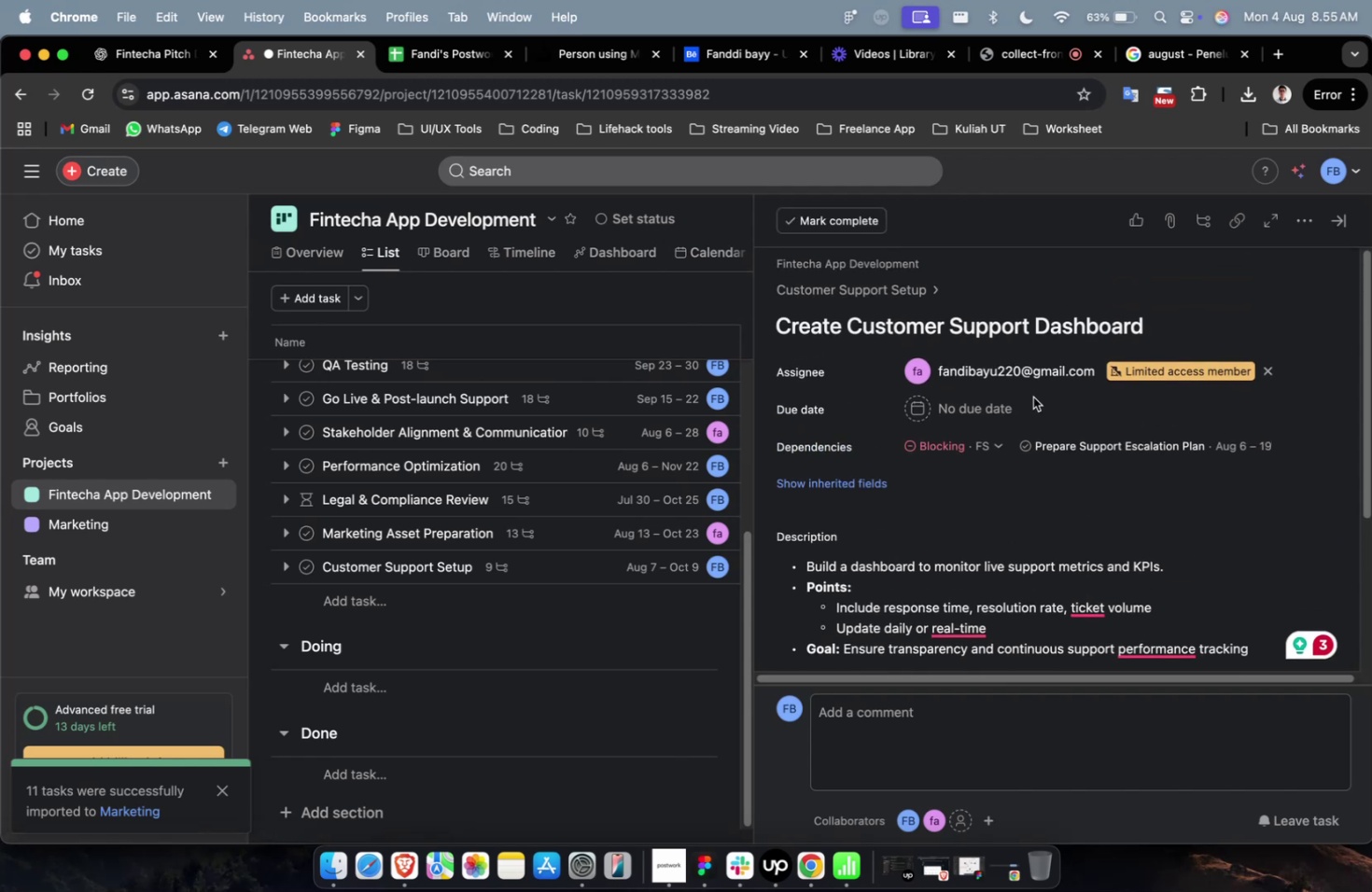 
left_click([1014, 410])
 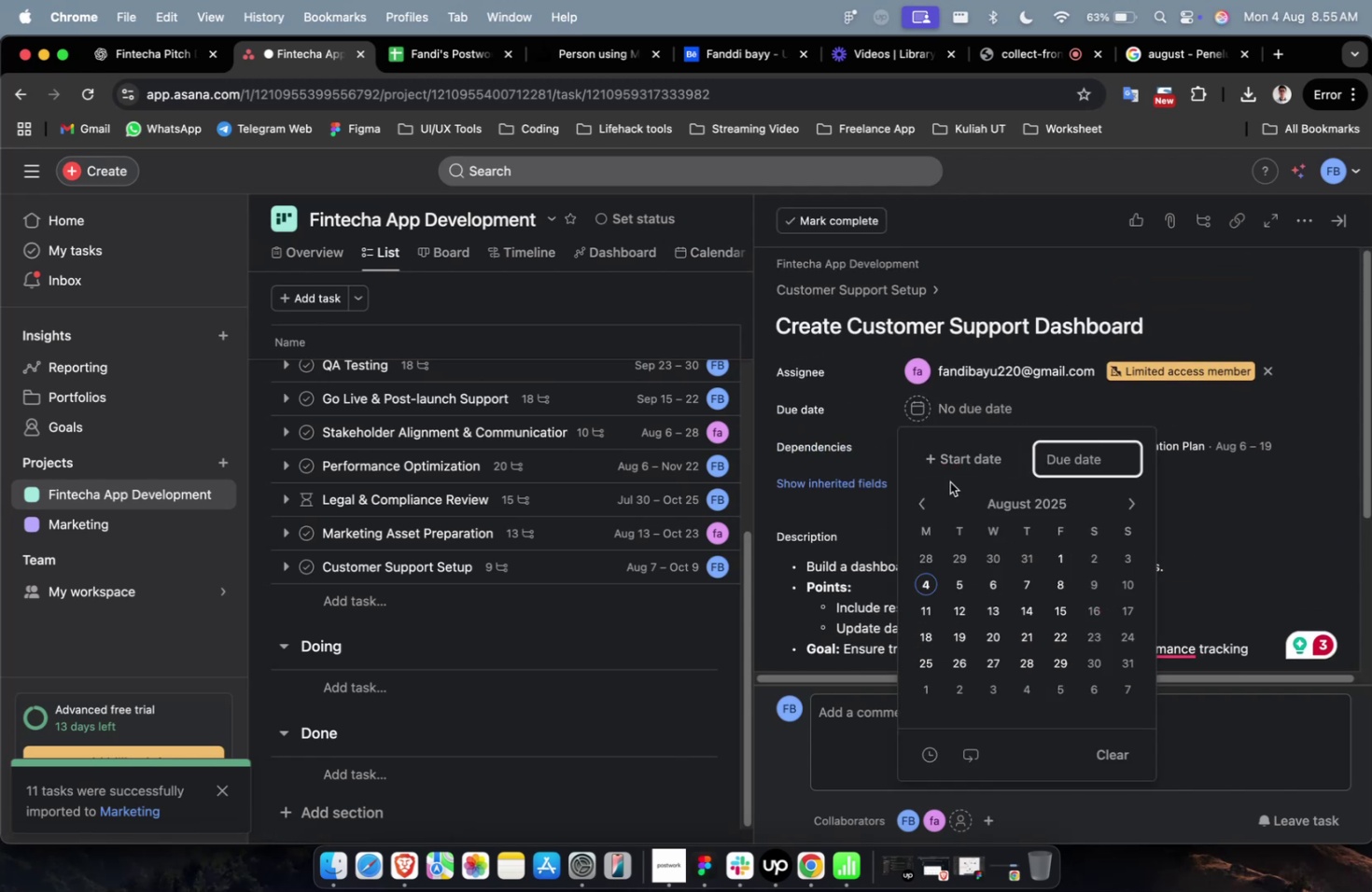 
left_click([951, 457])
 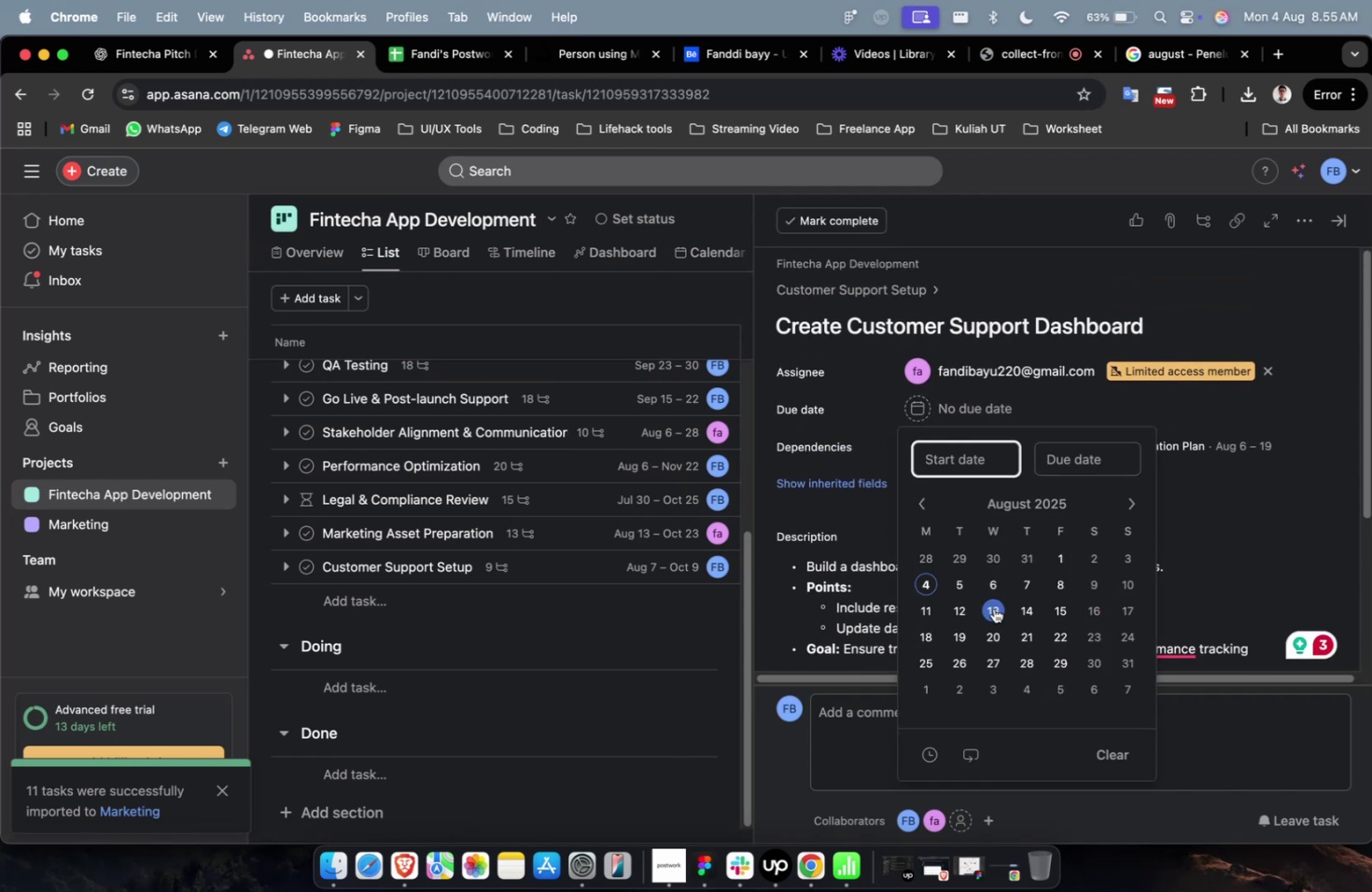 
double_click([993, 607])
 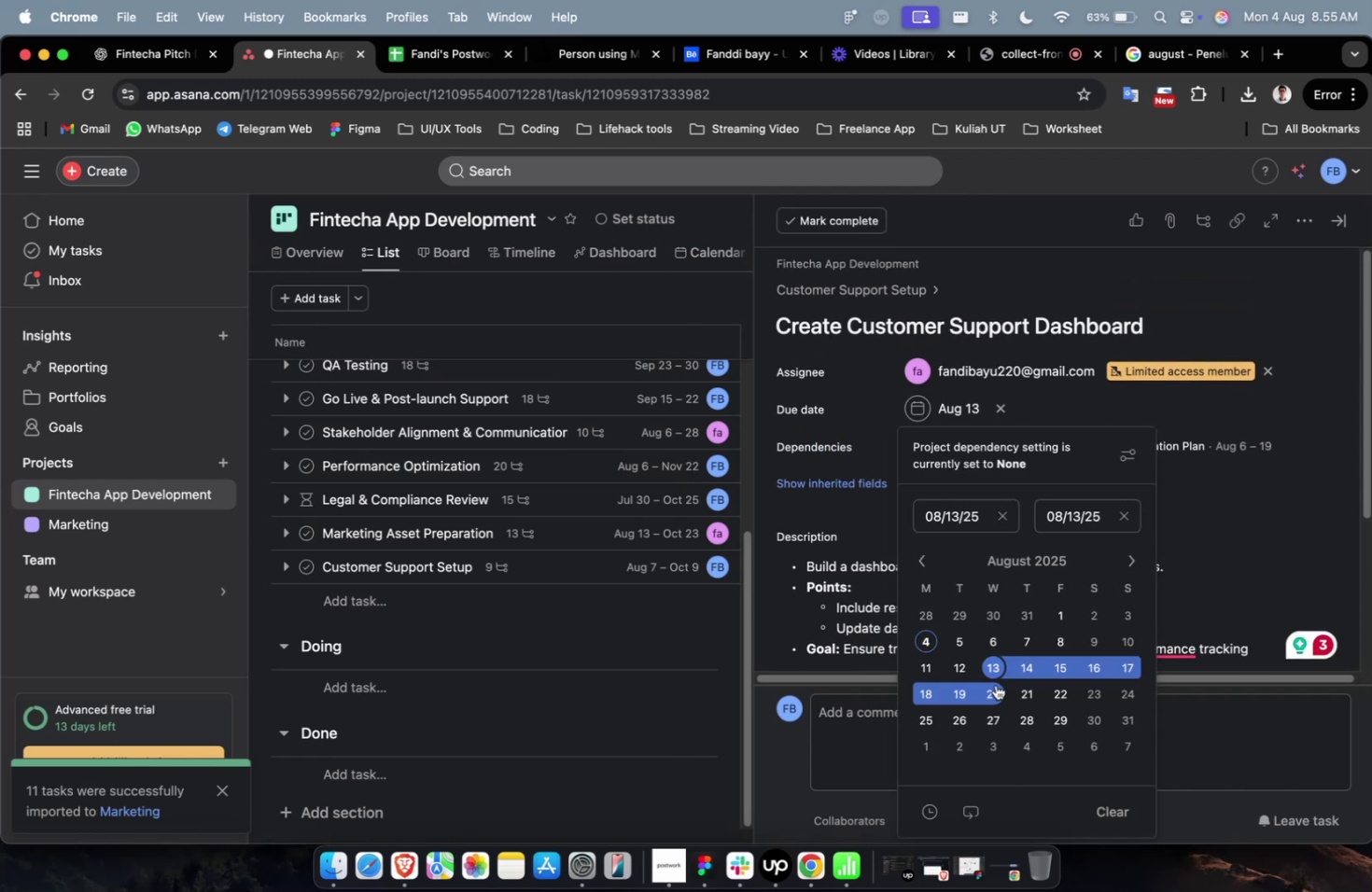 
left_click([992, 693])
 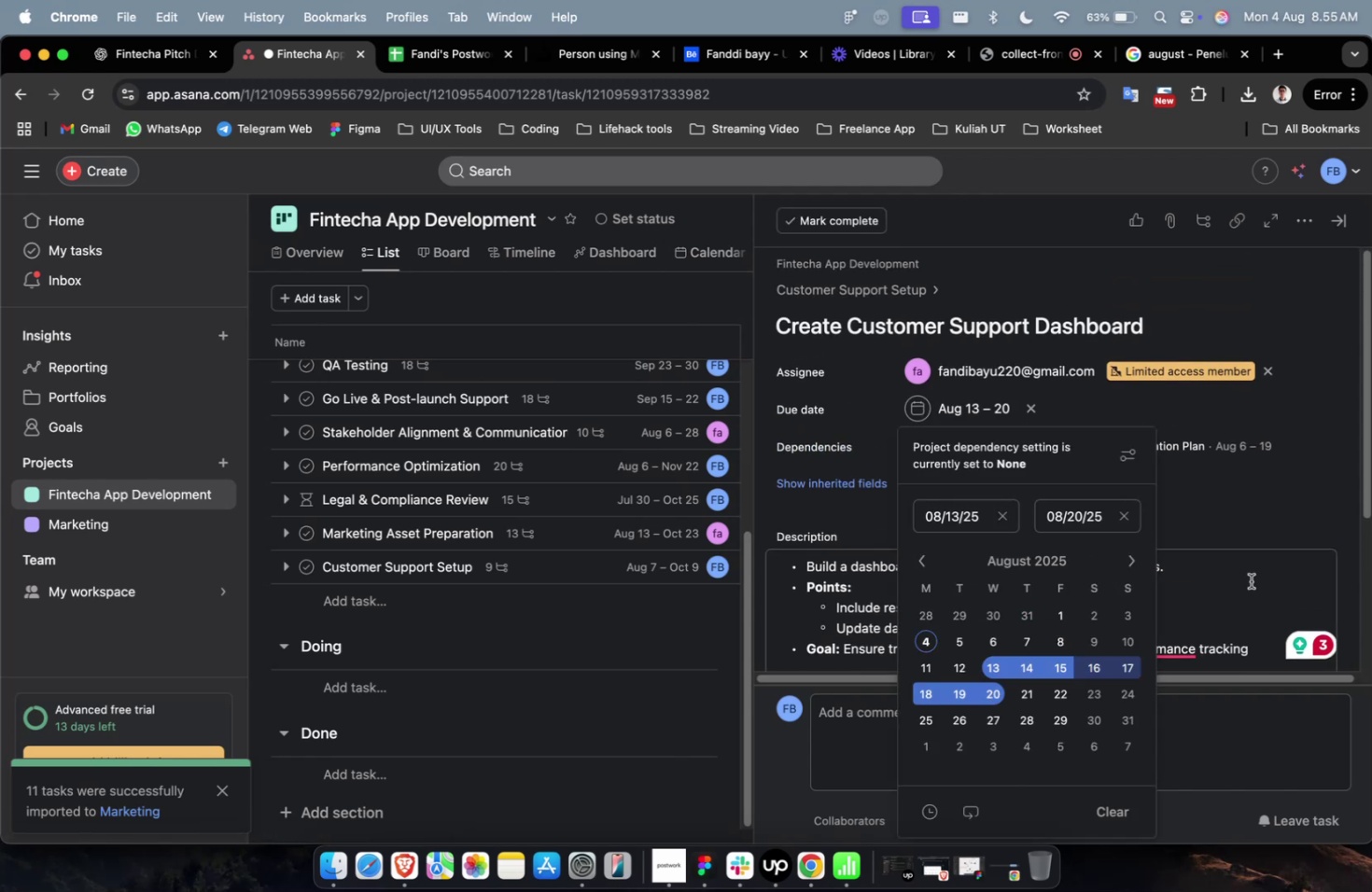 
double_click([1249, 579])
 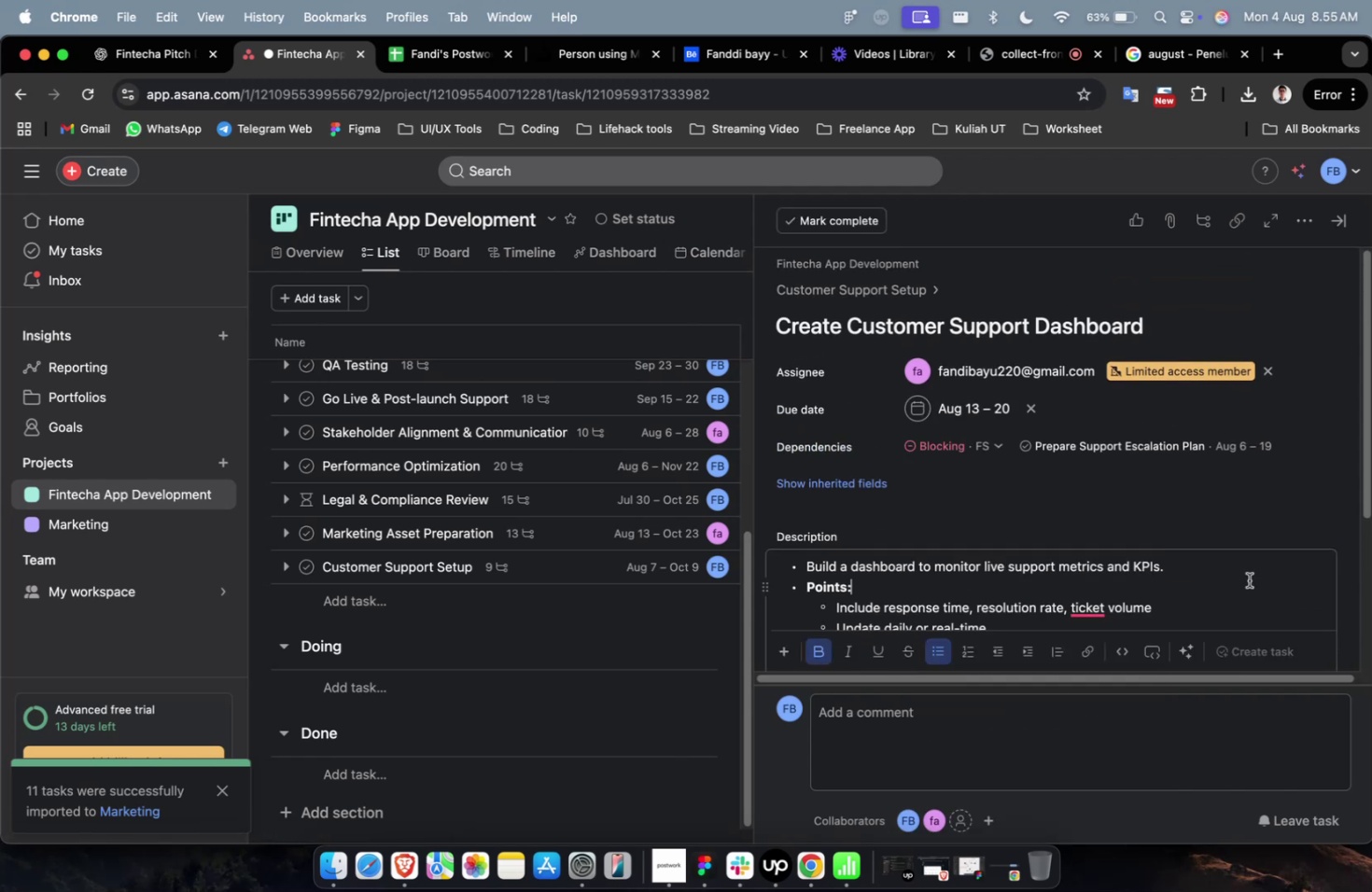 
scroll: coordinate [1199, 564], scroll_direction: down, amount: 34.0
 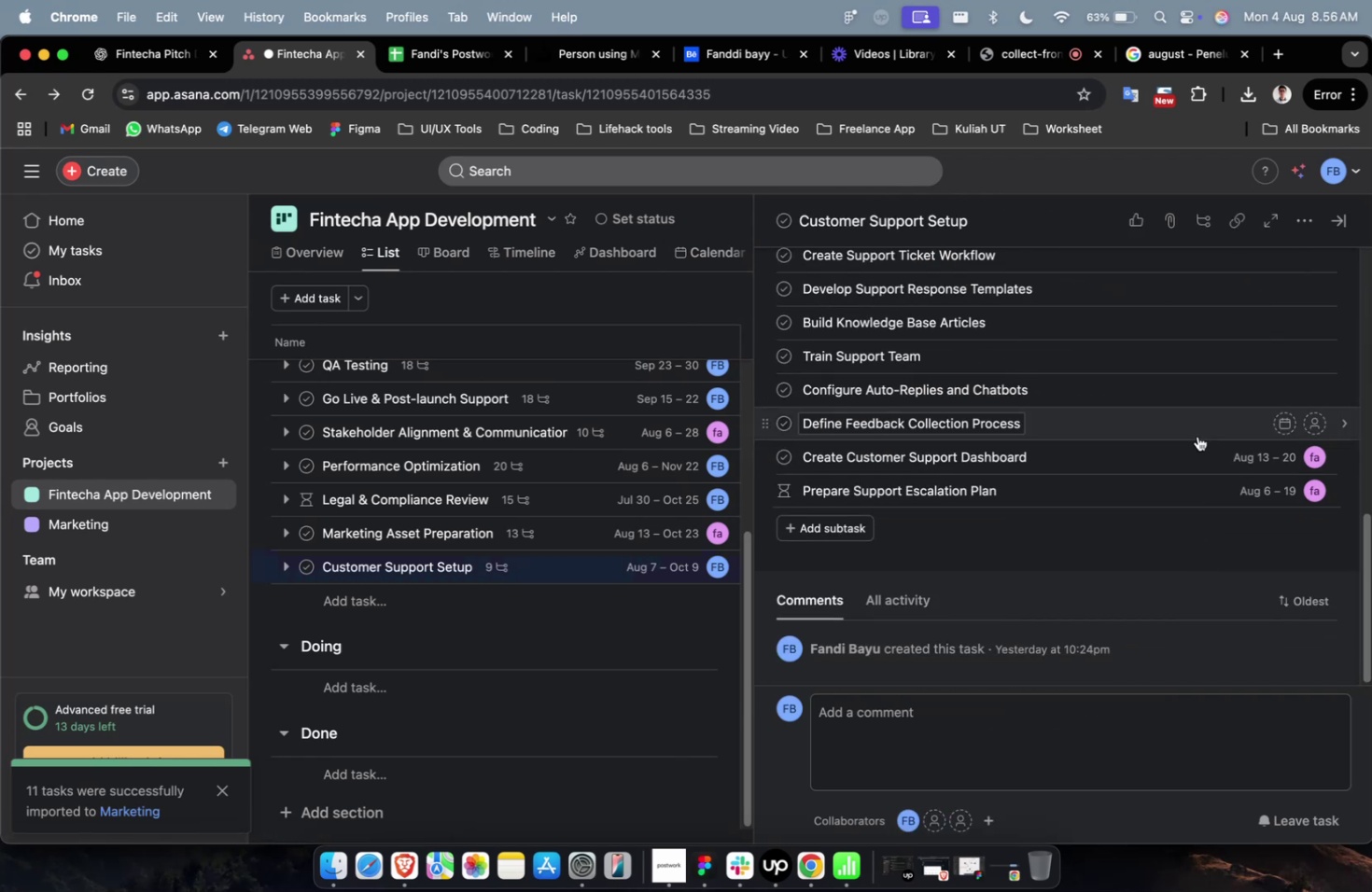 
left_click([1197, 429])
 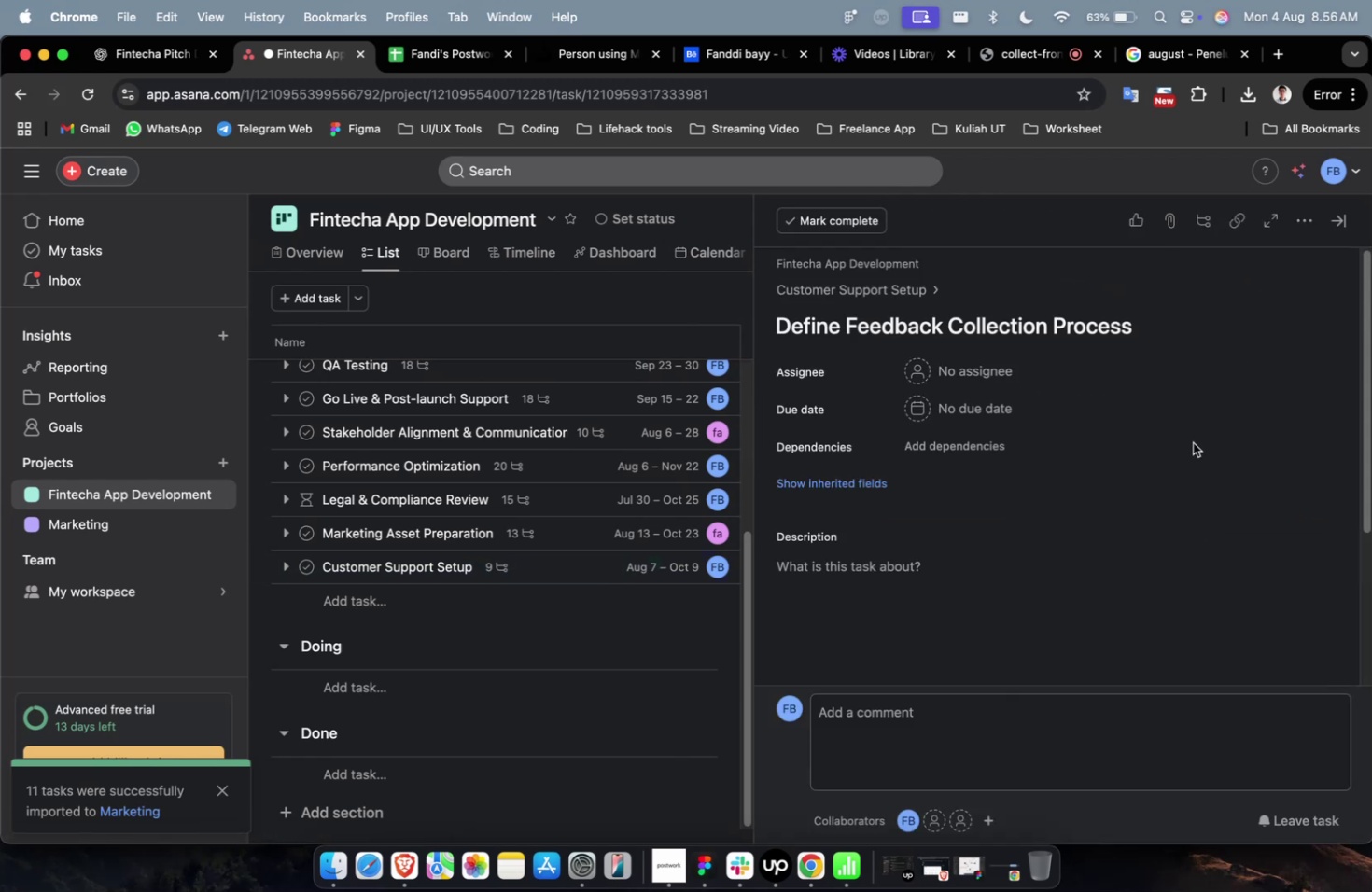 
scroll: coordinate [1192, 442], scroll_direction: down, amount: 4.0
 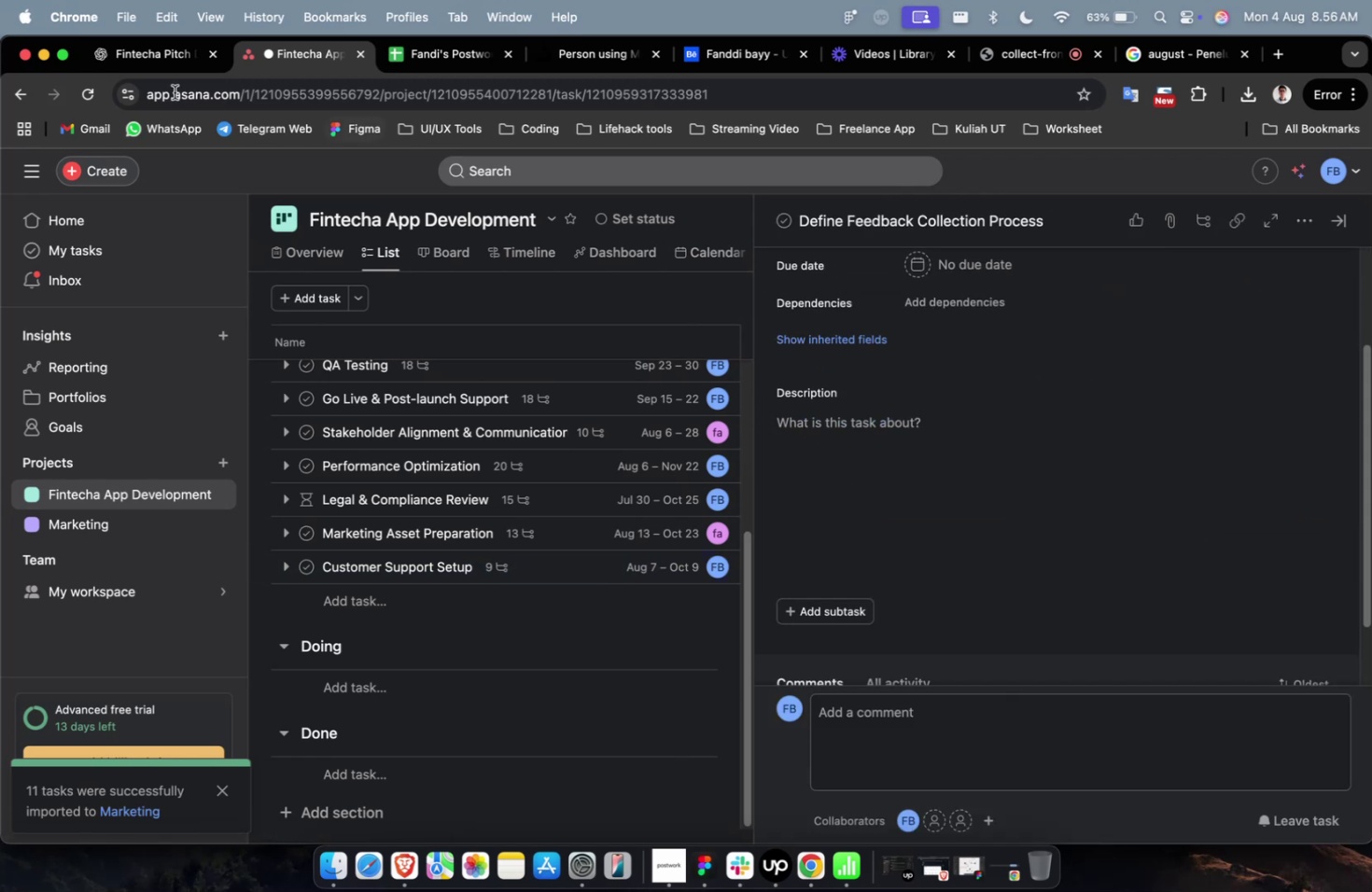 
left_click([143, 65])
 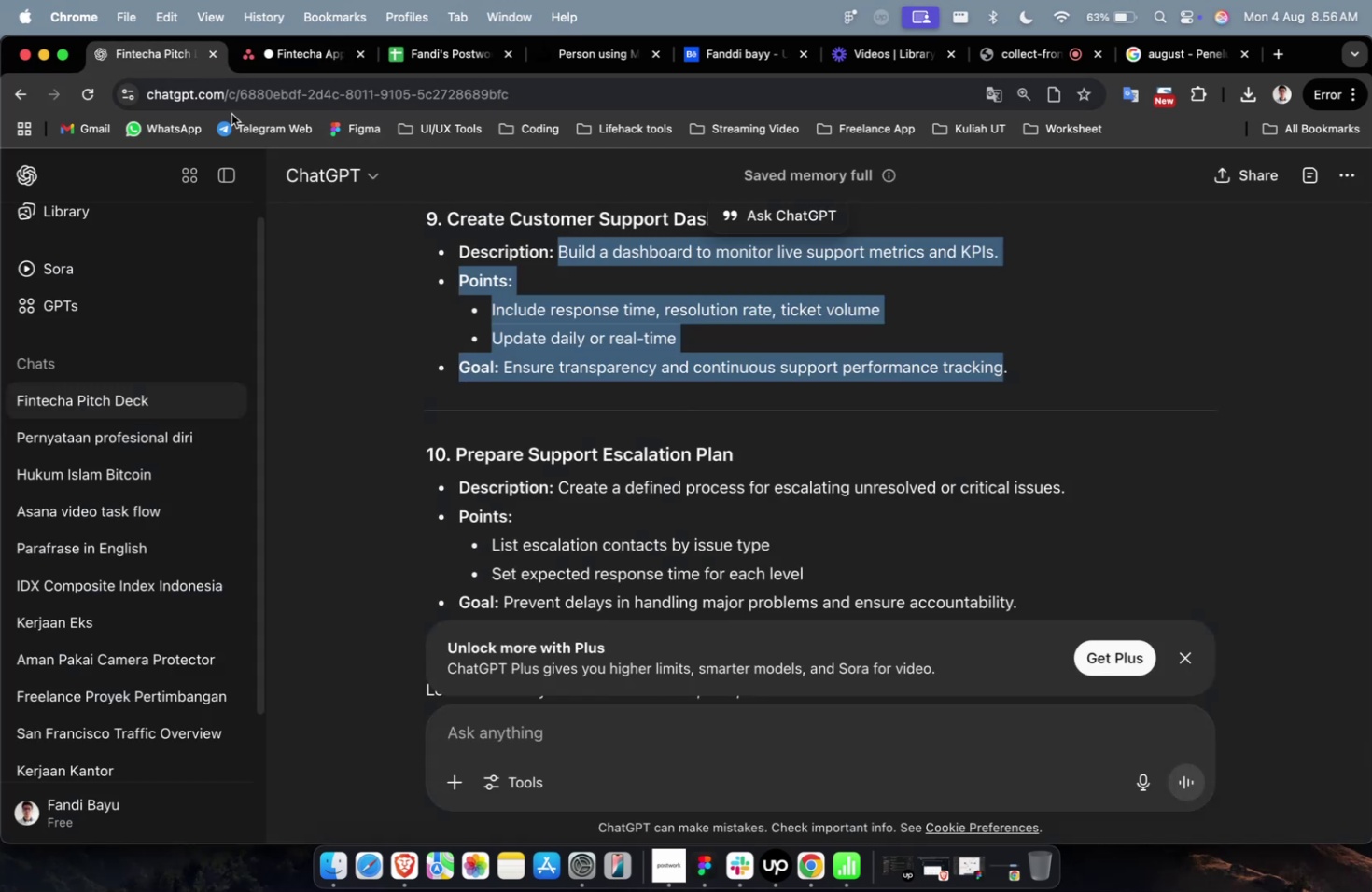 
scroll: coordinate [562, 331], scroll_direction: up, amount: 8.0
 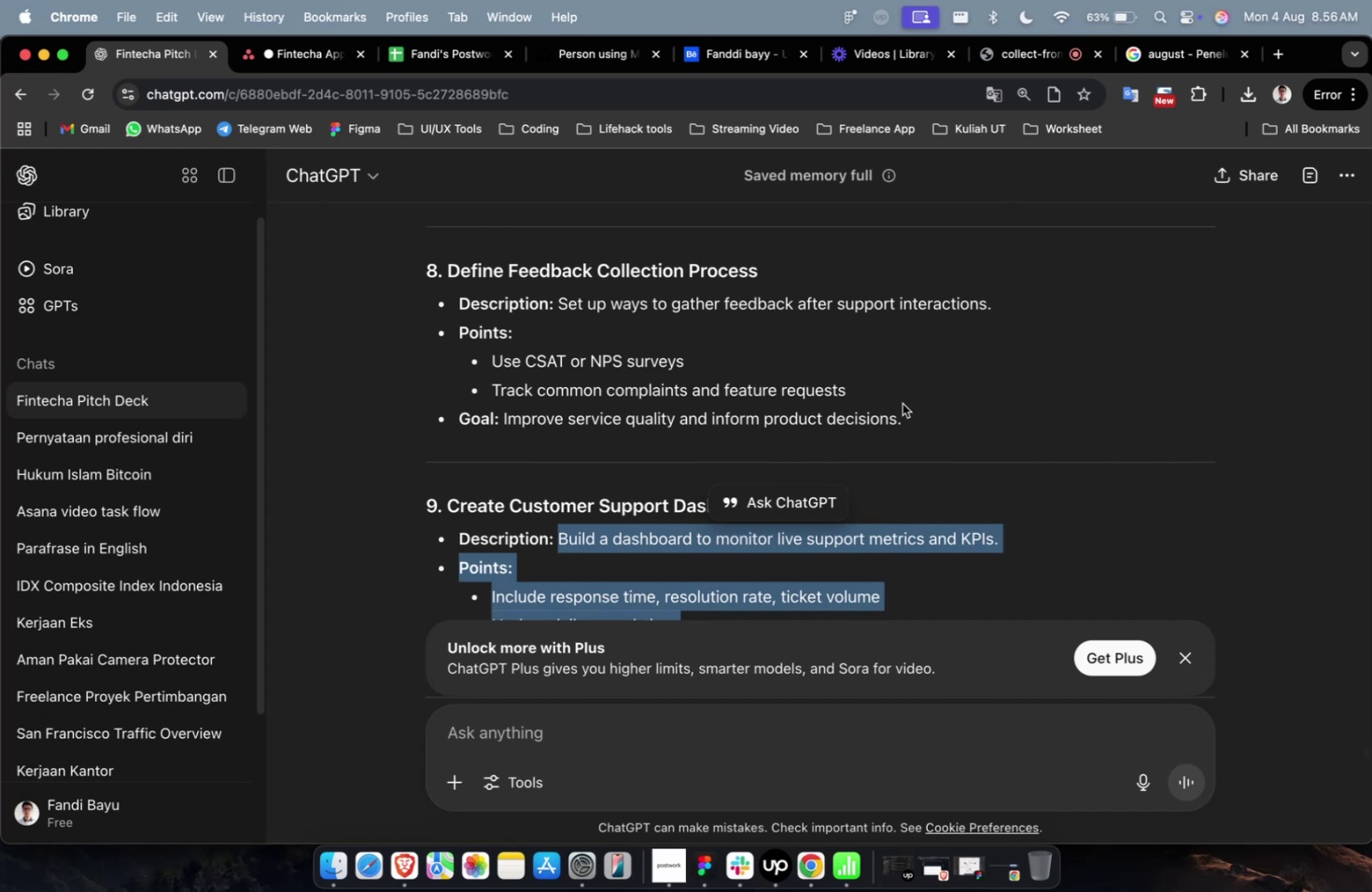 
left_click_drag(start_coordinate=[920, 411], to_coordinate=[553, 310])
 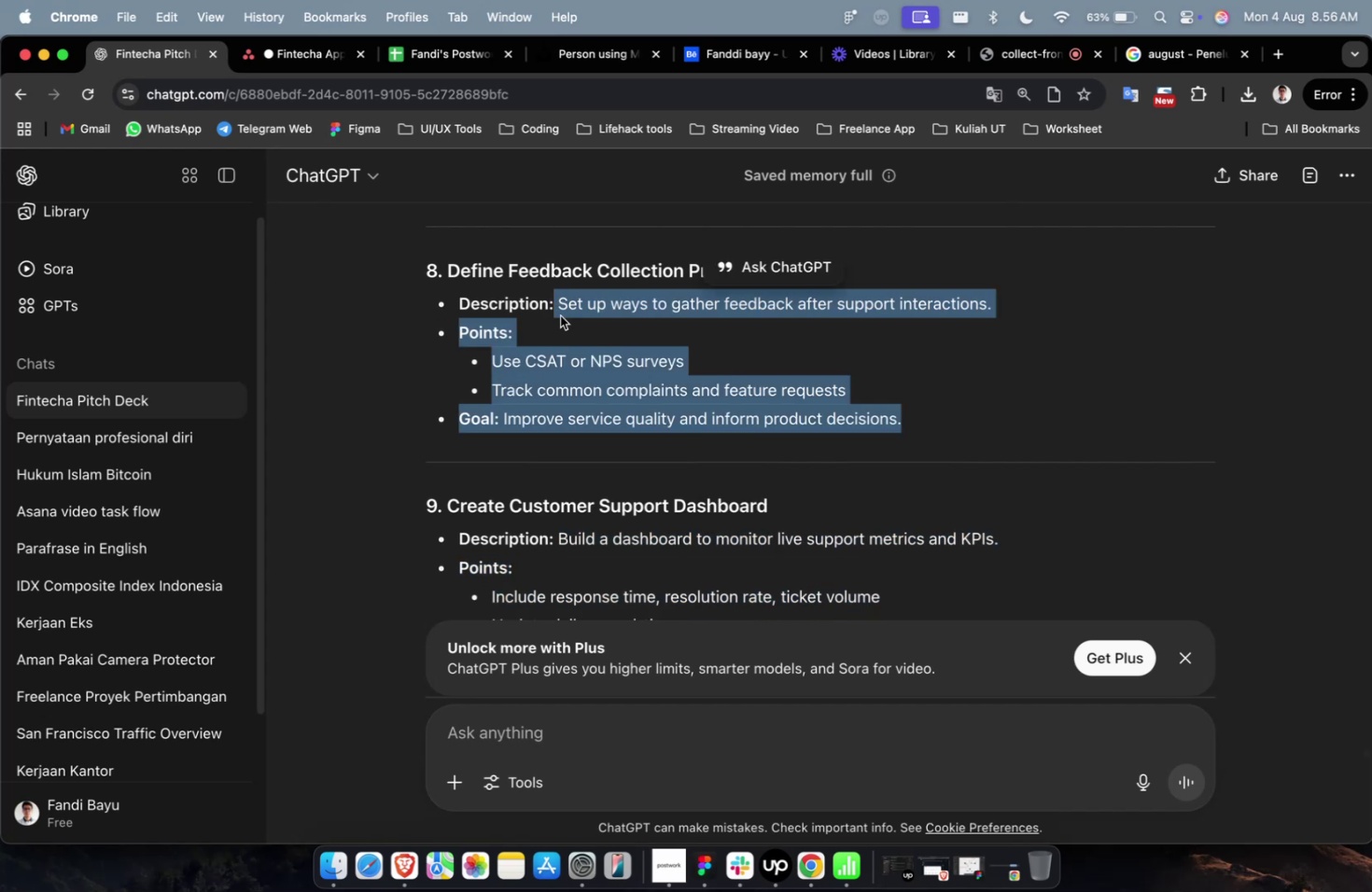 
key(Meta+Shift+C)
 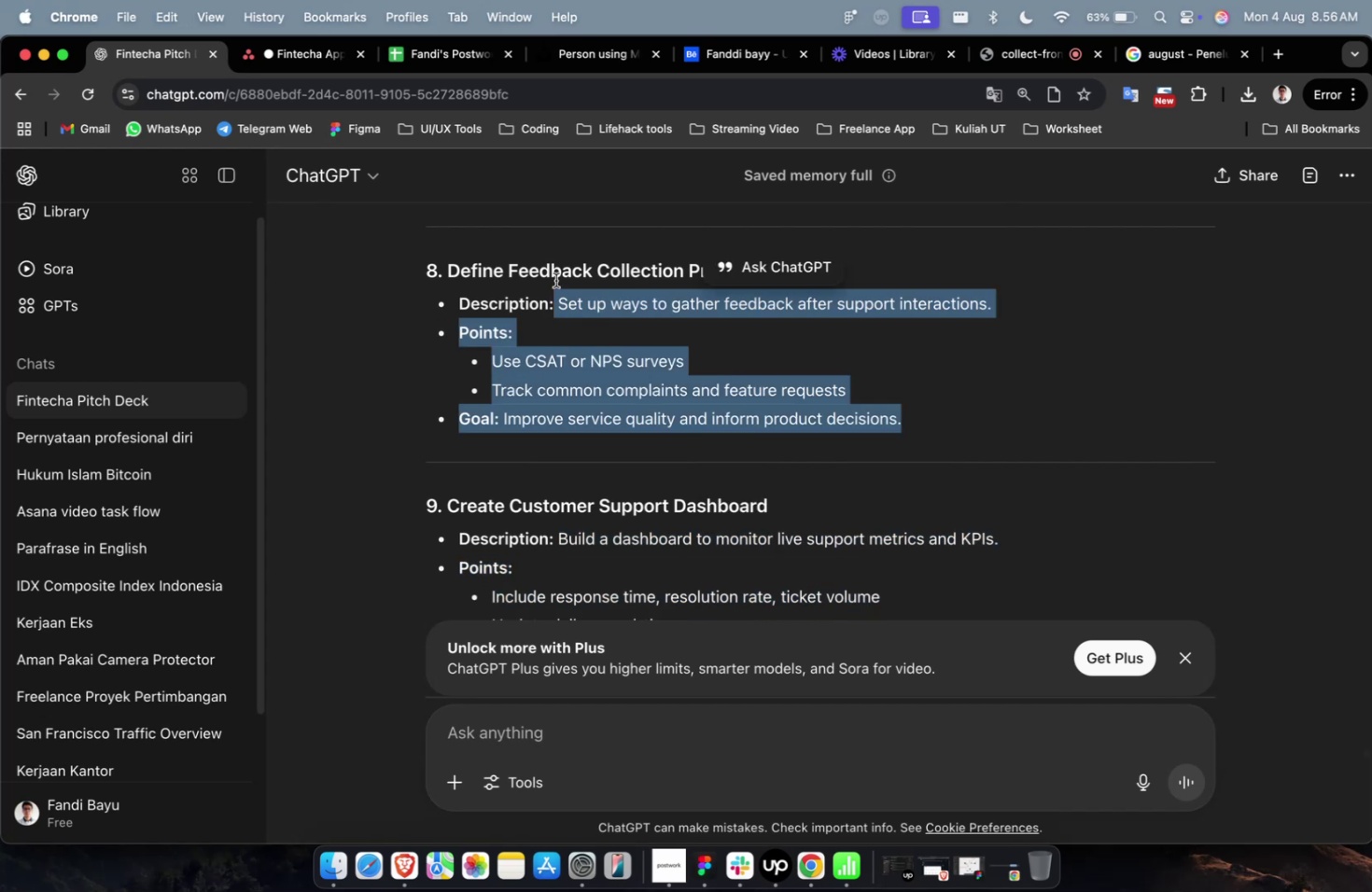 
key(Meta+Shift+C)
 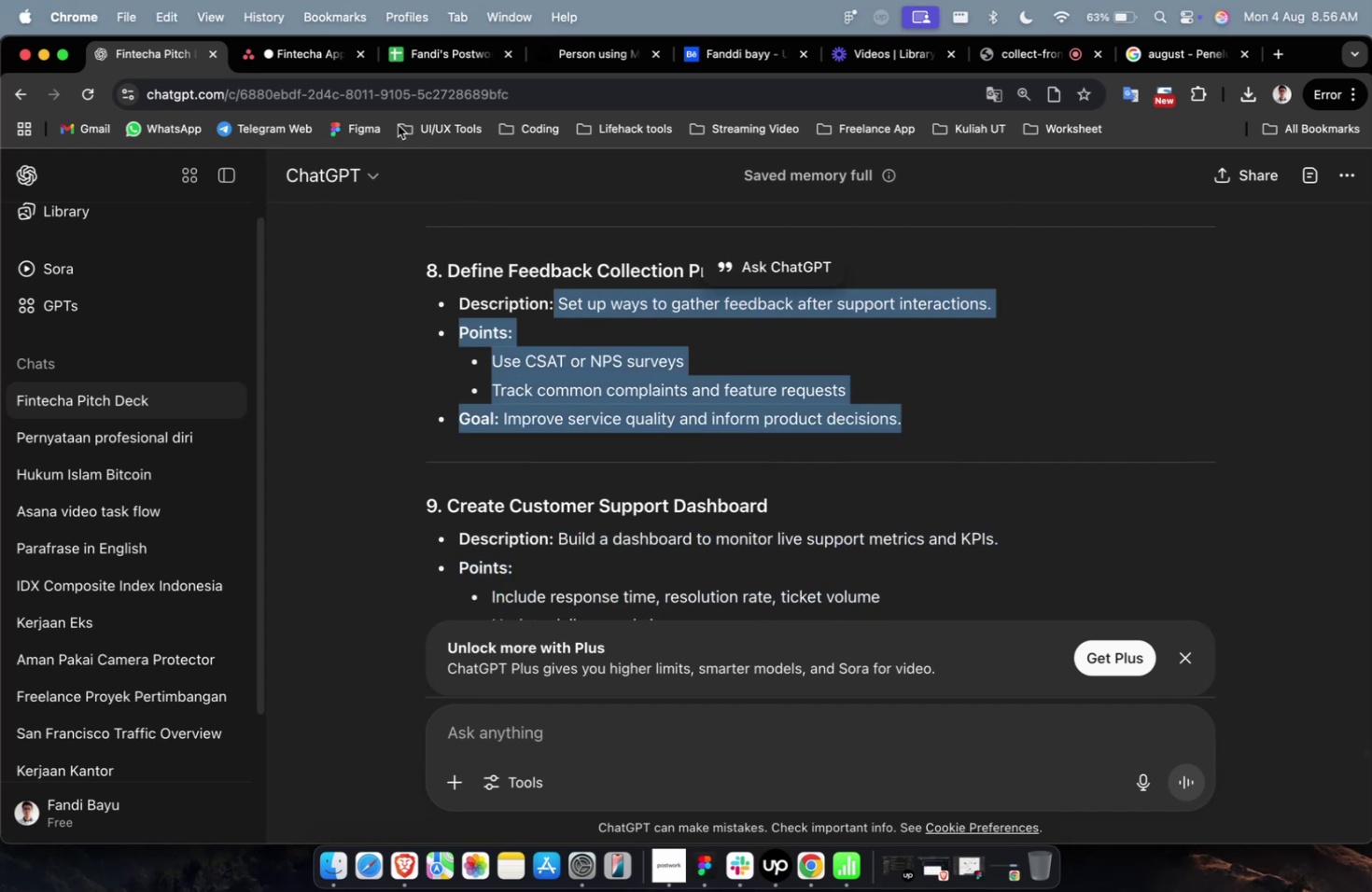 
left_click([296, 57])
 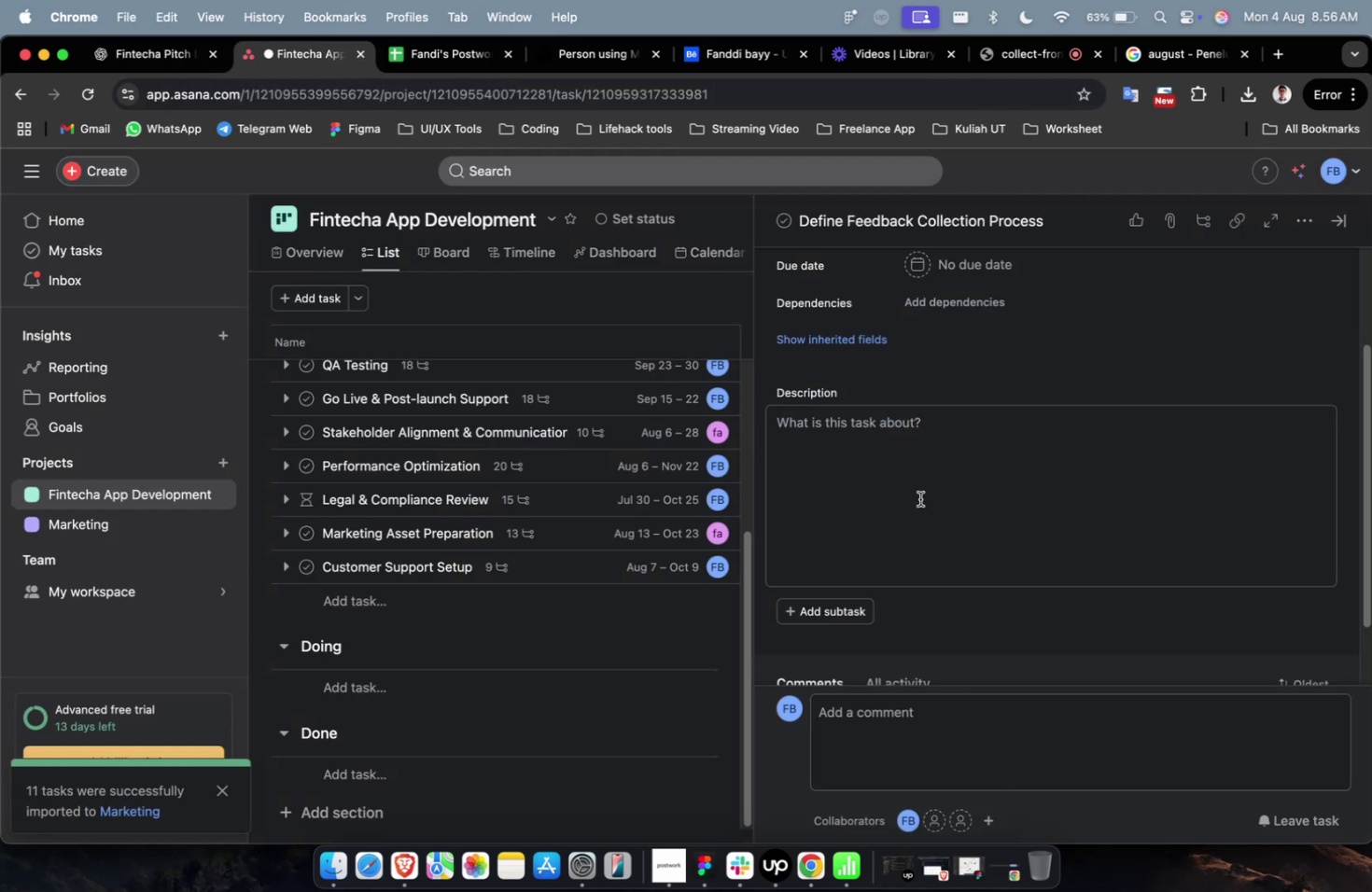 
left_click([921, 498])
 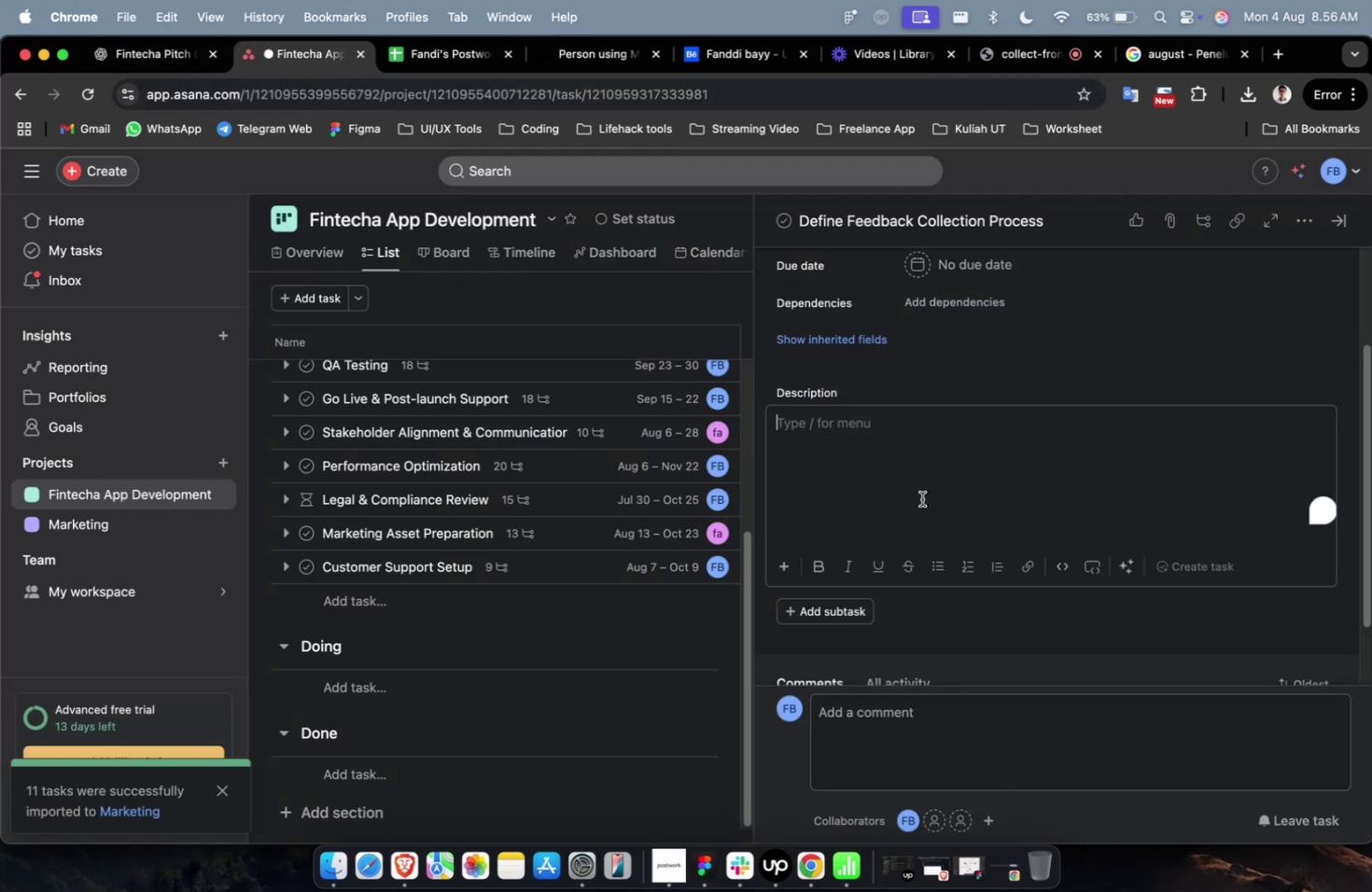 
key(Meta+Shift+V)
 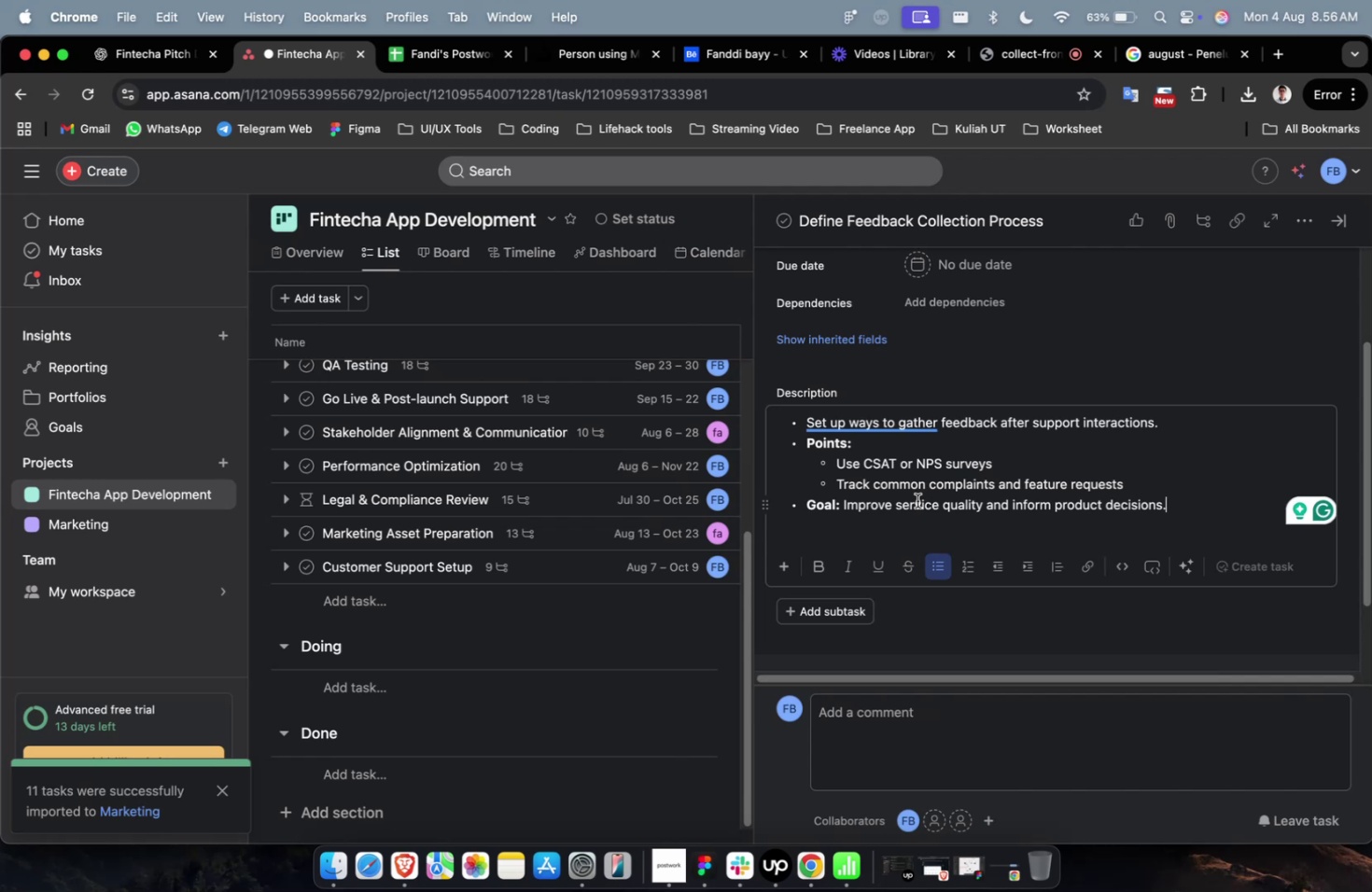 
wait(7.37)
 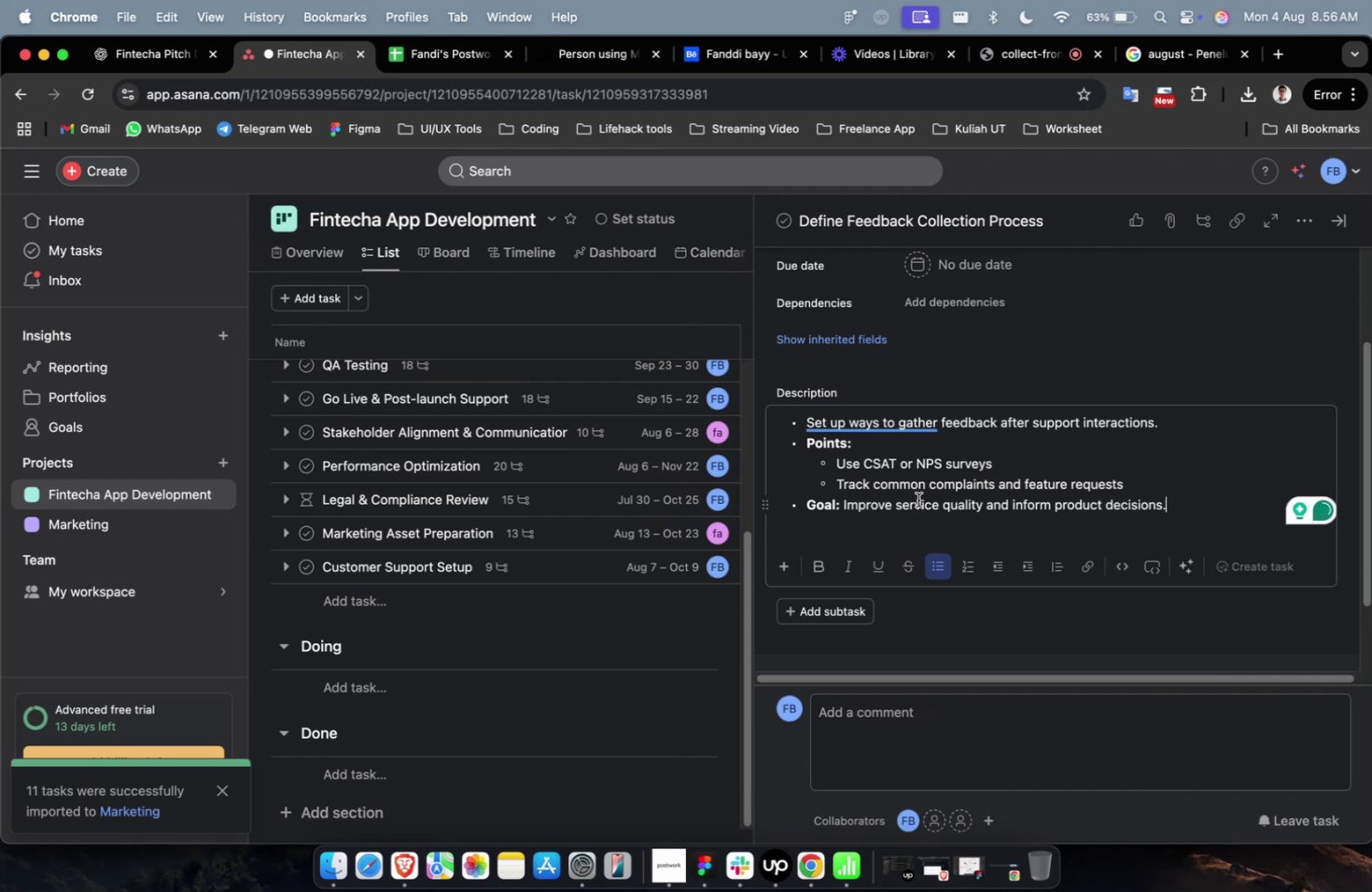 
scroll: coordinate [917, 500], scroll_direction: up, amount: 2.0
 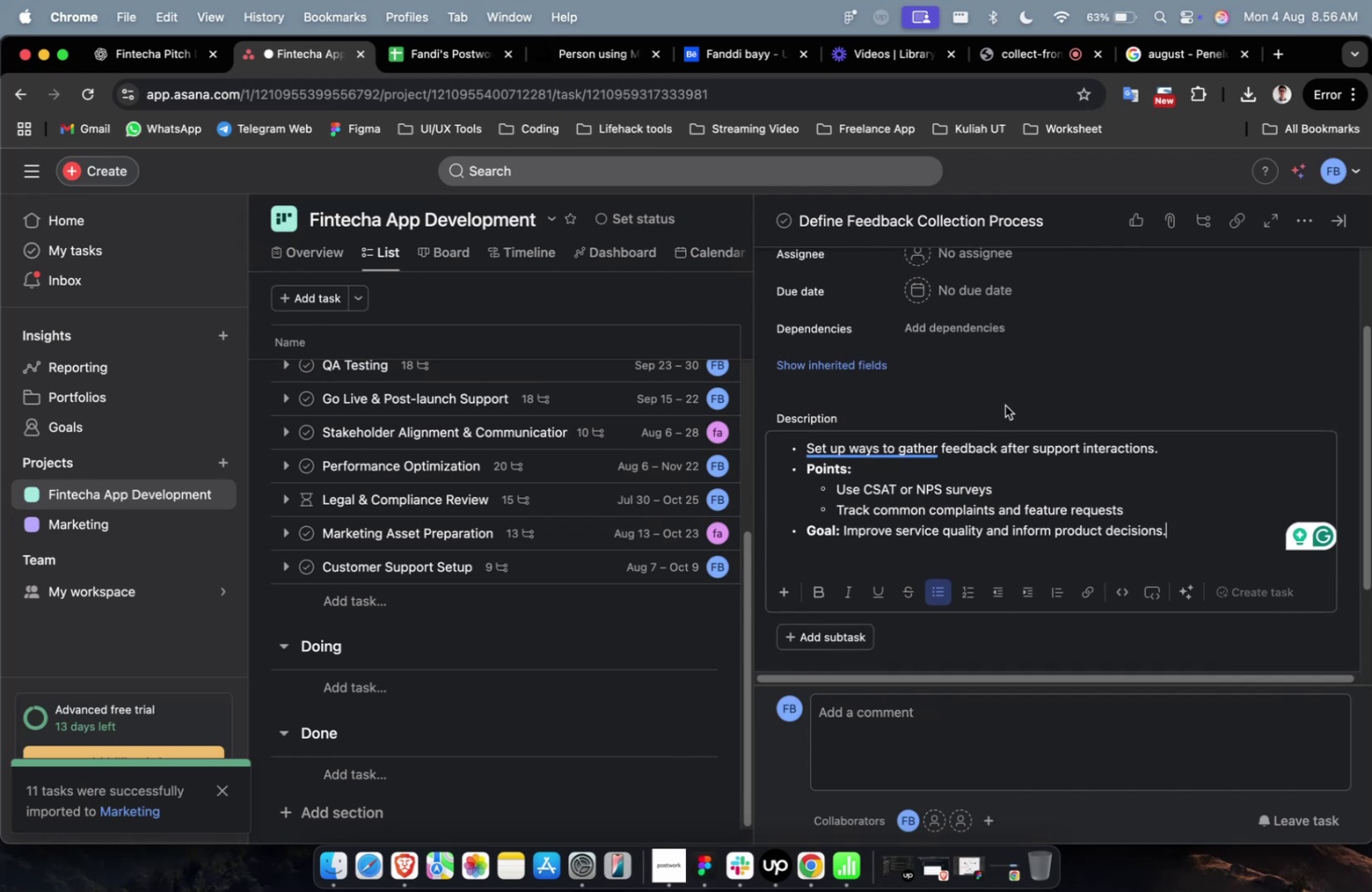 
left_click([967, 263])
 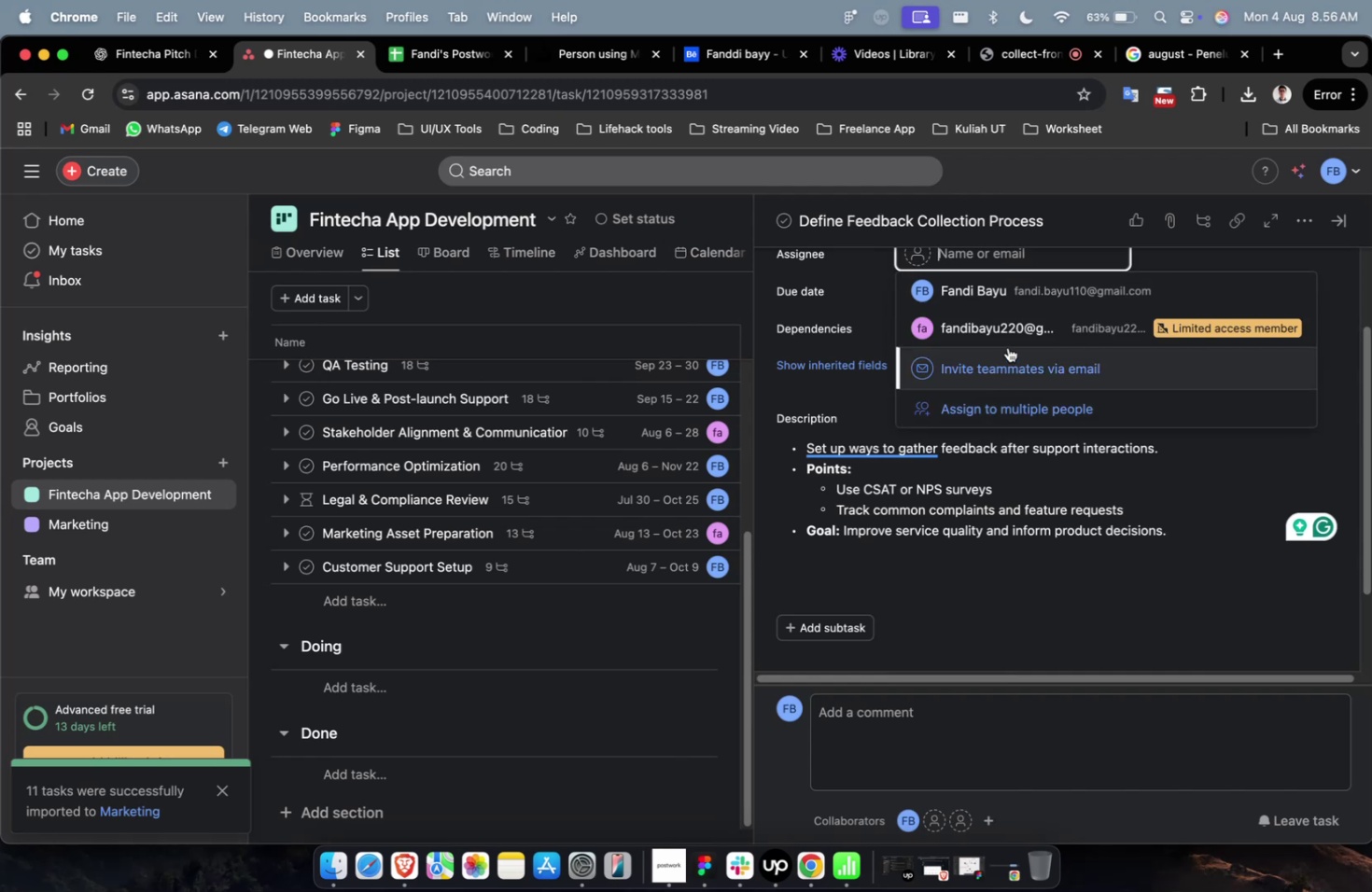 
left_click([1008, 304])
 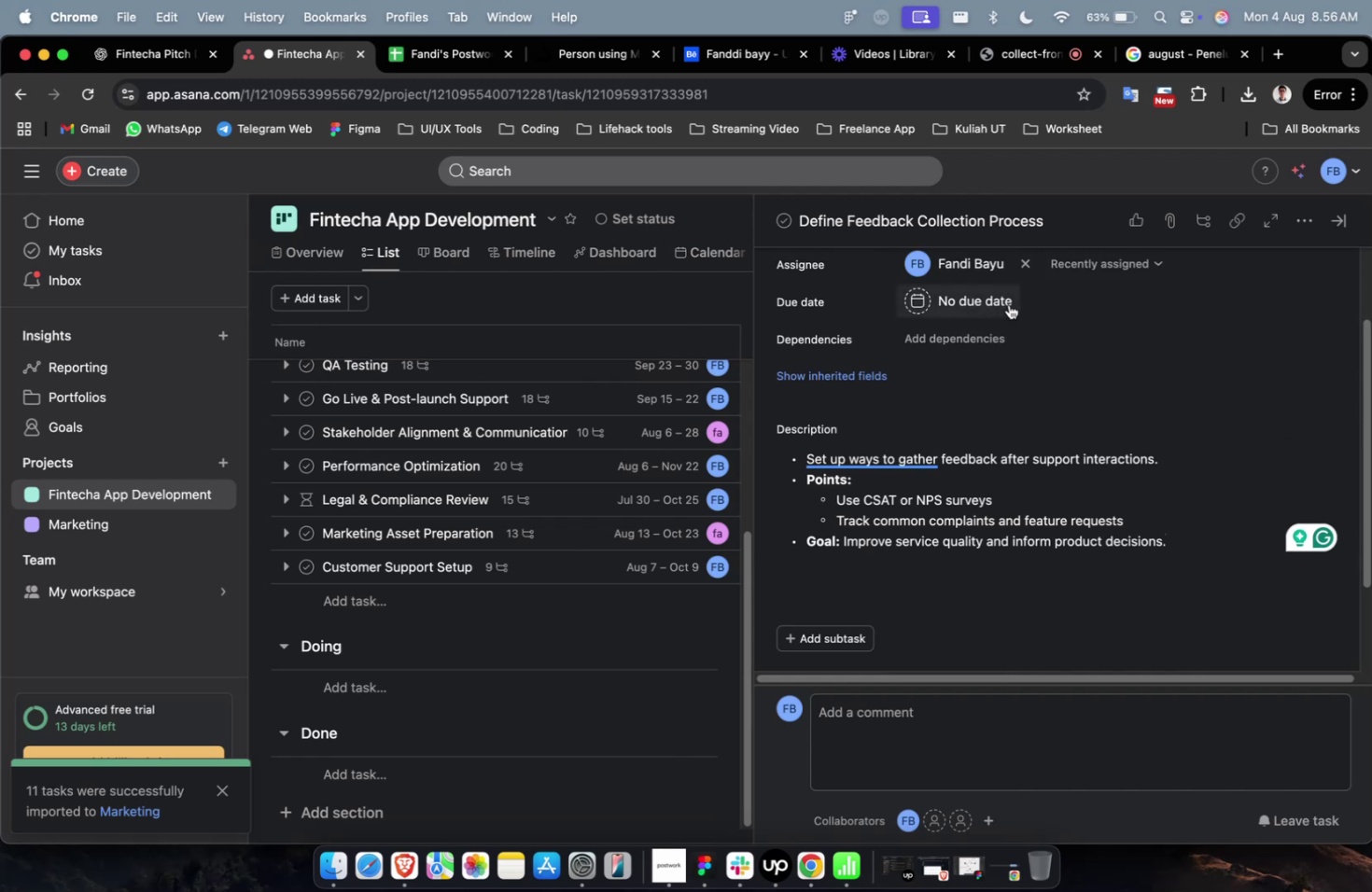 
scroll: coordinate [1008, 304], scroll_direction: up, amount: 4.0
 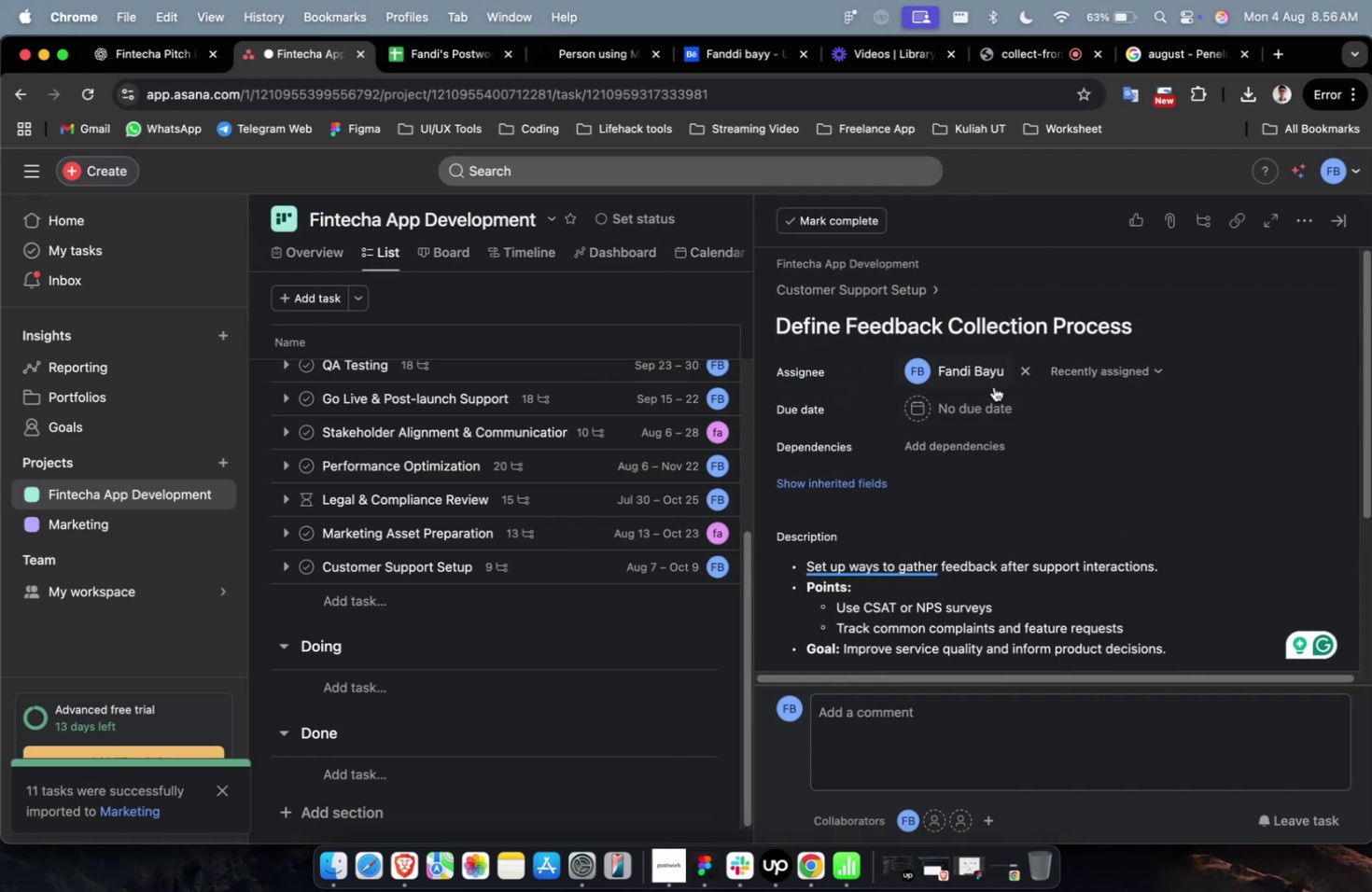 
left_click([987, 398])
 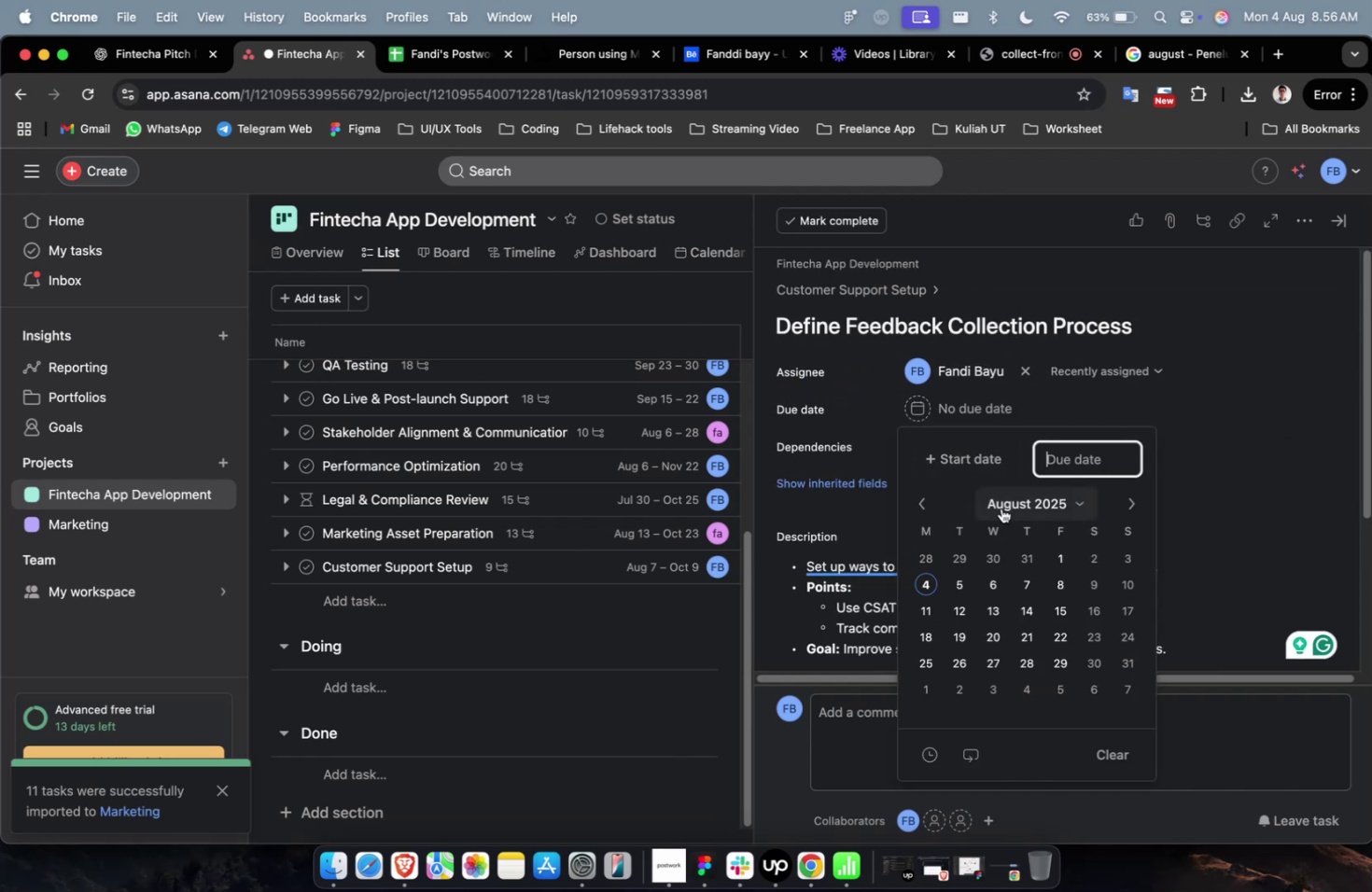 
left_click([957, 449])
 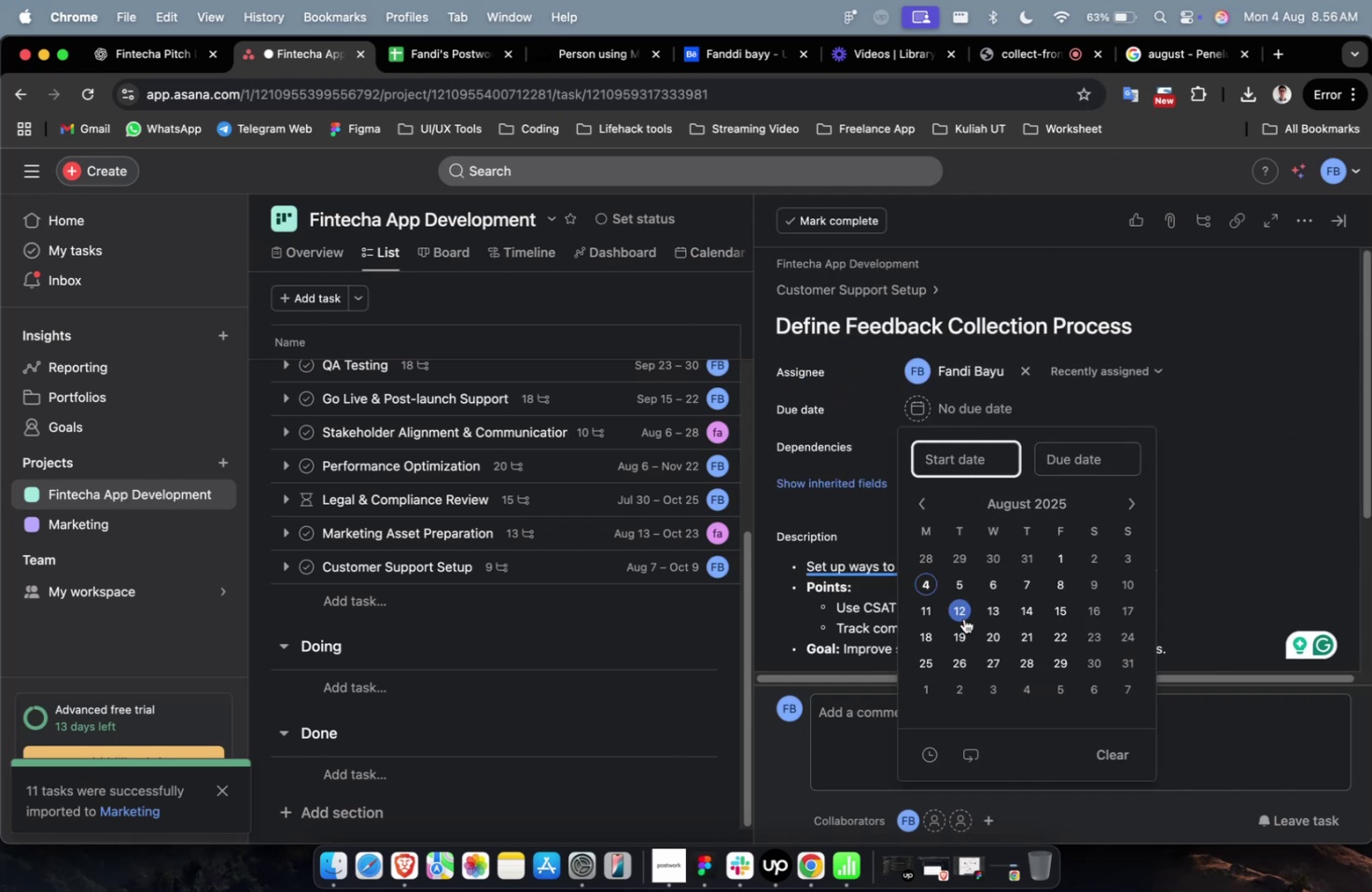 
left_click([960, 614])
 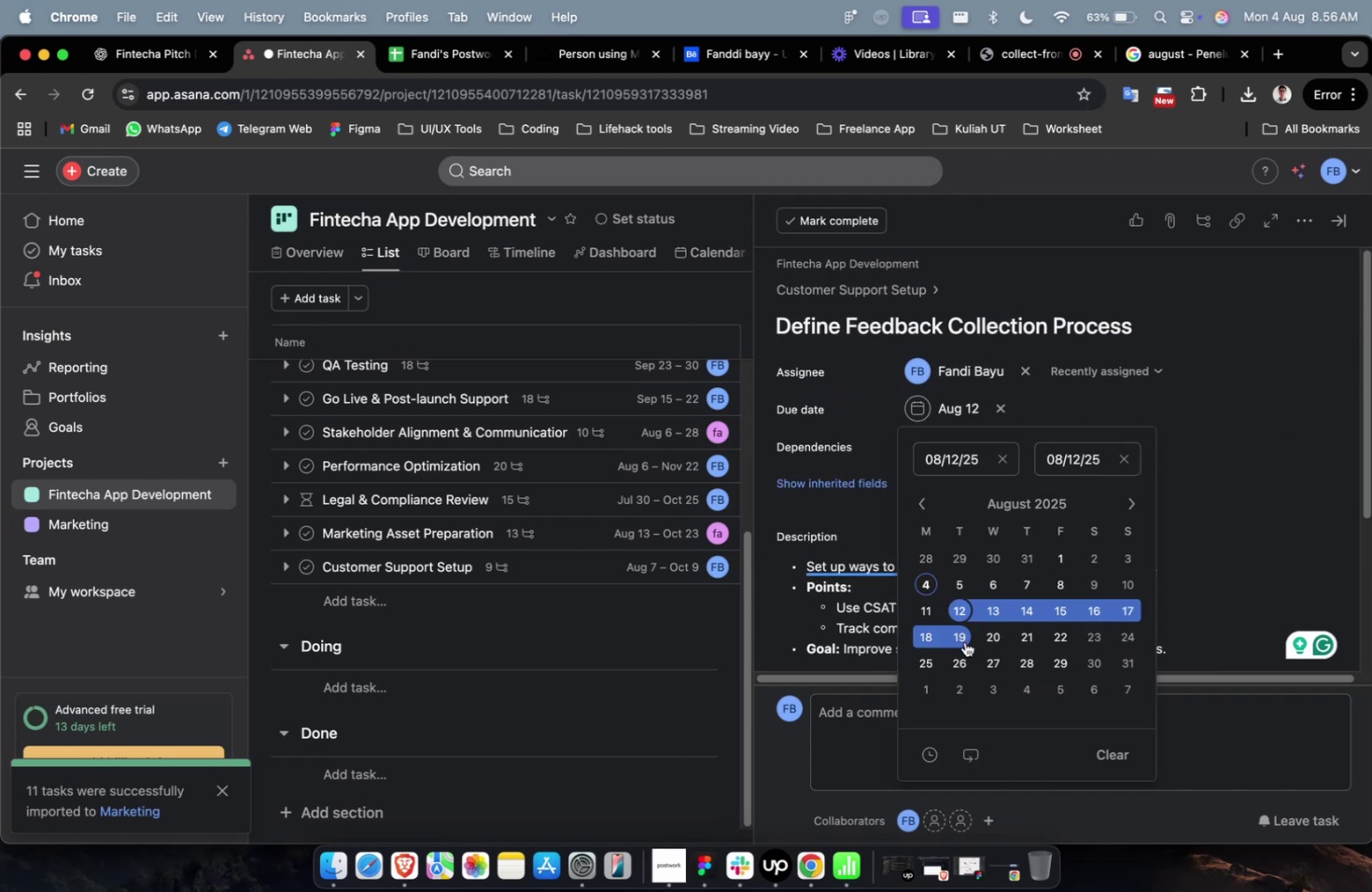 
left_click([964, 641])
 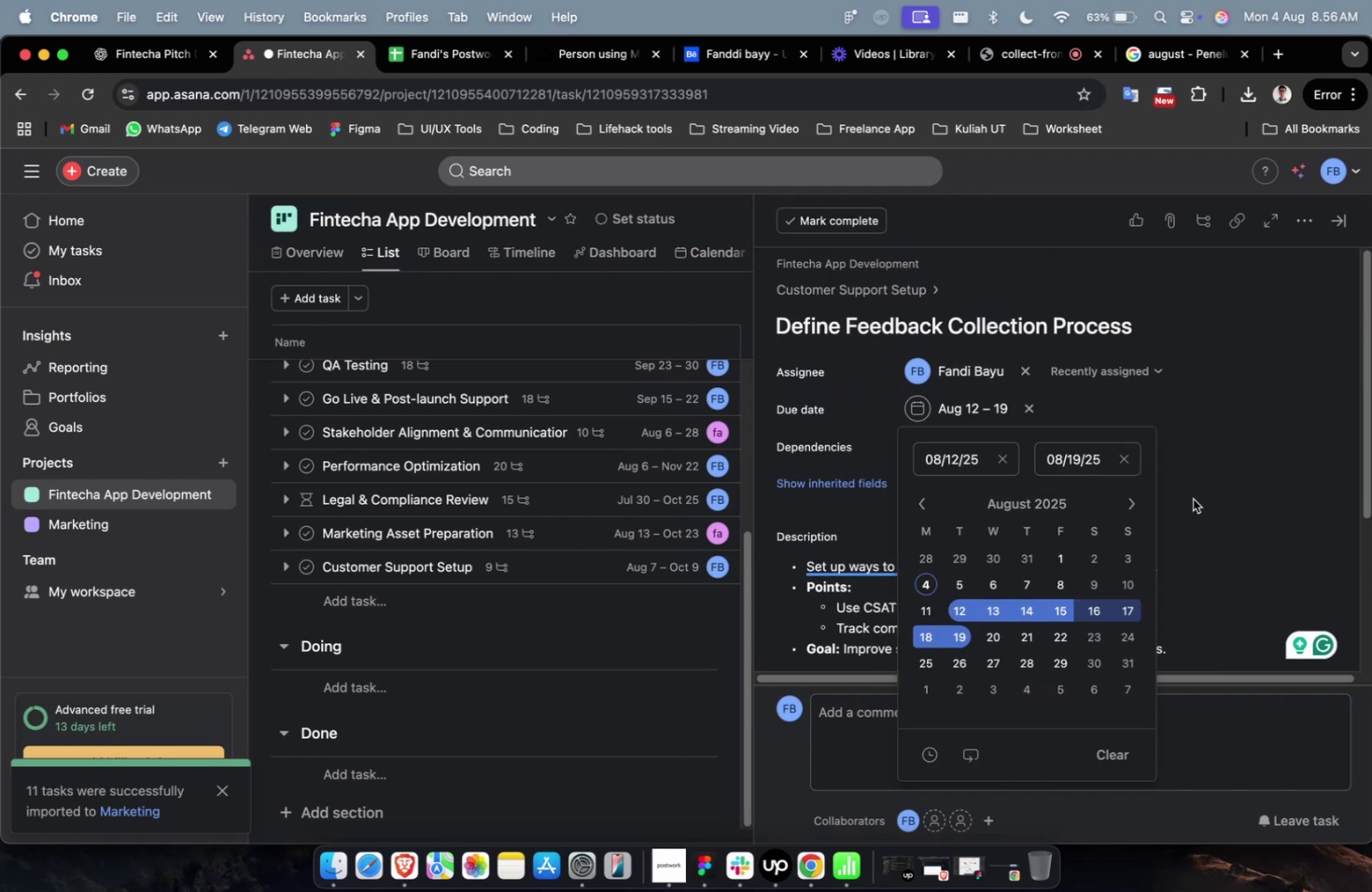 
left_click([1221, 477])
 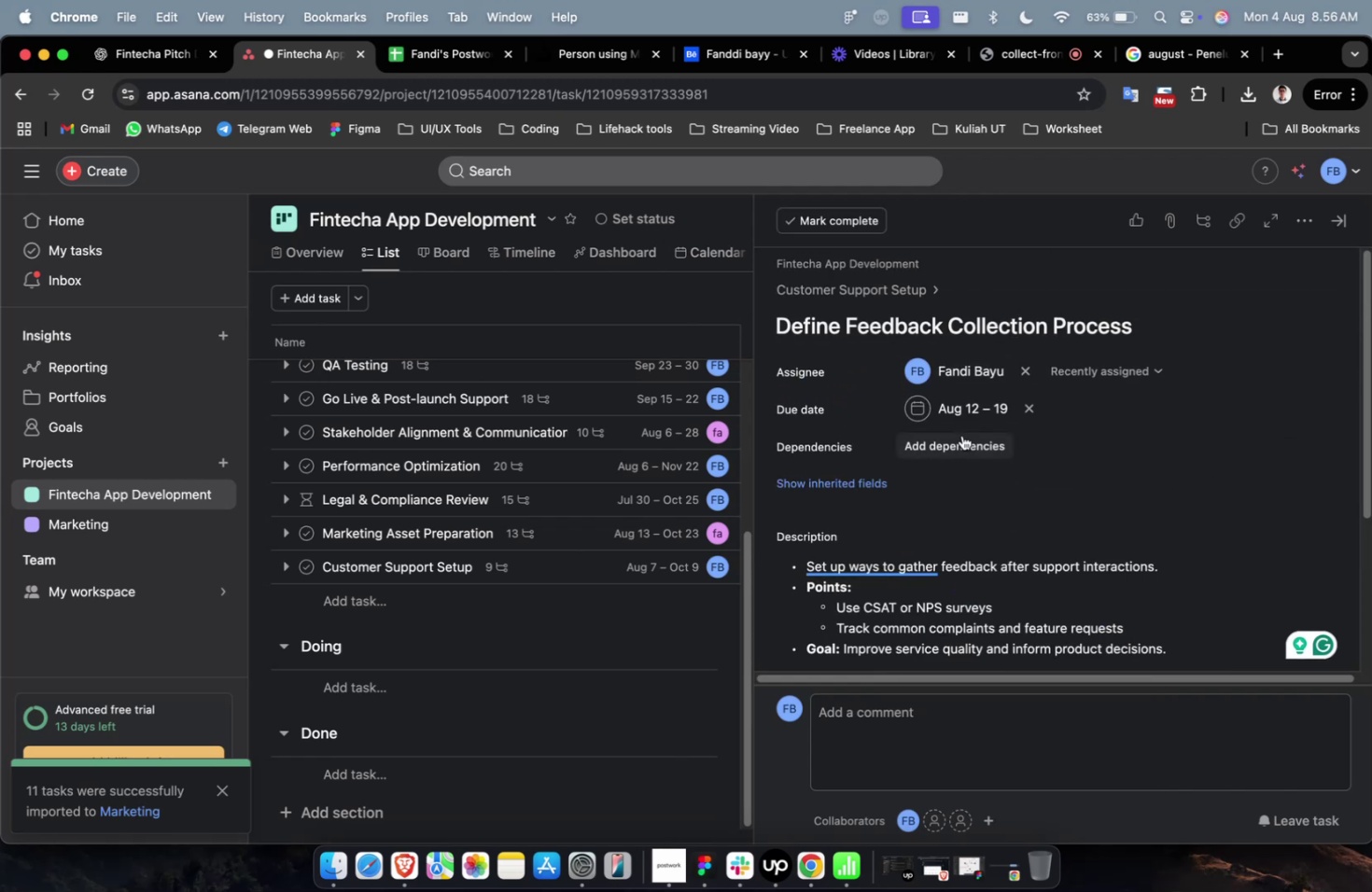 
double_click([961, 435])
 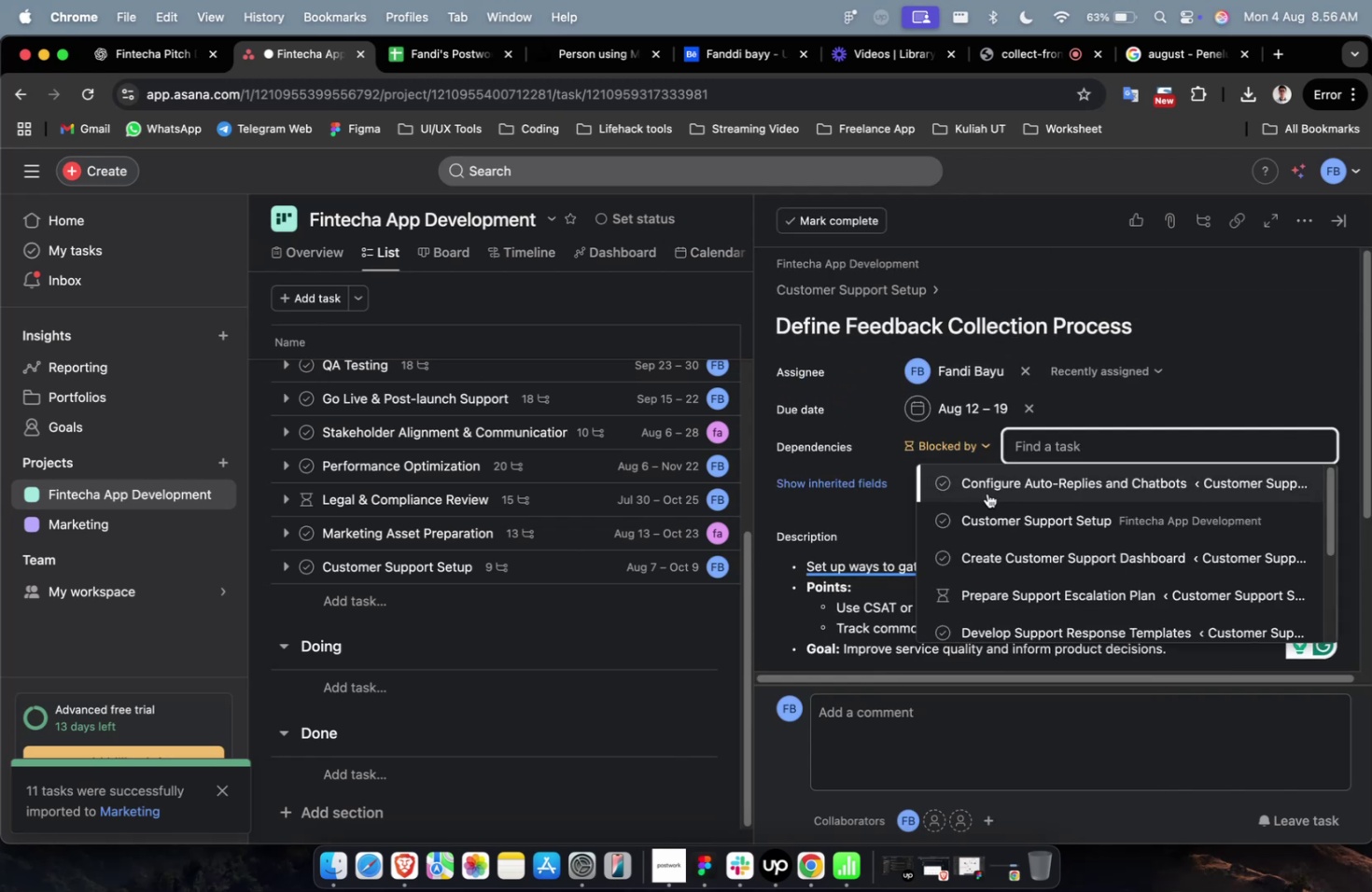 
left_click([986, 488])
 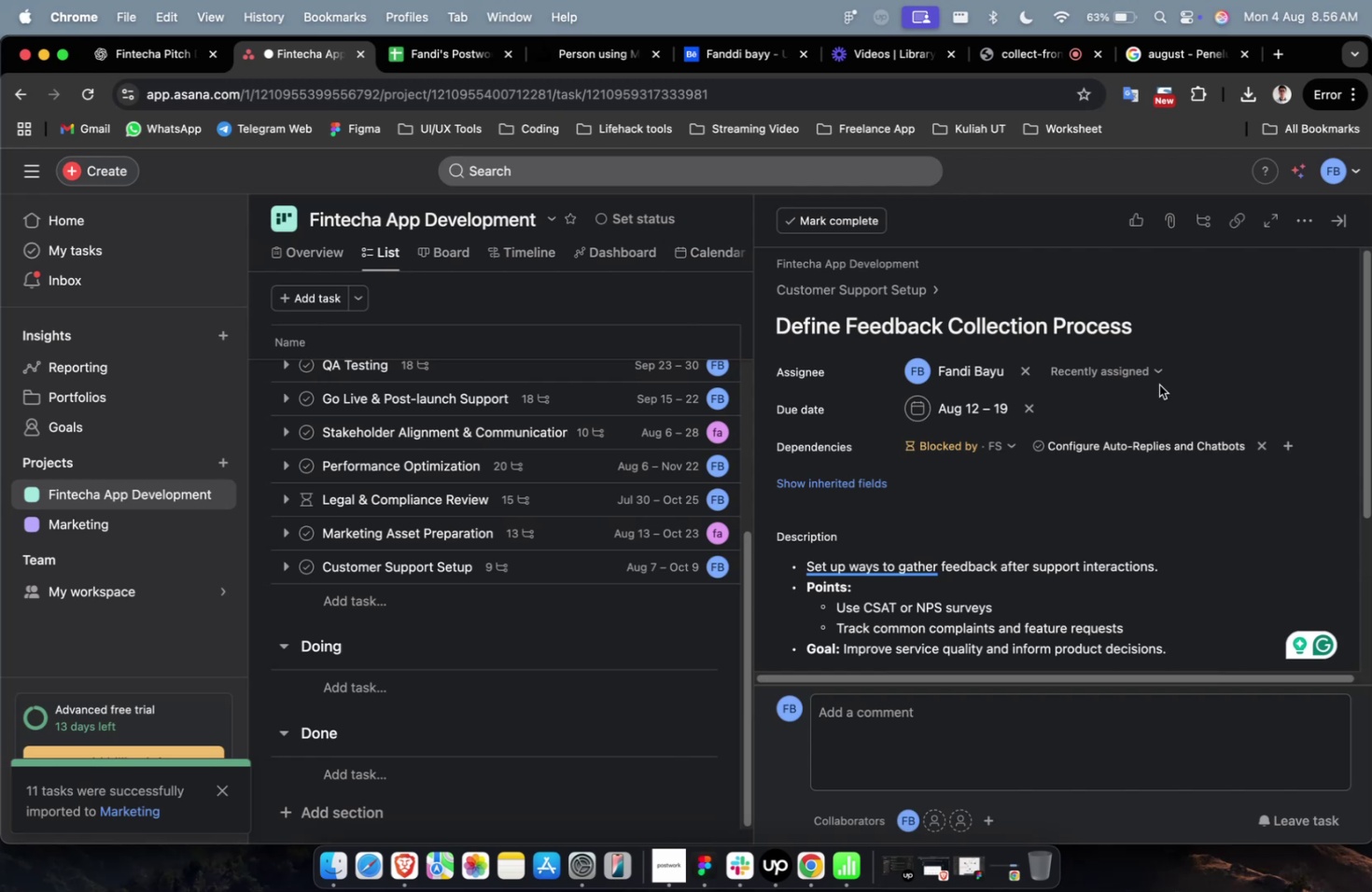 
left_click([1158, 384])
 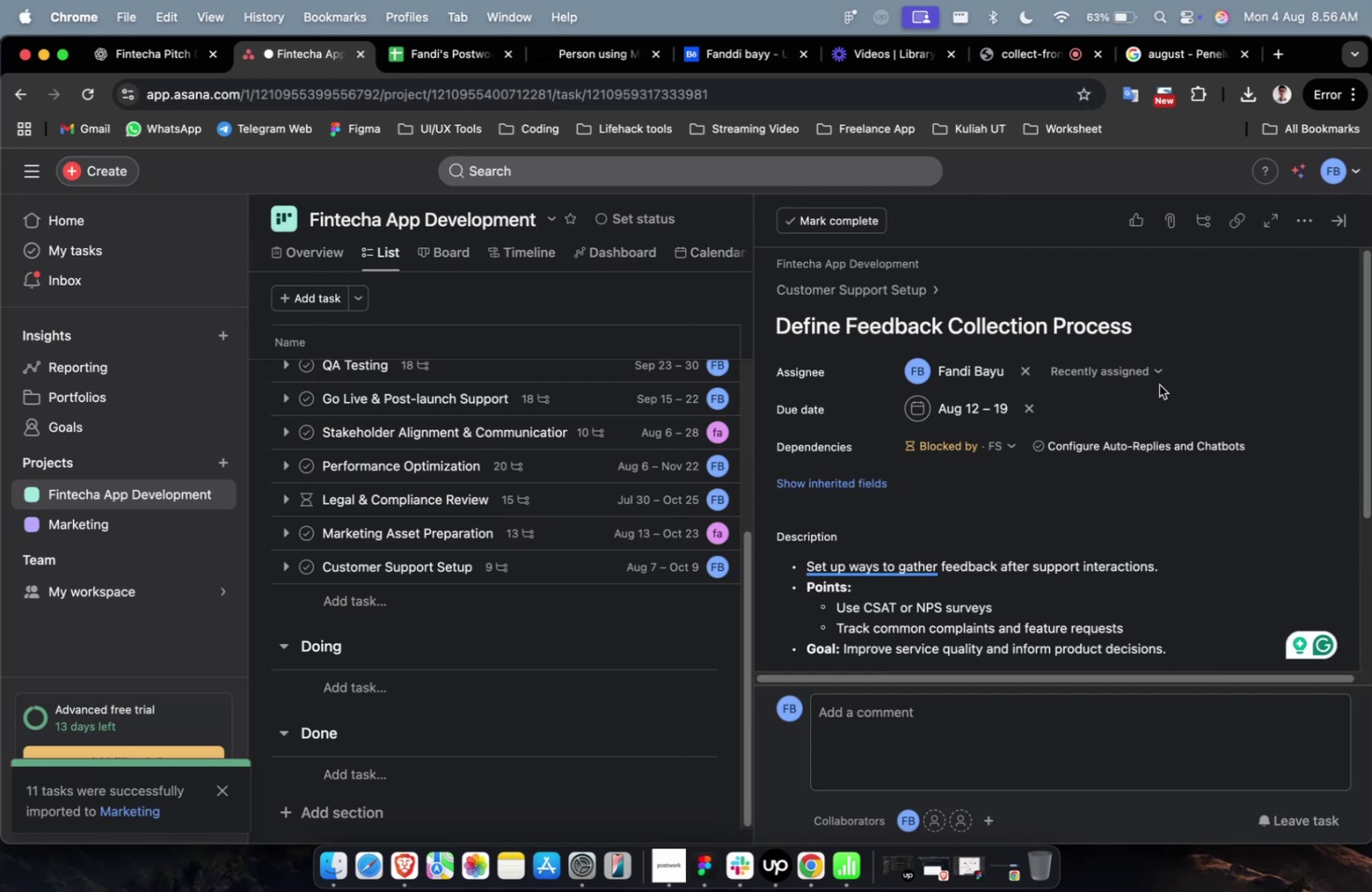 
scroll: coordinate [1145, 440], scroll_direction: down, amount: 12.0
 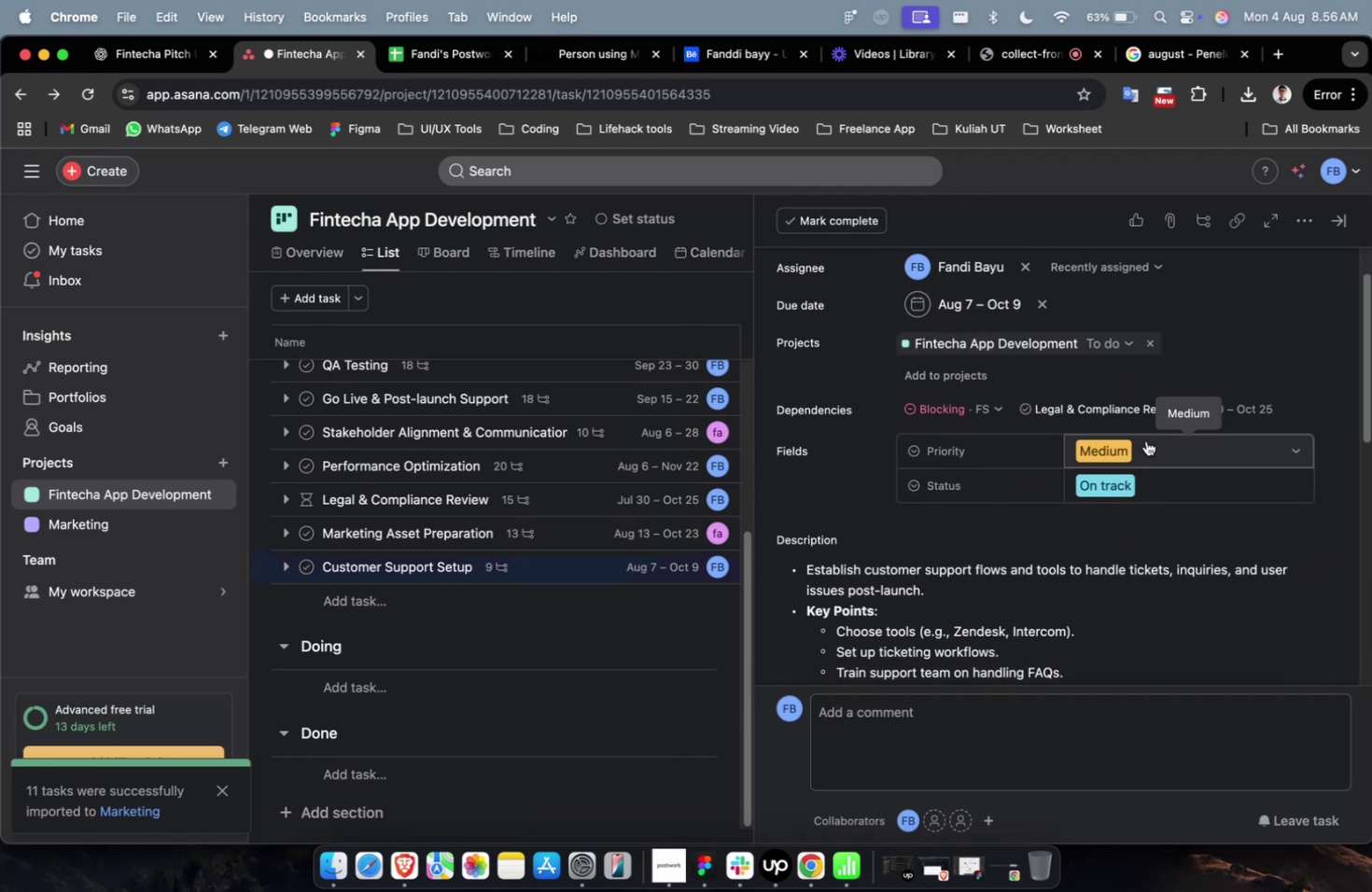 
scroll: coordinate [1150, 408], scroll_direction: down, amount: 13.0
 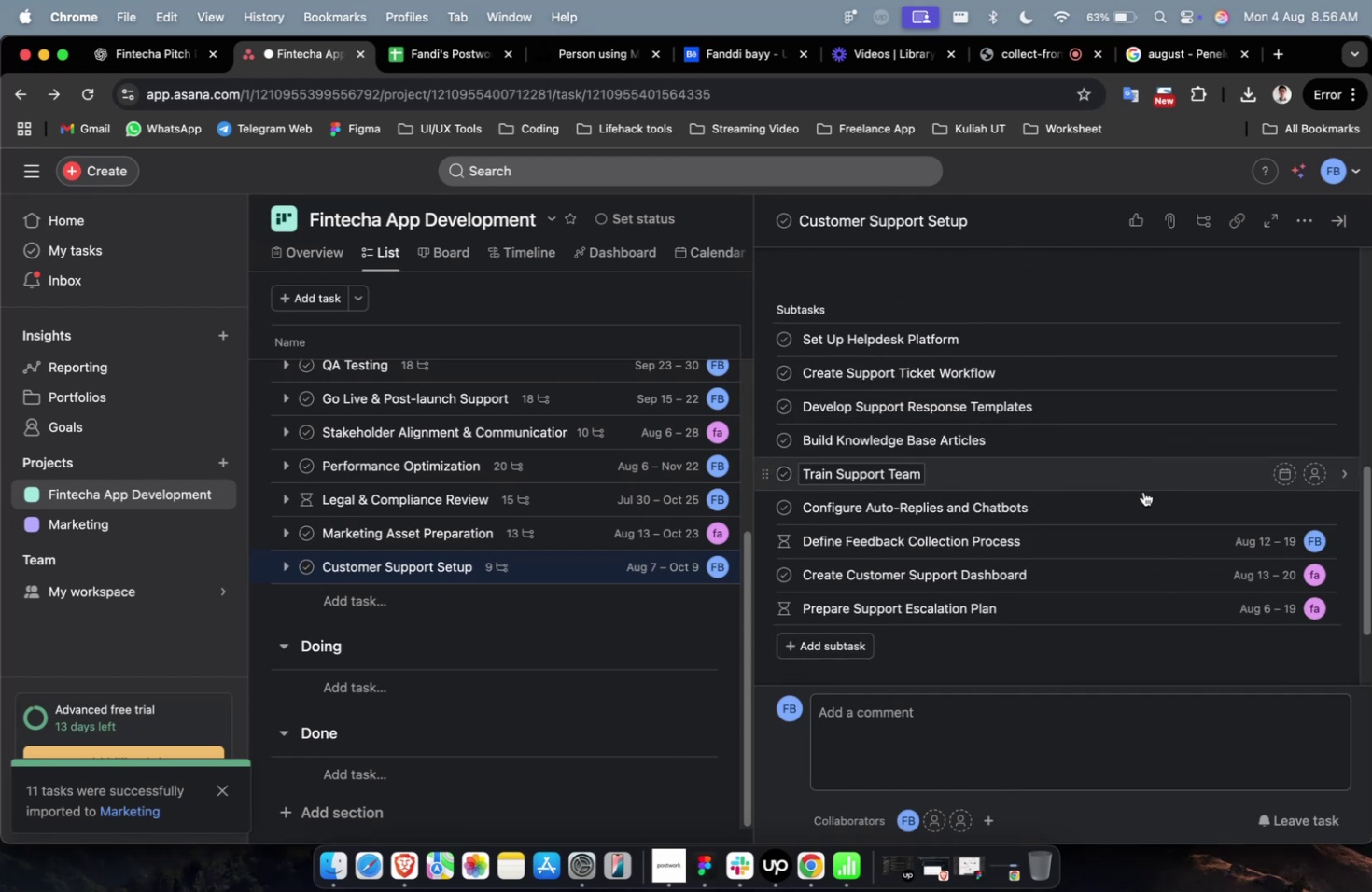 
left_click([1143, 495])
 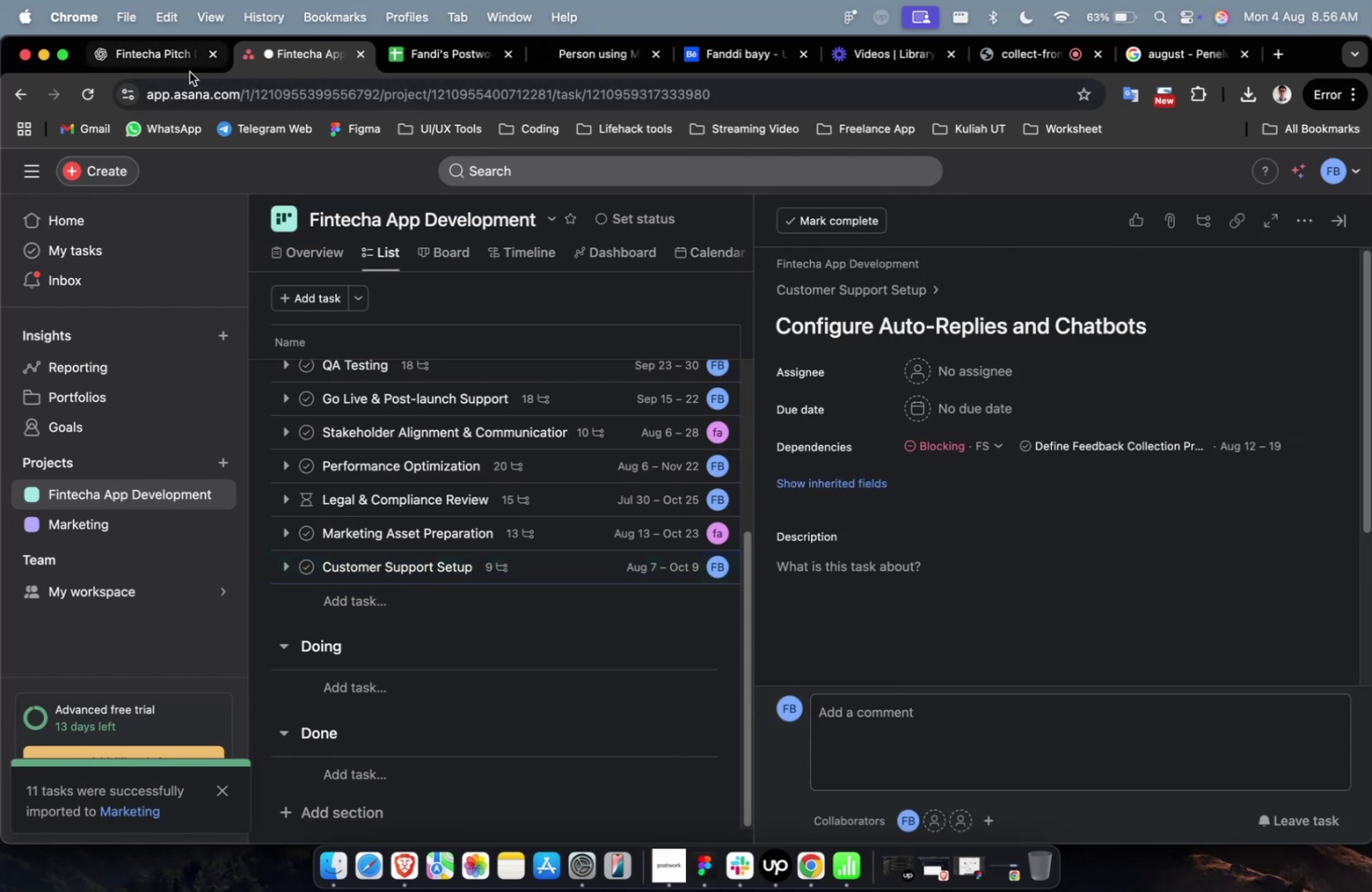 
left_click([170, 70])
 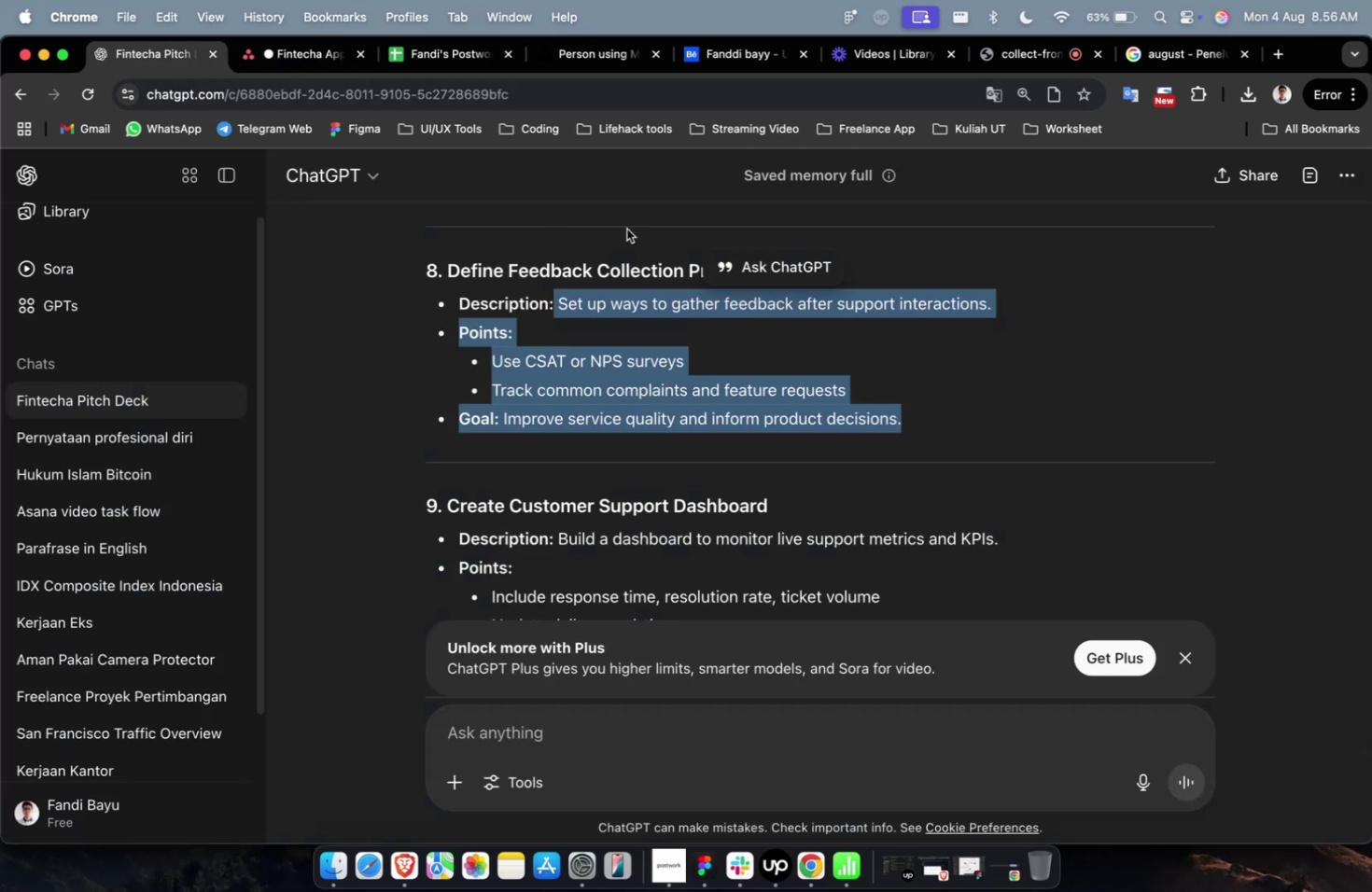 
scroll: coordinate [842, 350], scroll_direction: up, amount: 10.0
 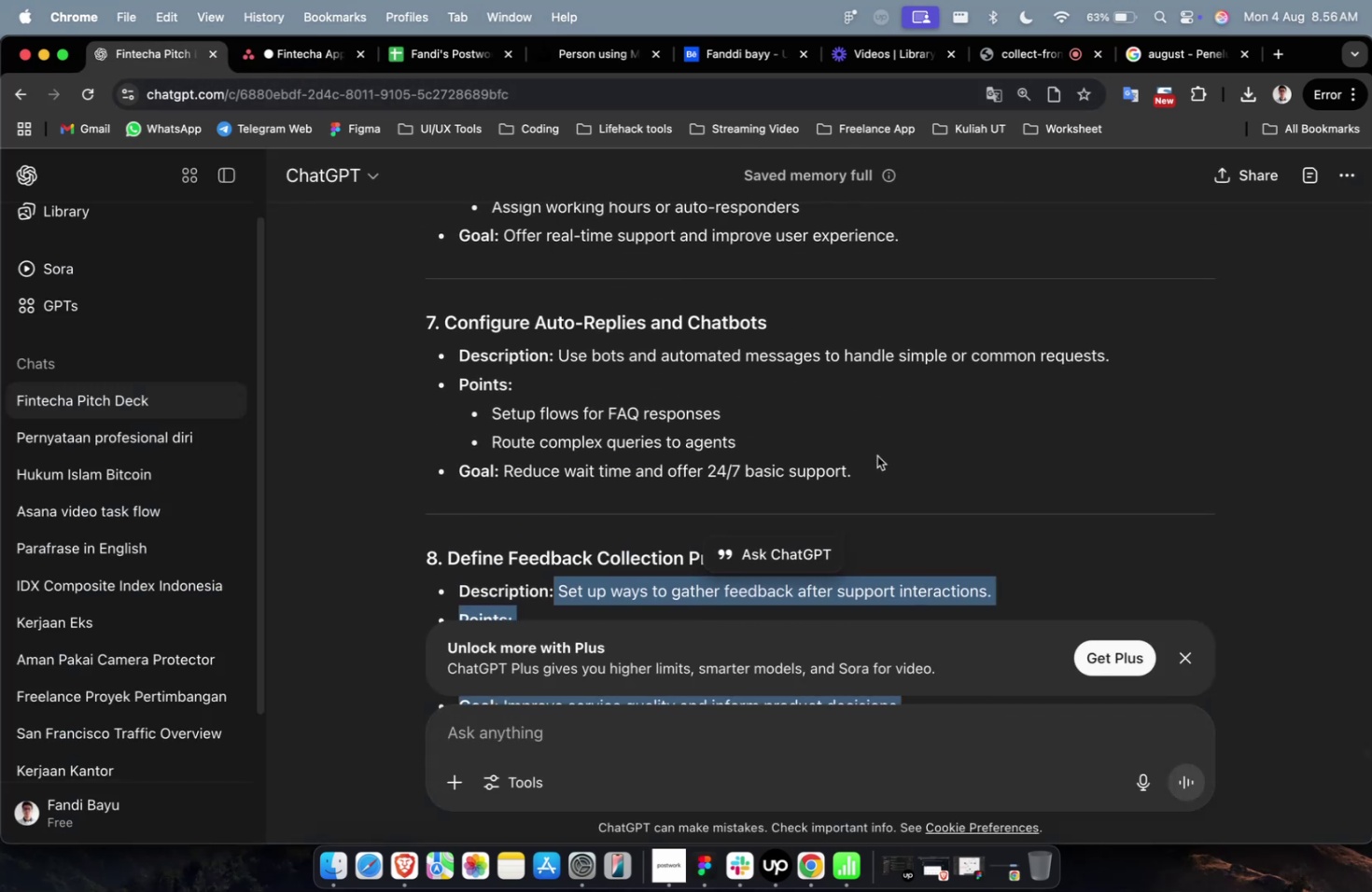 
left_click_drag(start_coordinate=[875, 462], to_coordinate=[556, 359])
 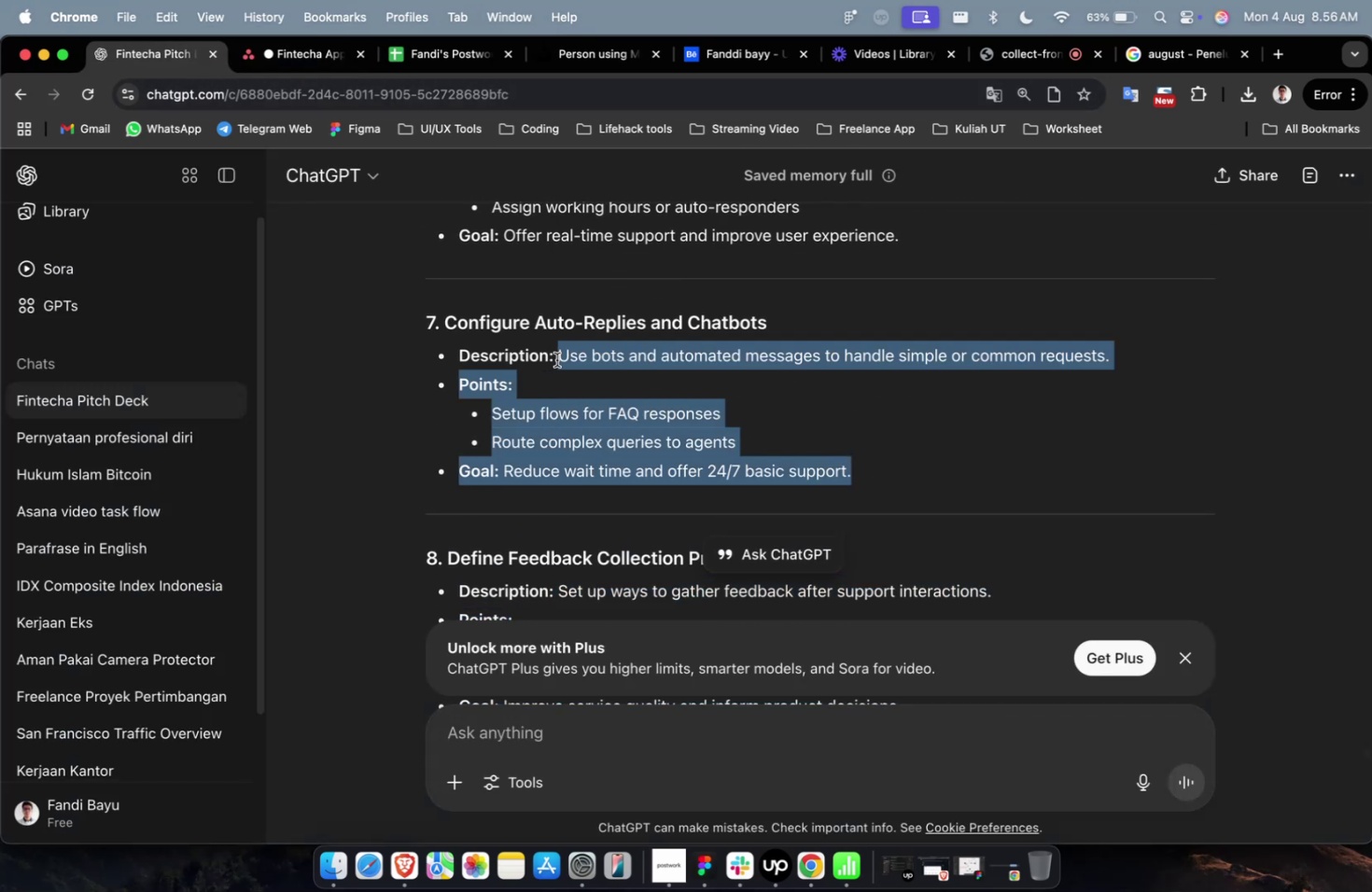 
key(Meta+Shift+C)
 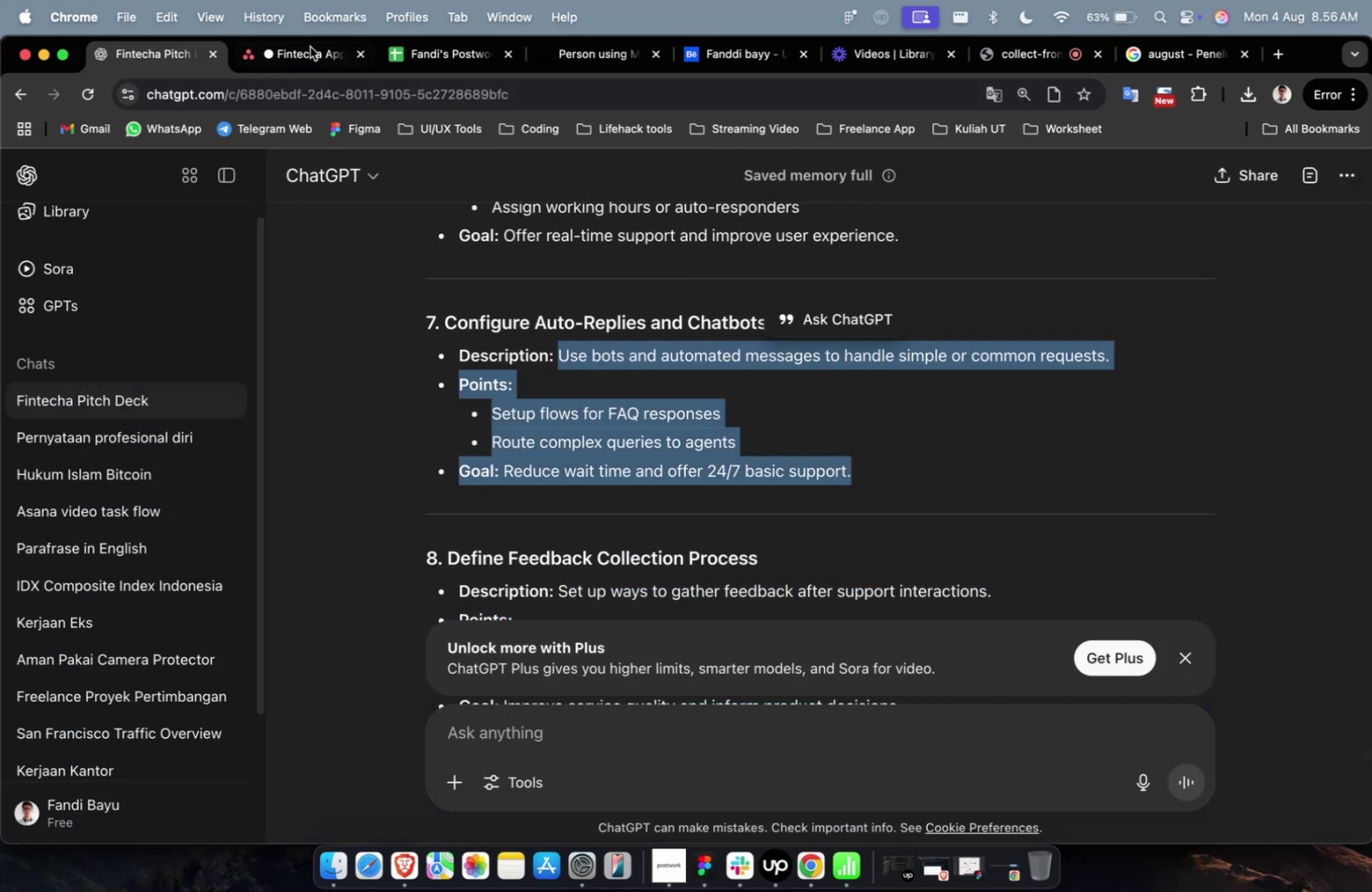 
left_click([304, 55])
 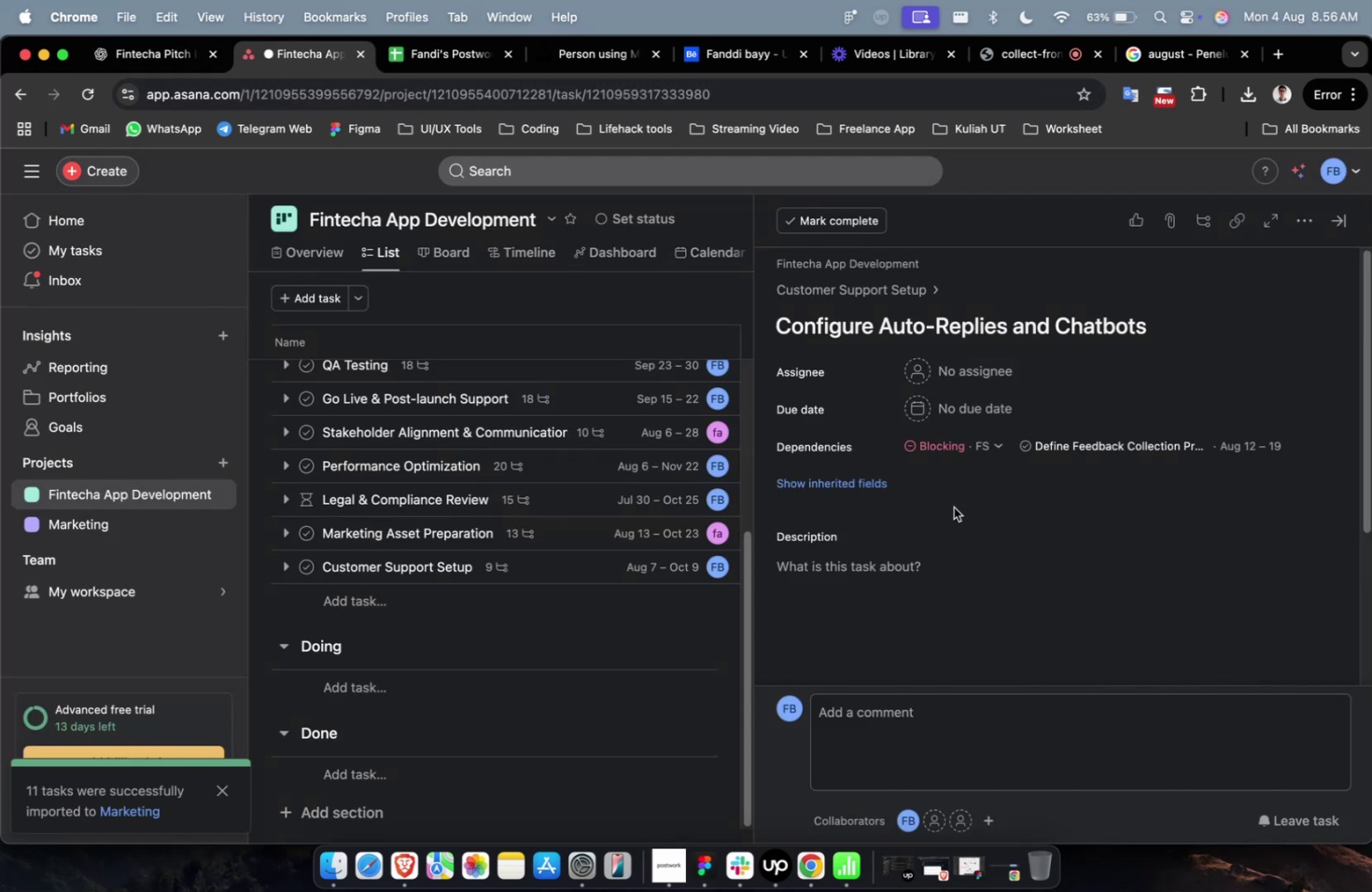 
double_click([938, 567])
 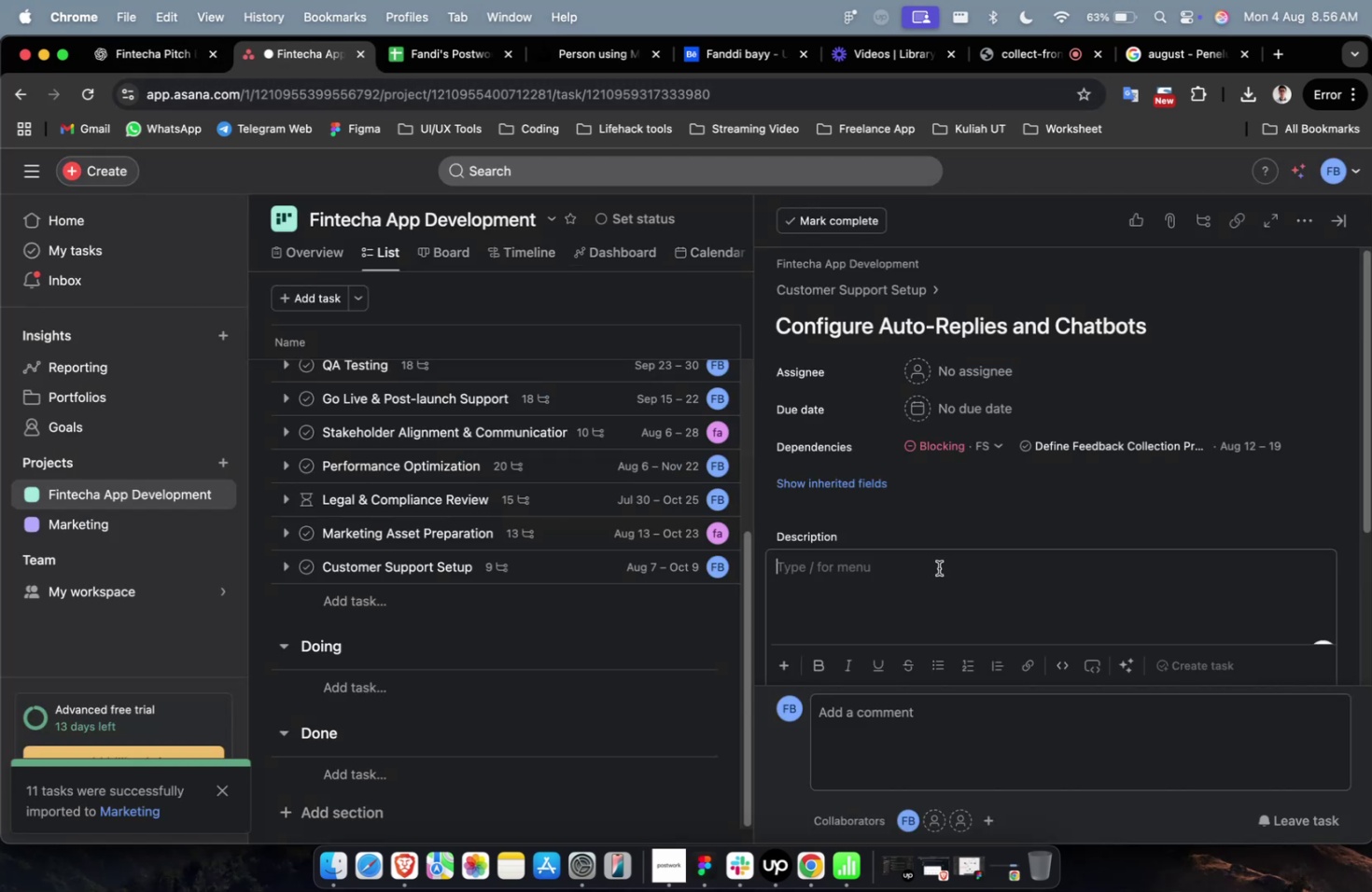 
key(Meta+Shift+V)
 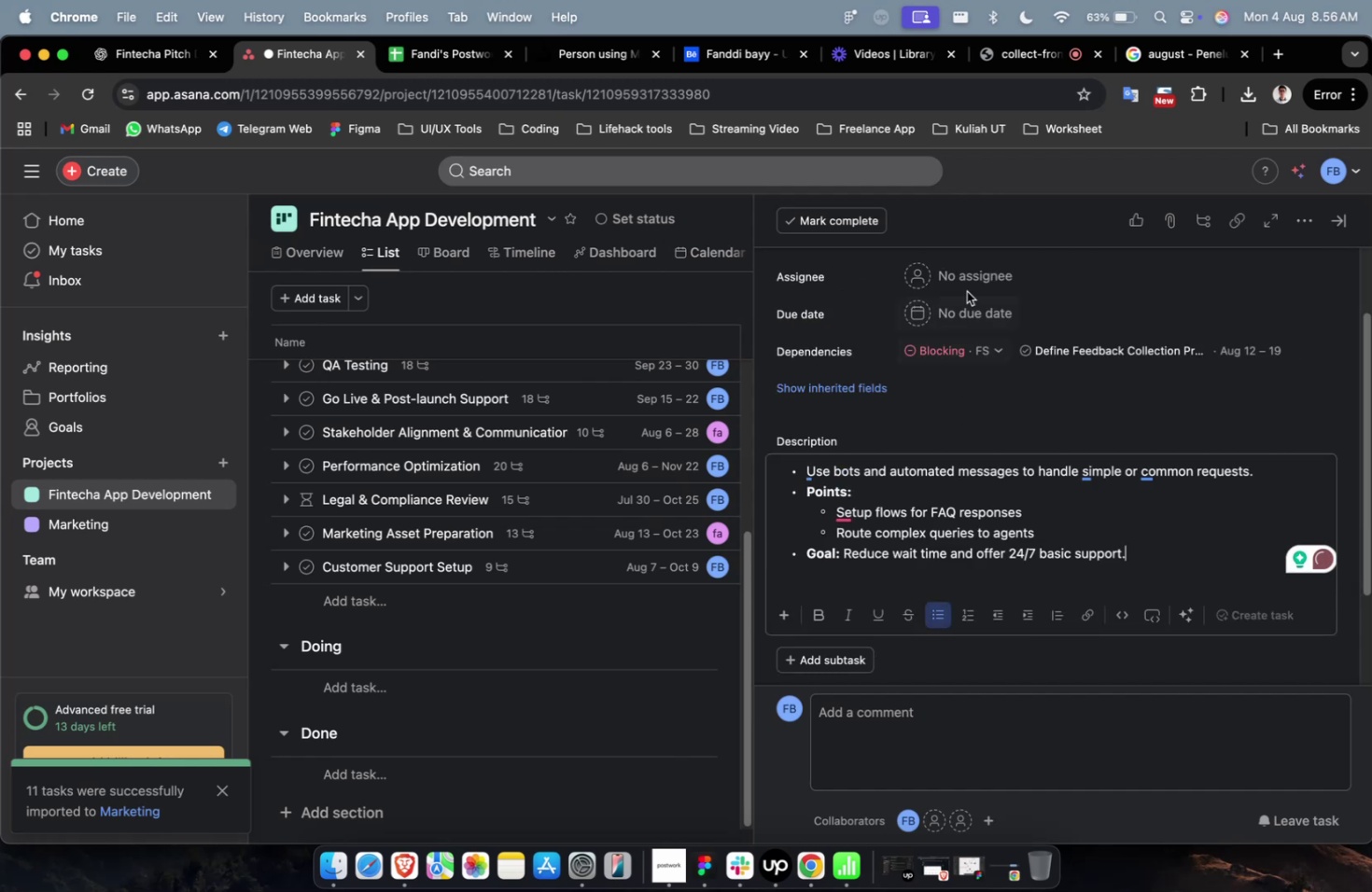 
left_click([966, 269])
 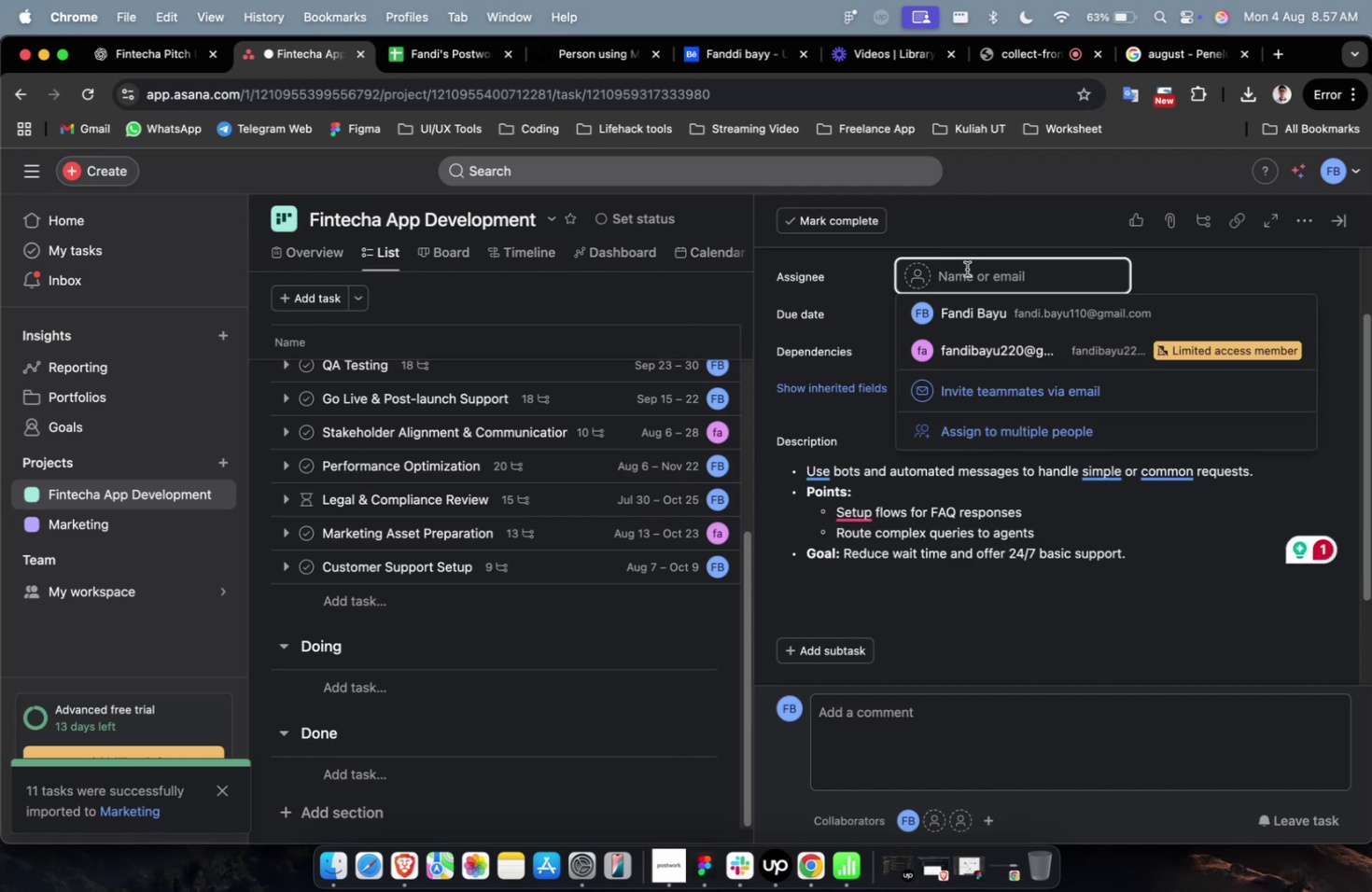 
wait(11.61)
 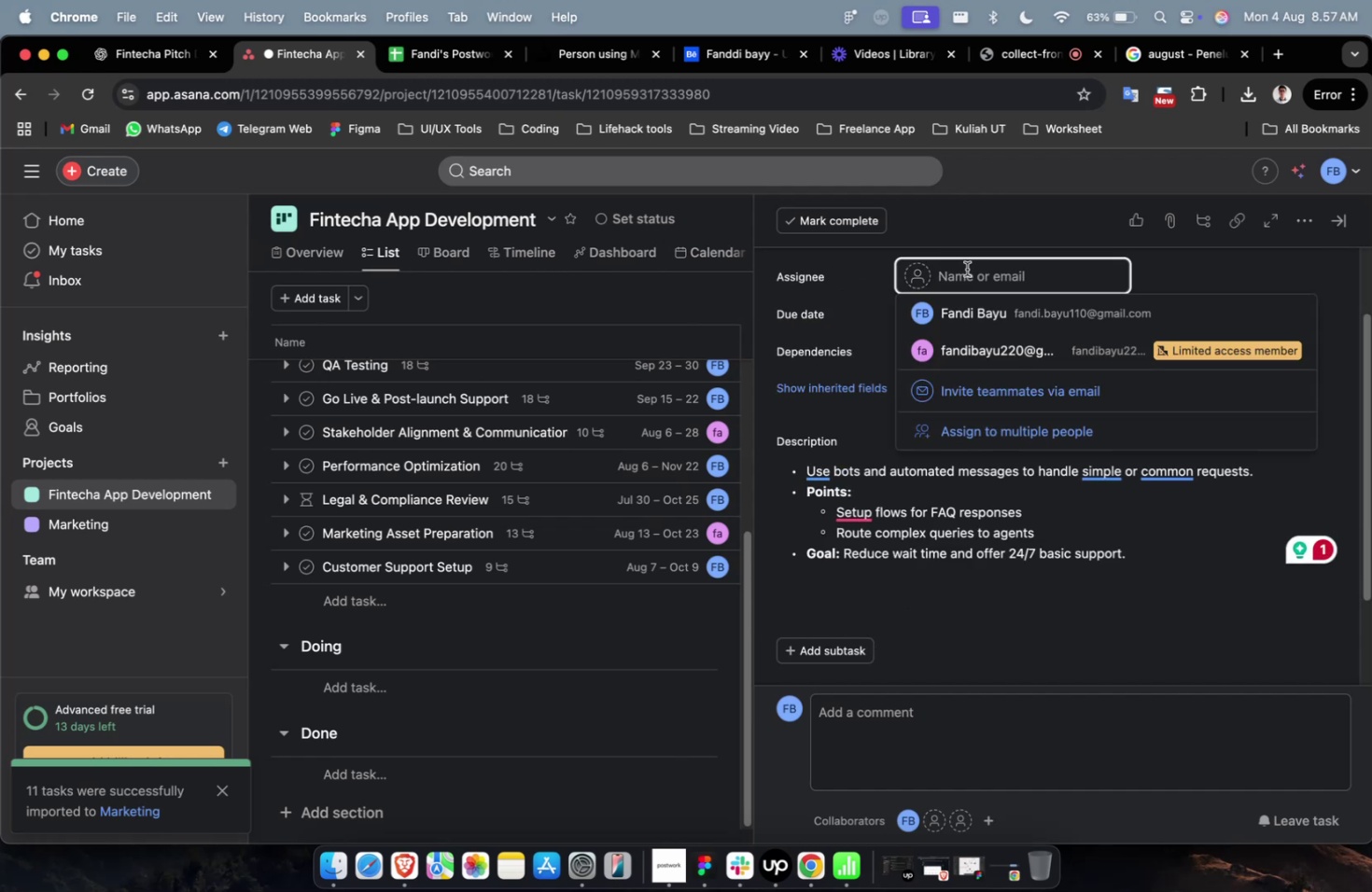 
left_click([1038, 329])
 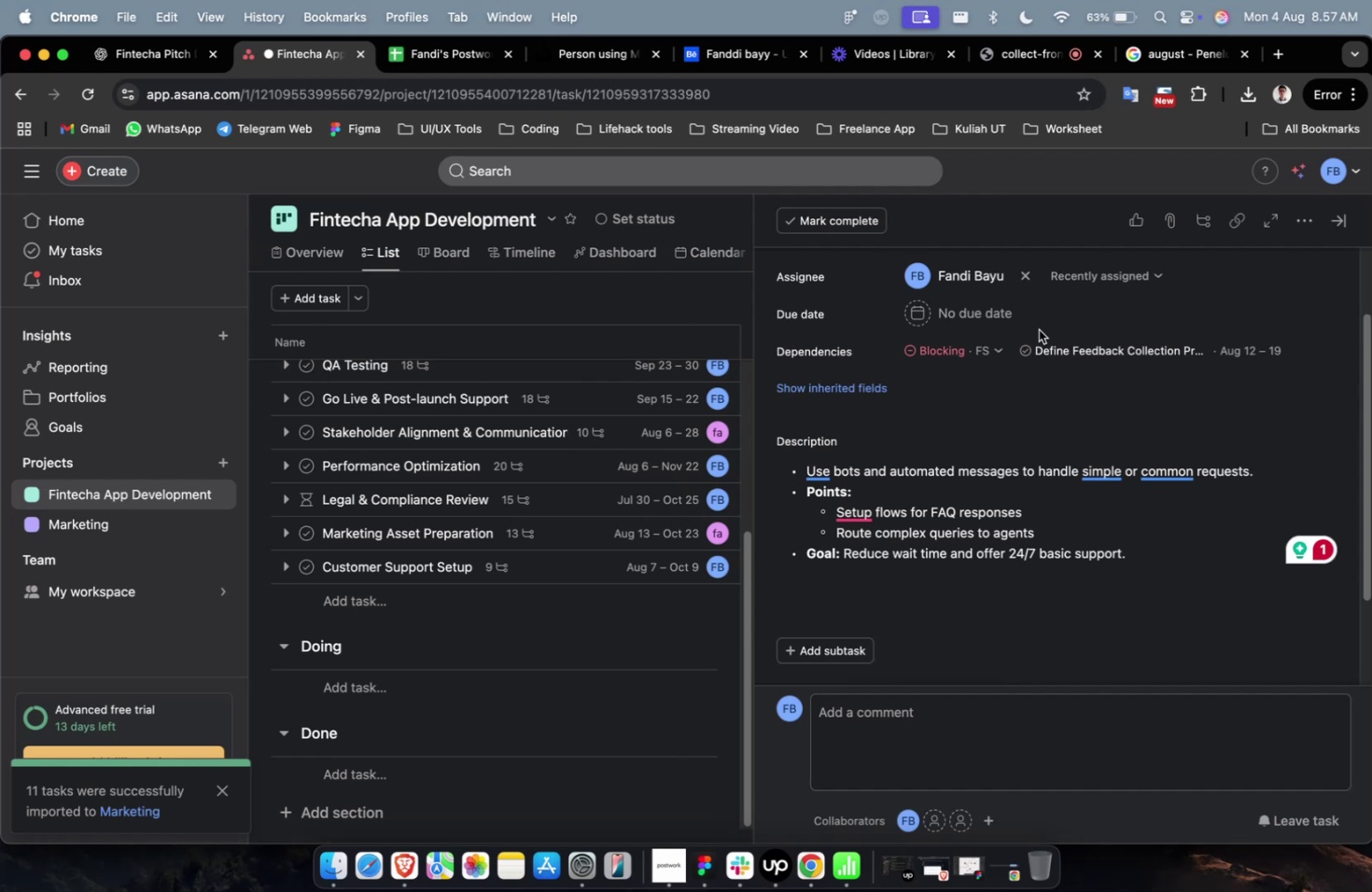 
wait(31.68)
 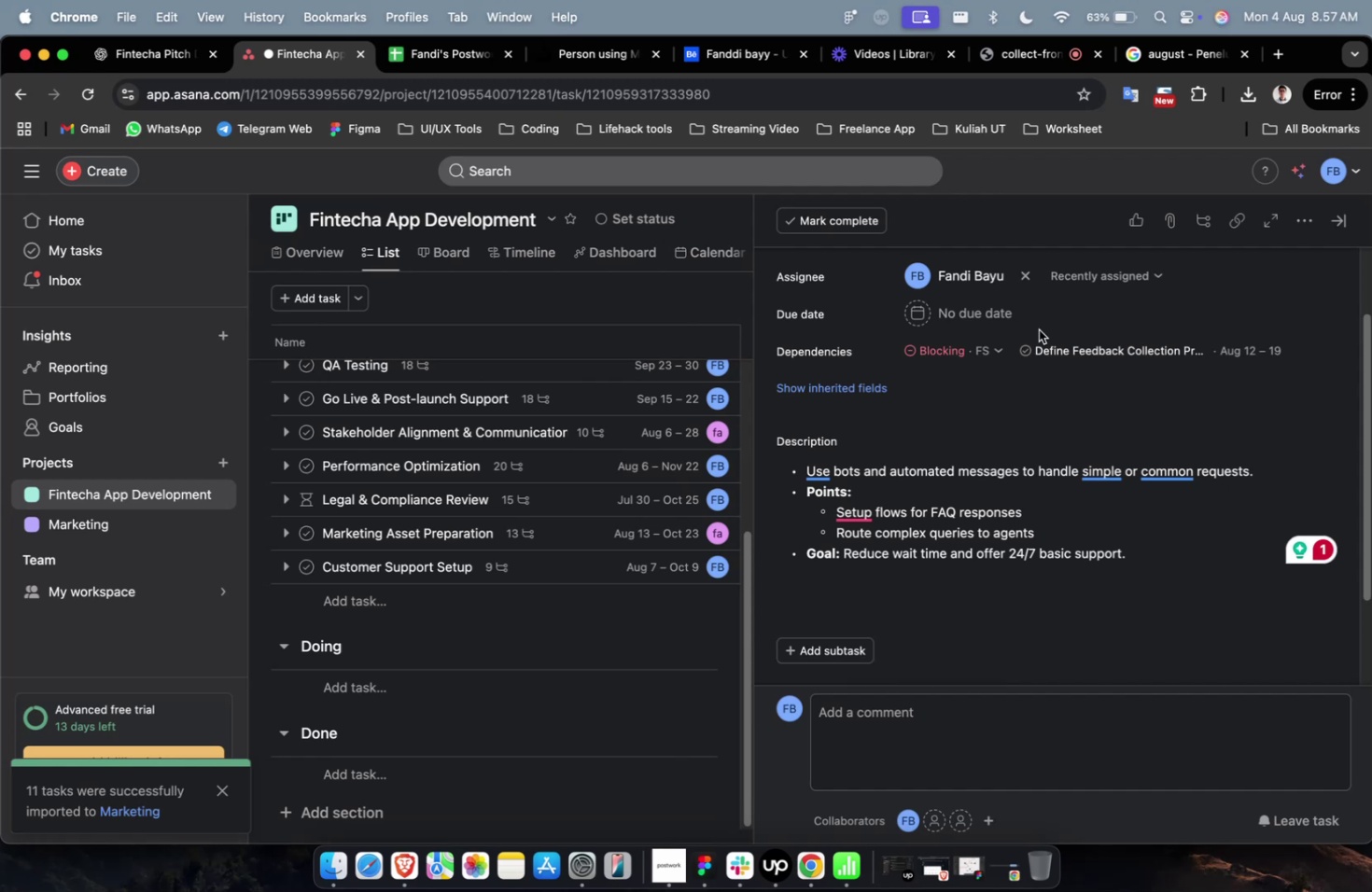 
scroll: coordinate [1038, 415], scroll_direction: down, amount: 5.0
 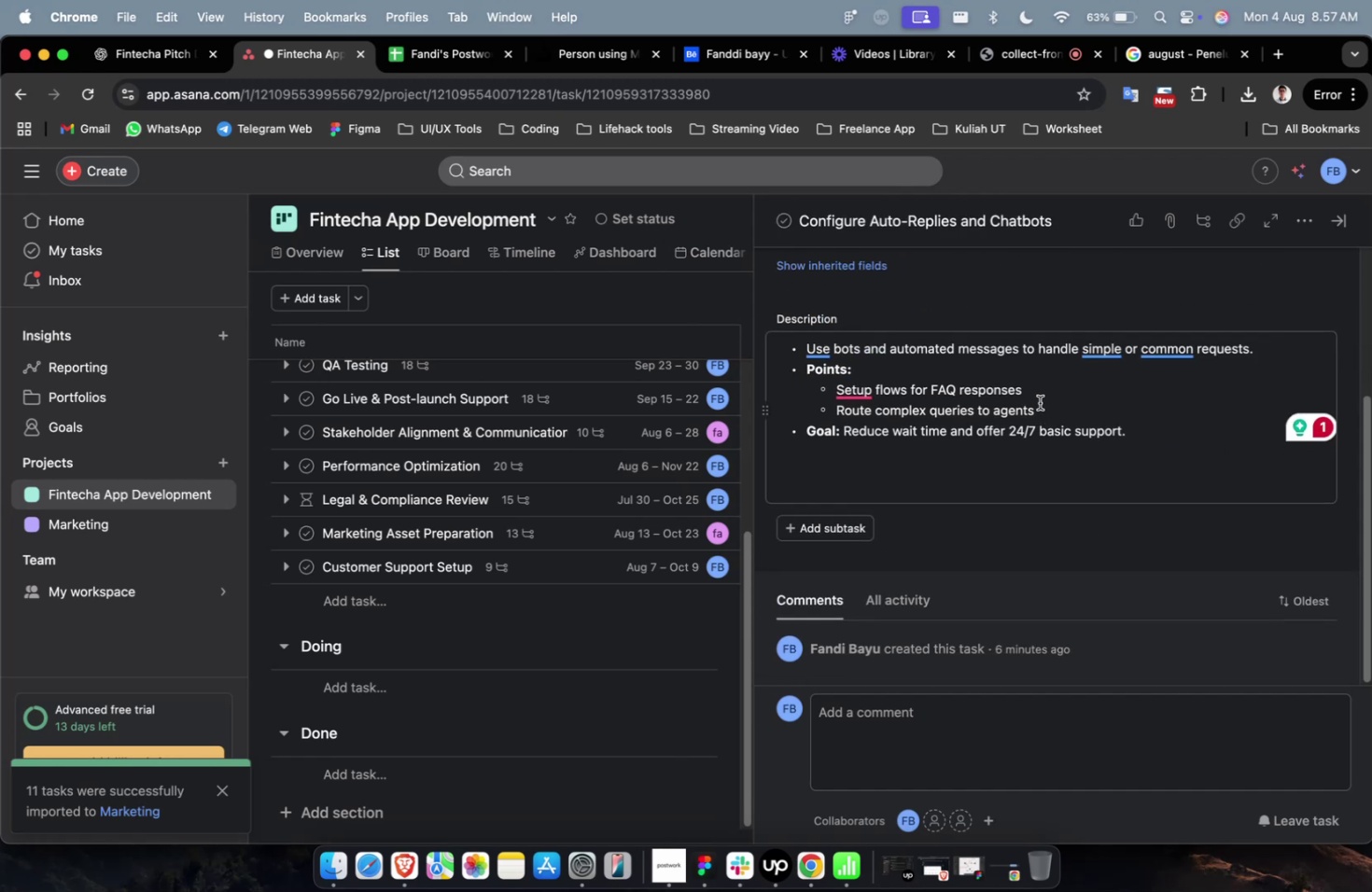 
wait(9.25)
 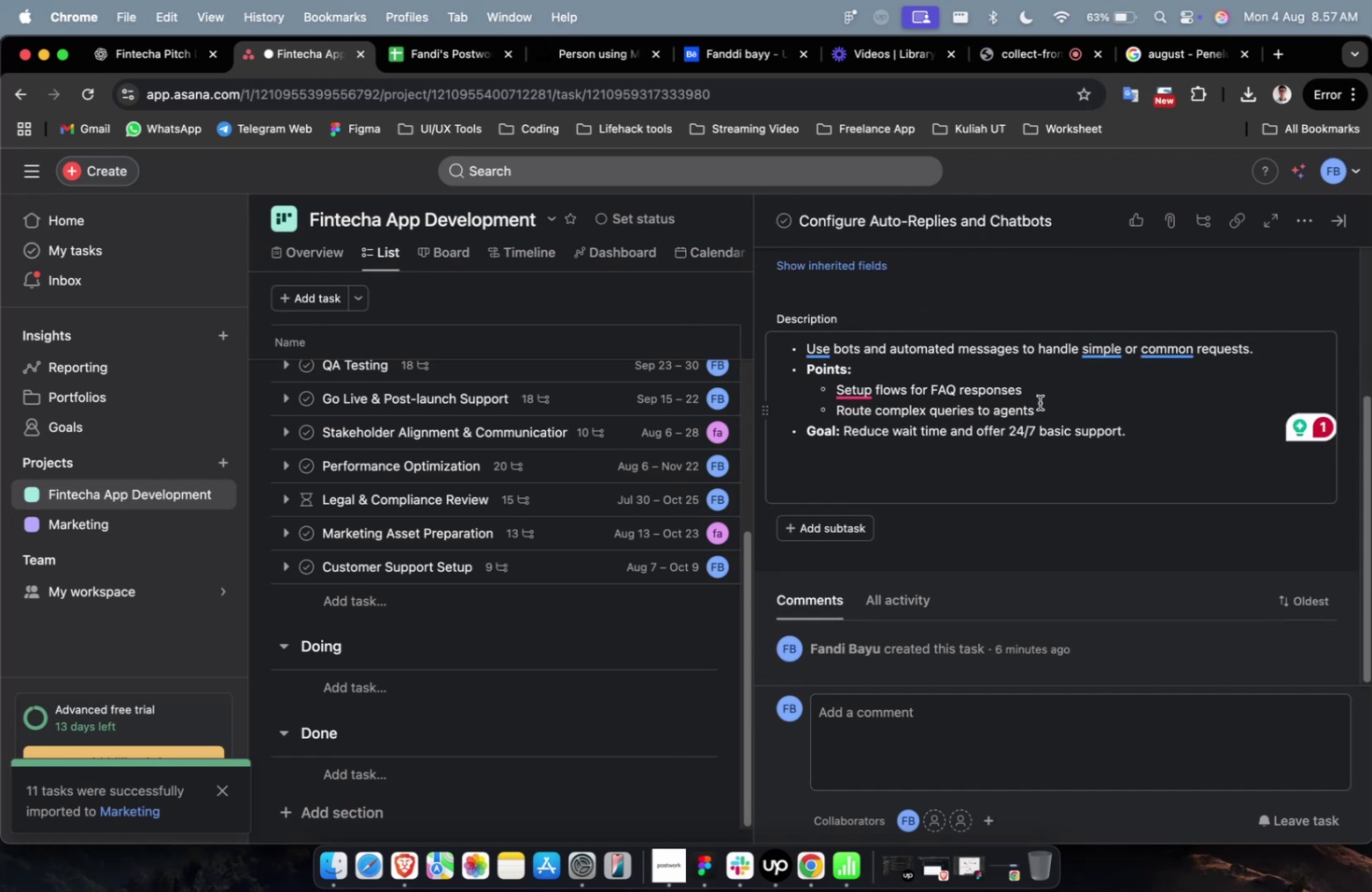 
scroll: coordinate [1002, 300], scroll_direction: down, amount: 5.0
 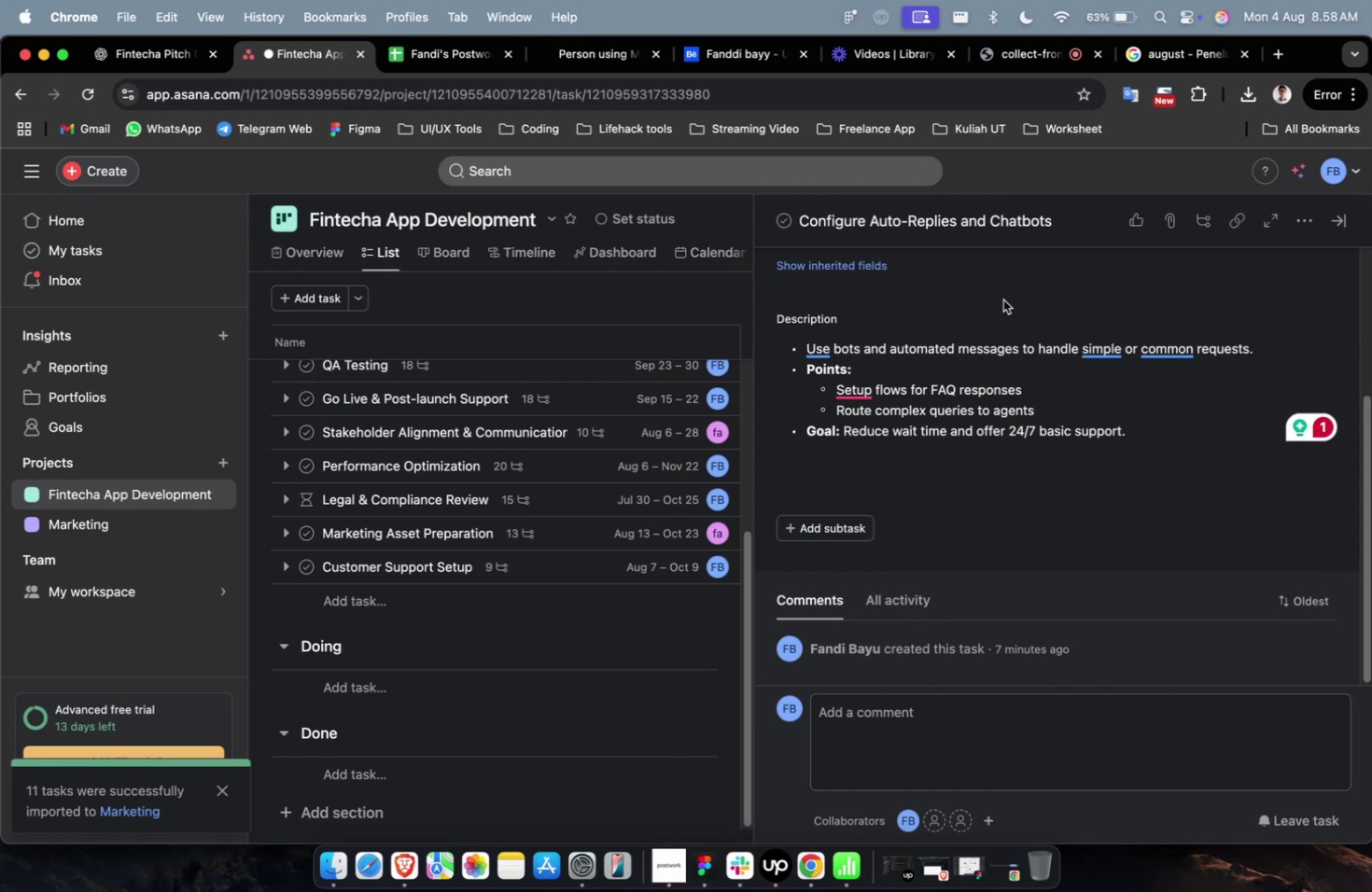 
wait(17.09)
 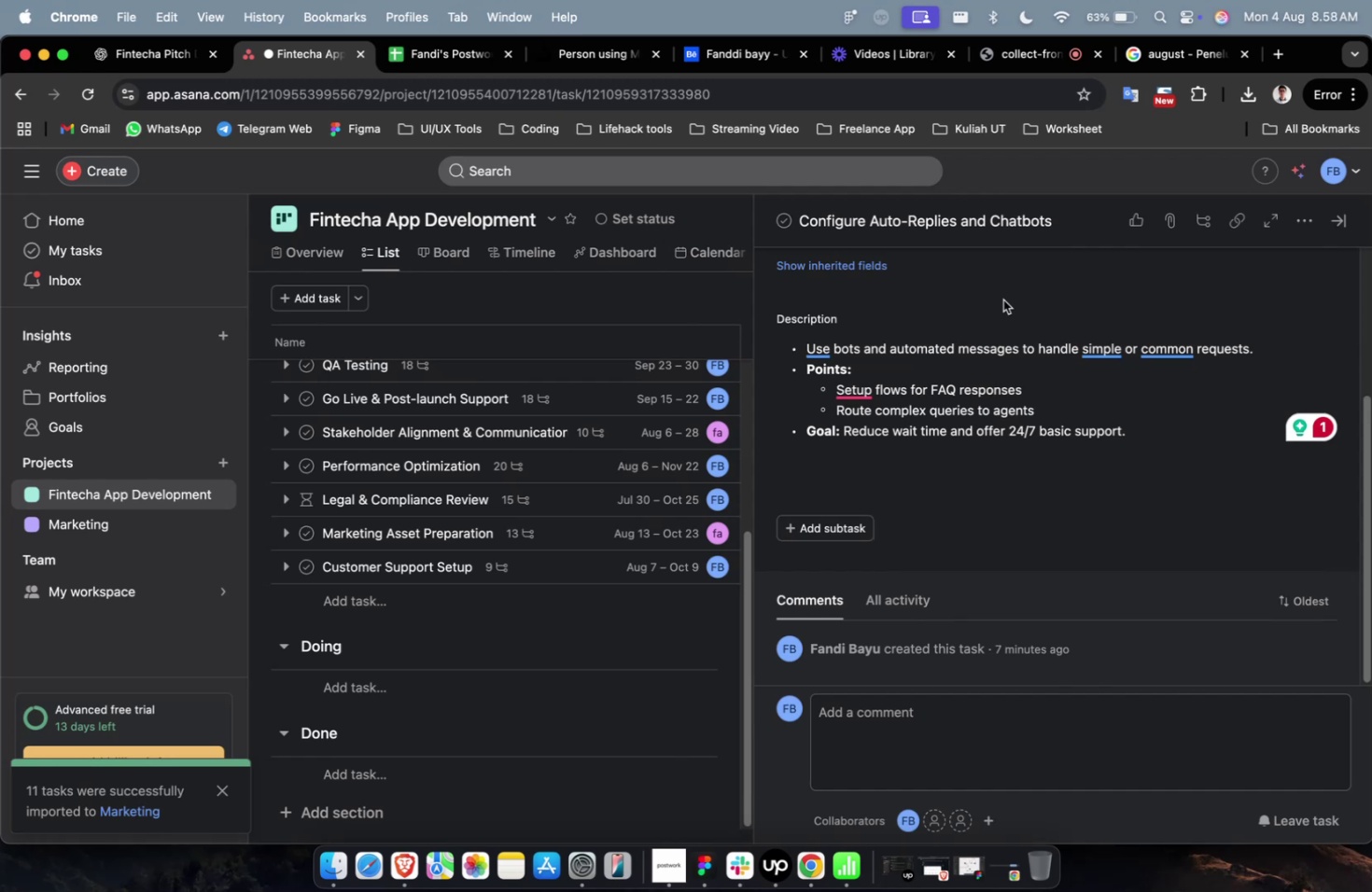 
scroll: coordinate [1003, 247], scroll_direction: down, amount: 6.0
 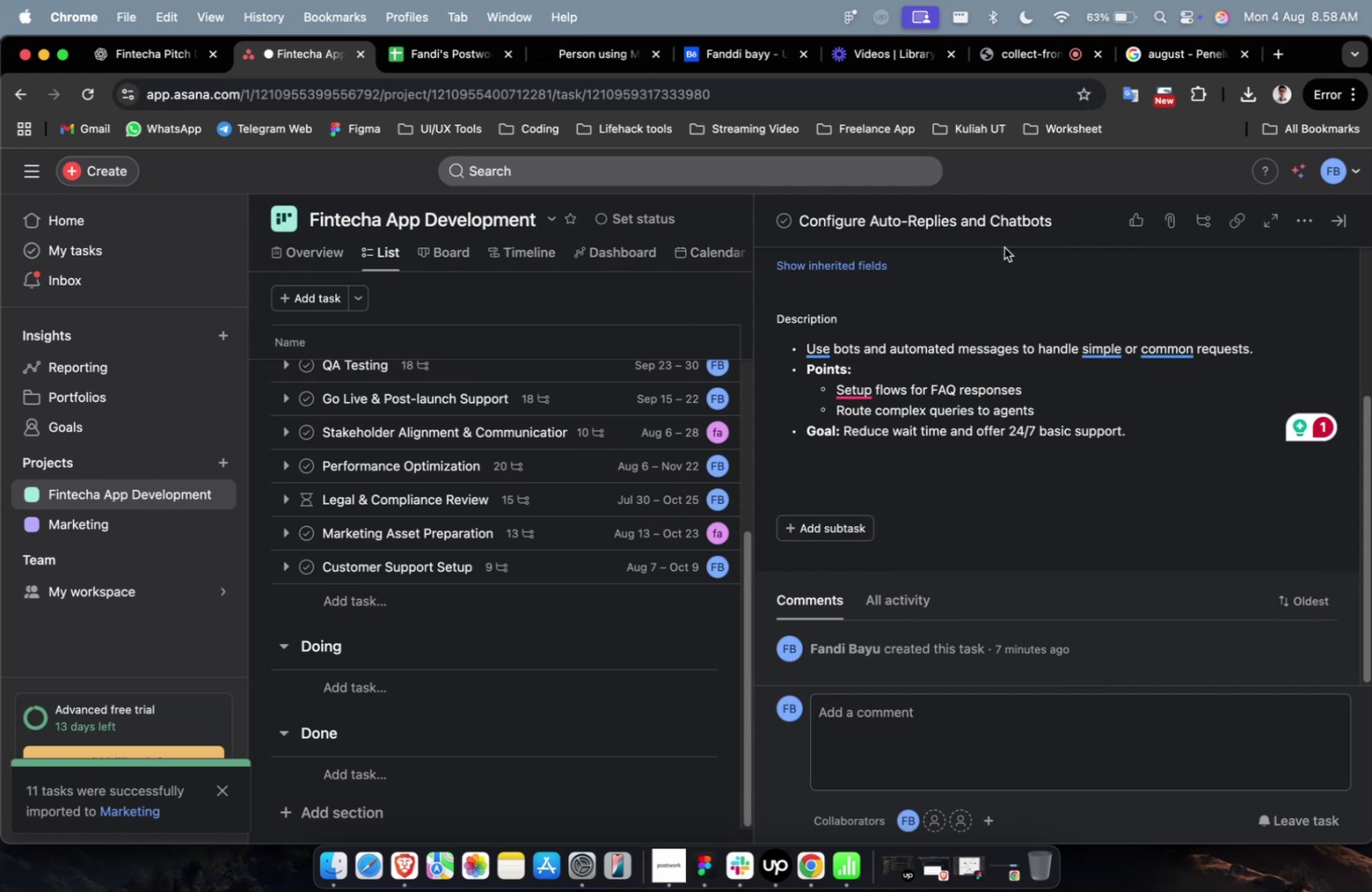 
wait(8.36)
 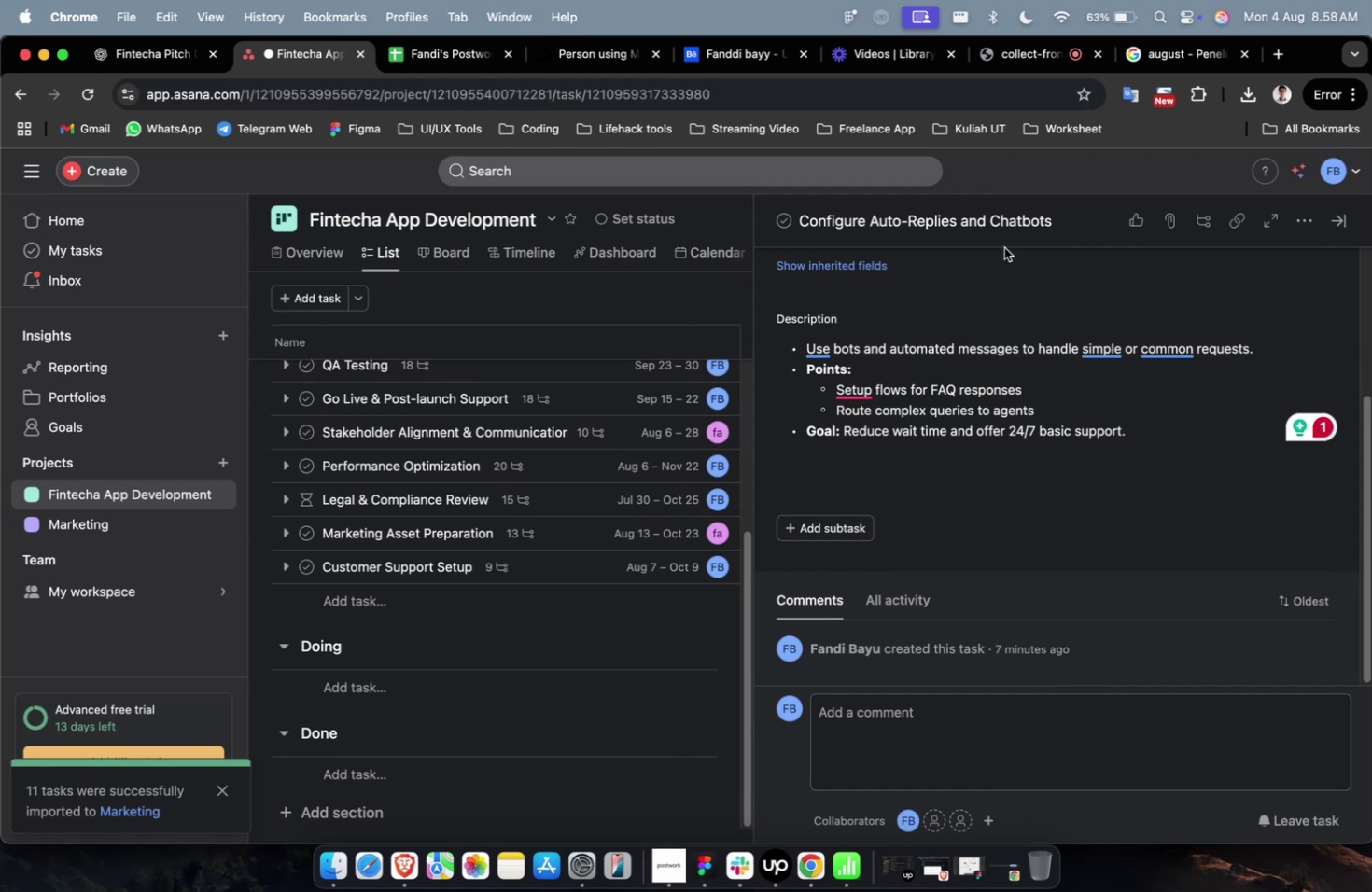 
scroll: coordinate [998, 269], scroll_direction: down, amount: 6.0
 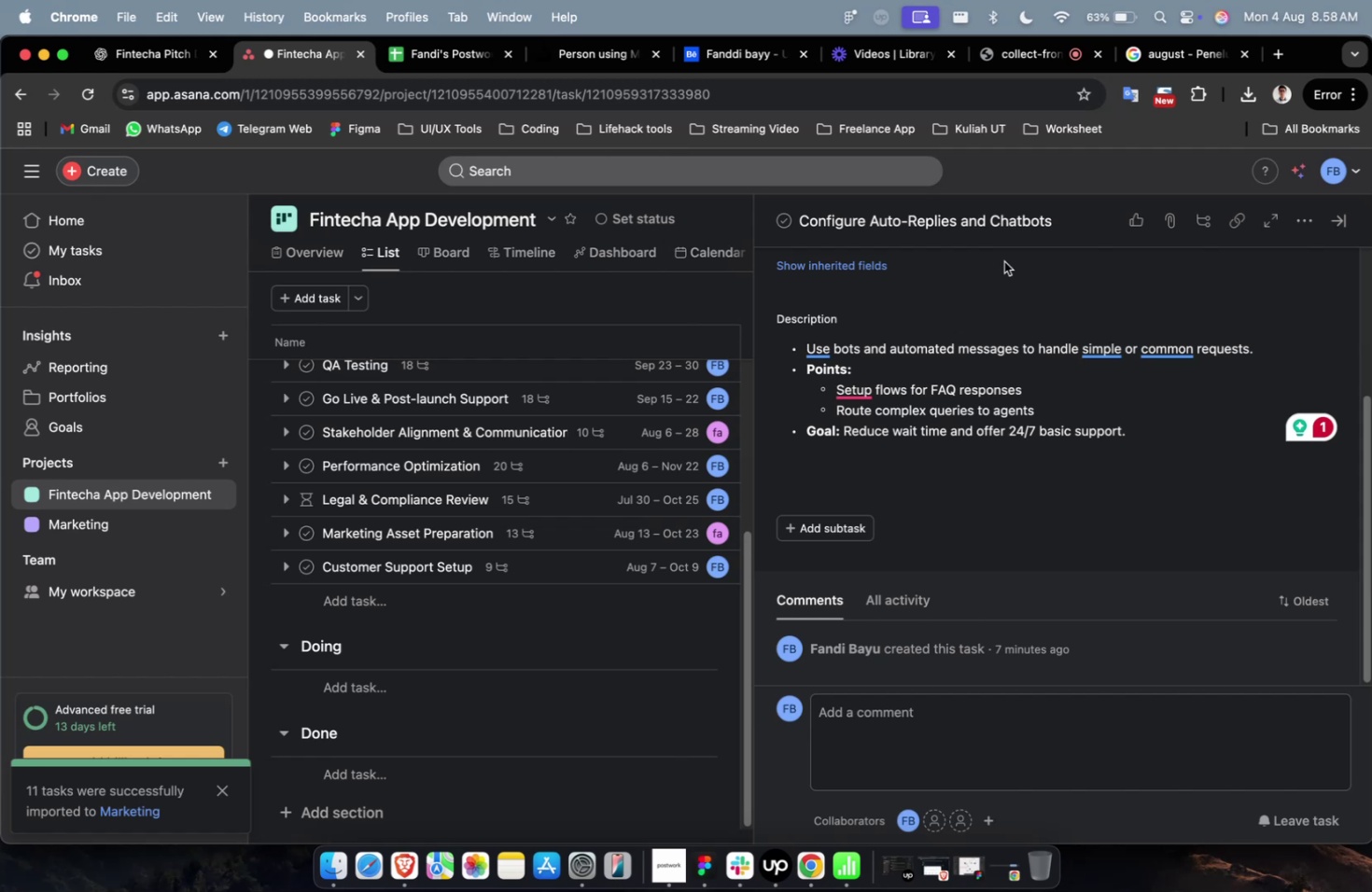 
wait(20.29)
 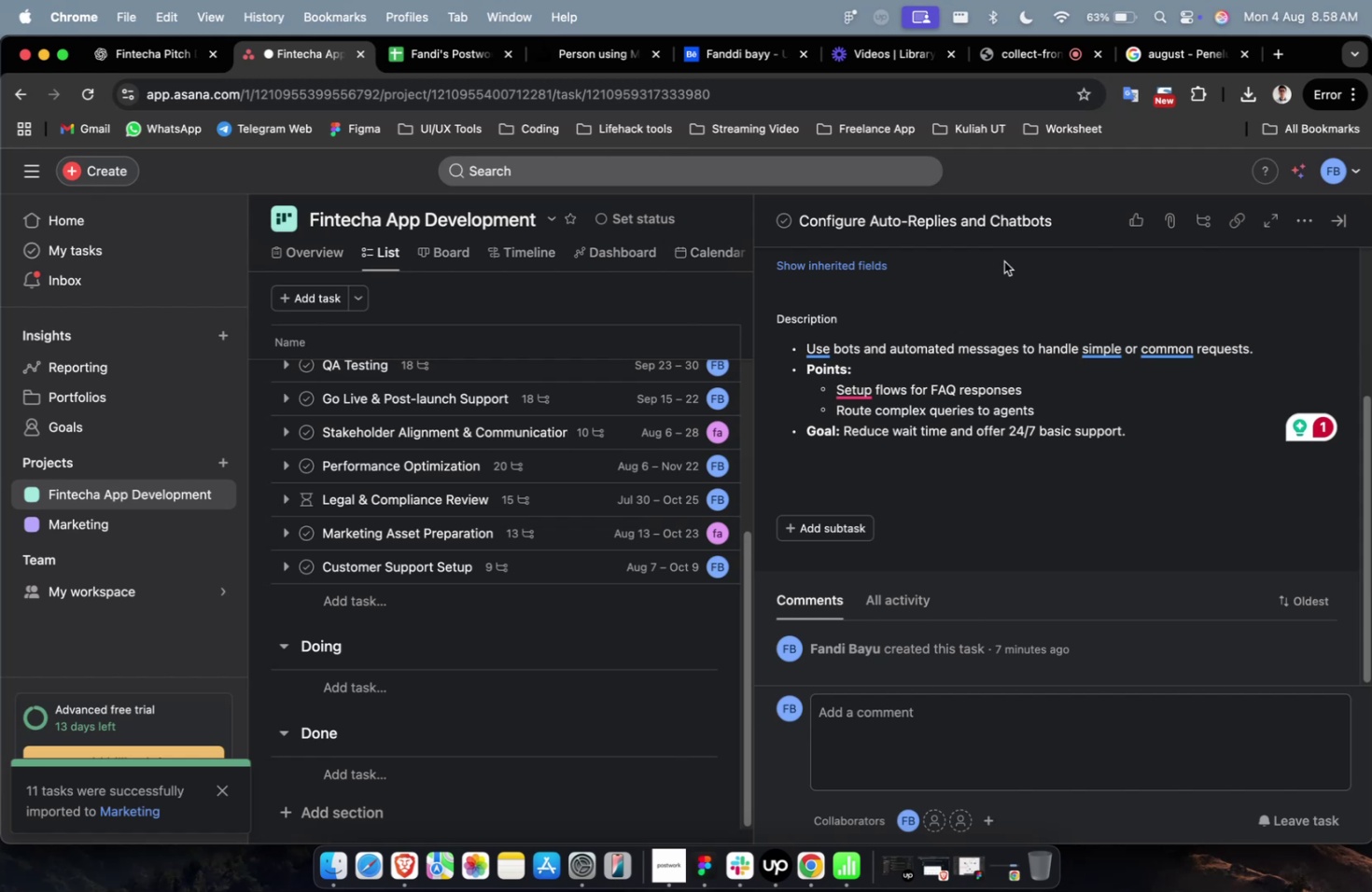 
scroll: coordinate [1031, 374], scroll_direction: up, amount: 6.0
 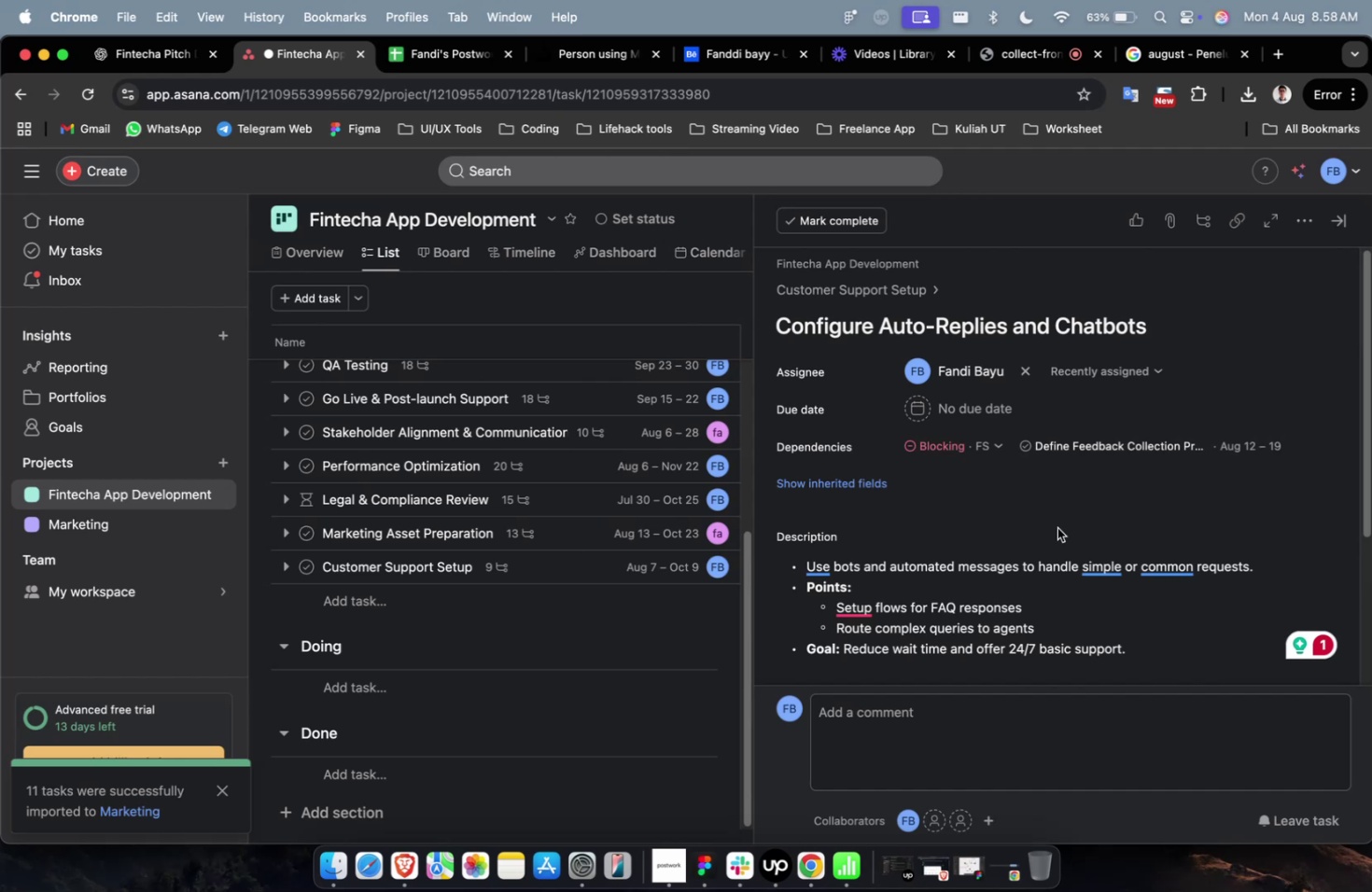 
double_click([936, 394])
 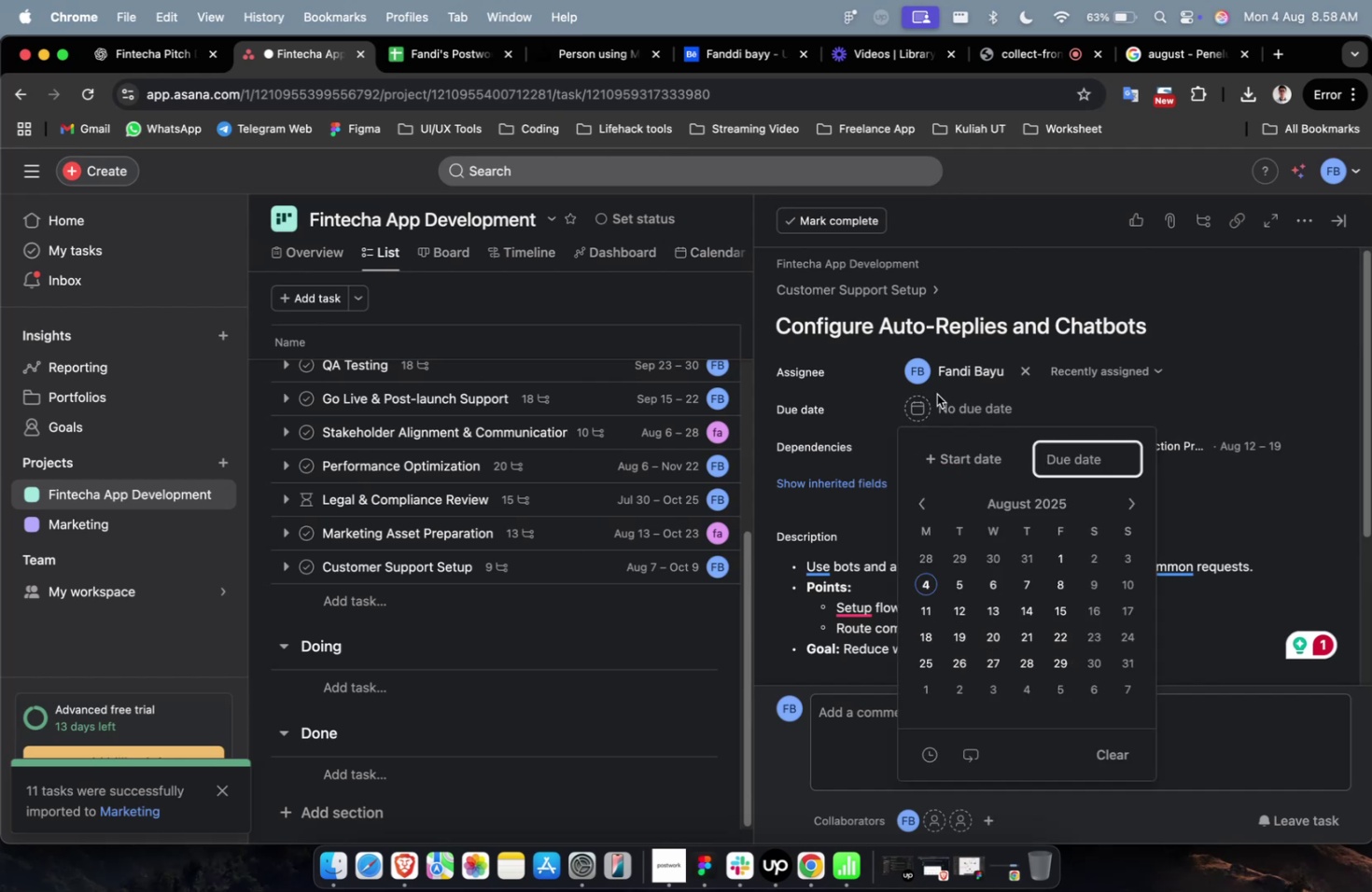 
wait(8.01)
 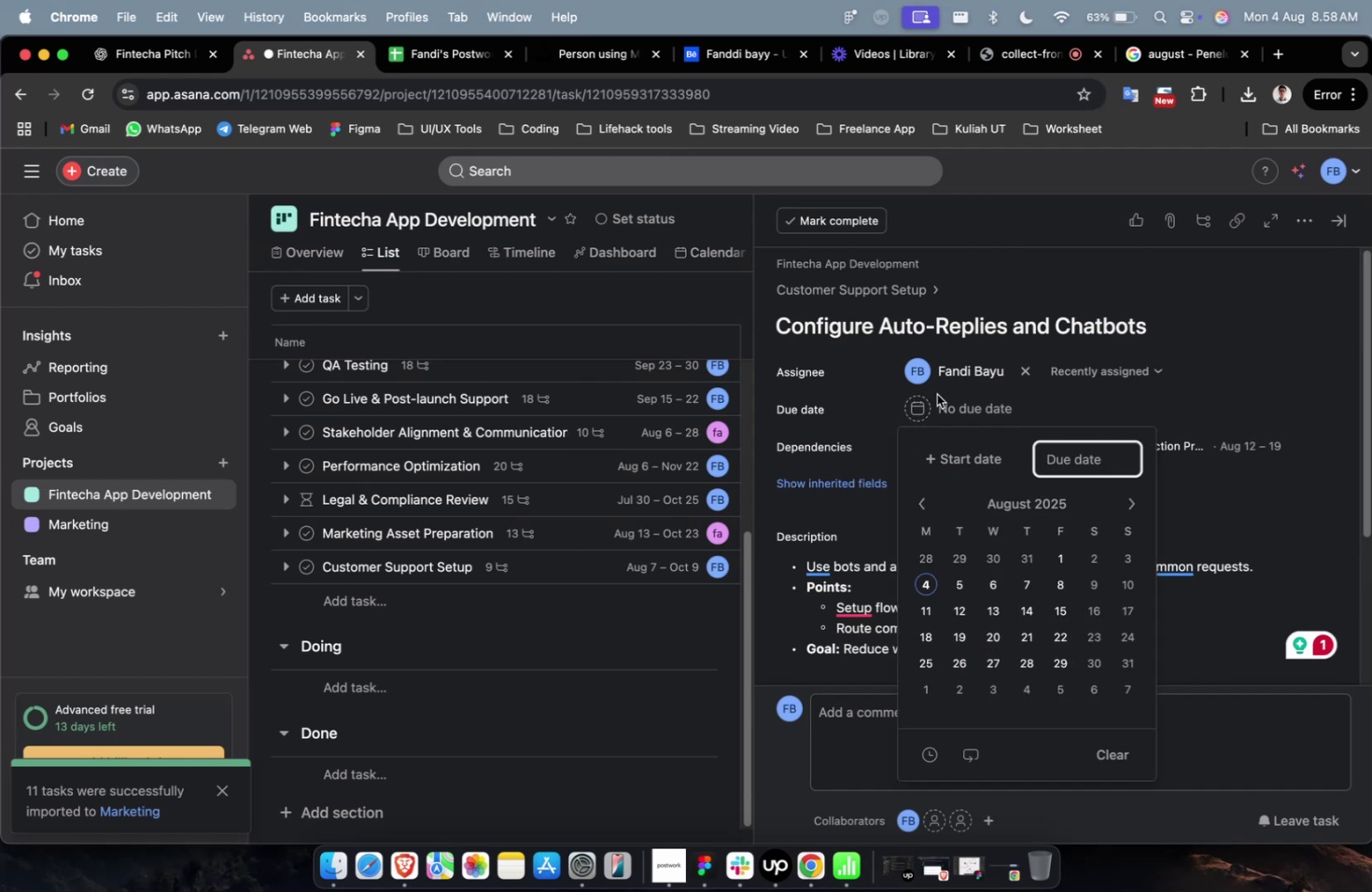 
double_click([960, 449])
 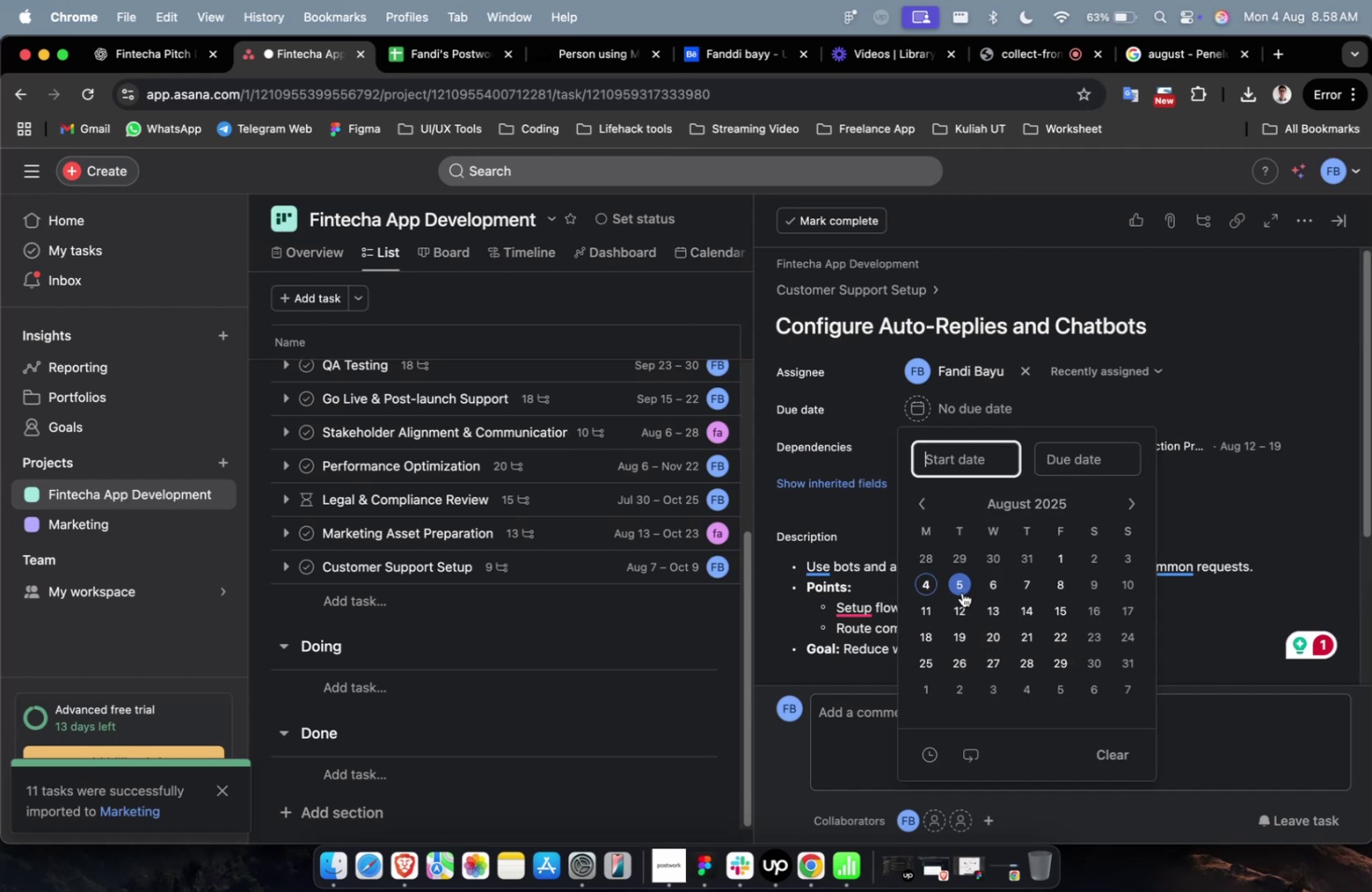 
triple_click([960, 595])
 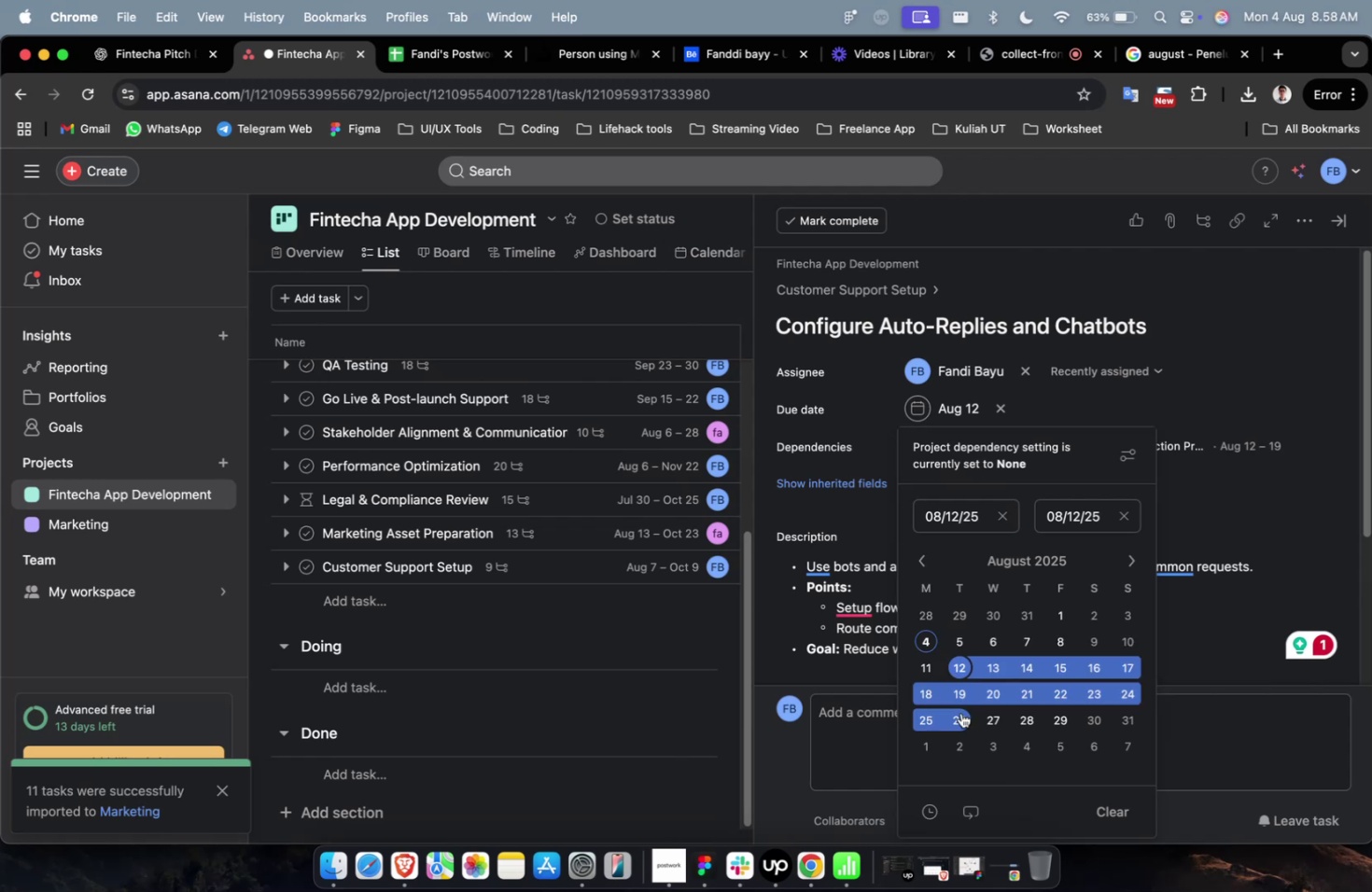 
left_click([960, 712])
 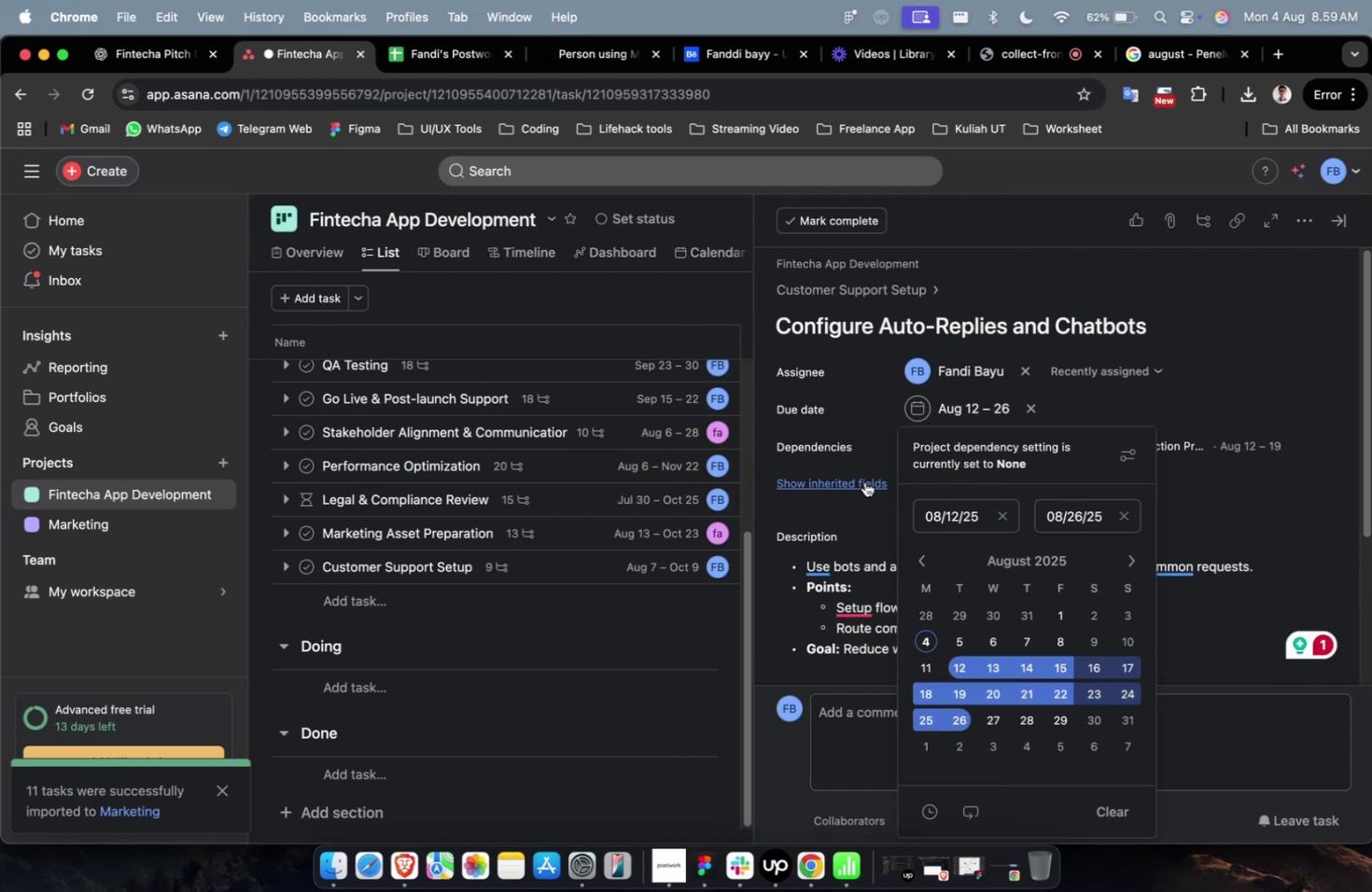 
wait(7.09)
 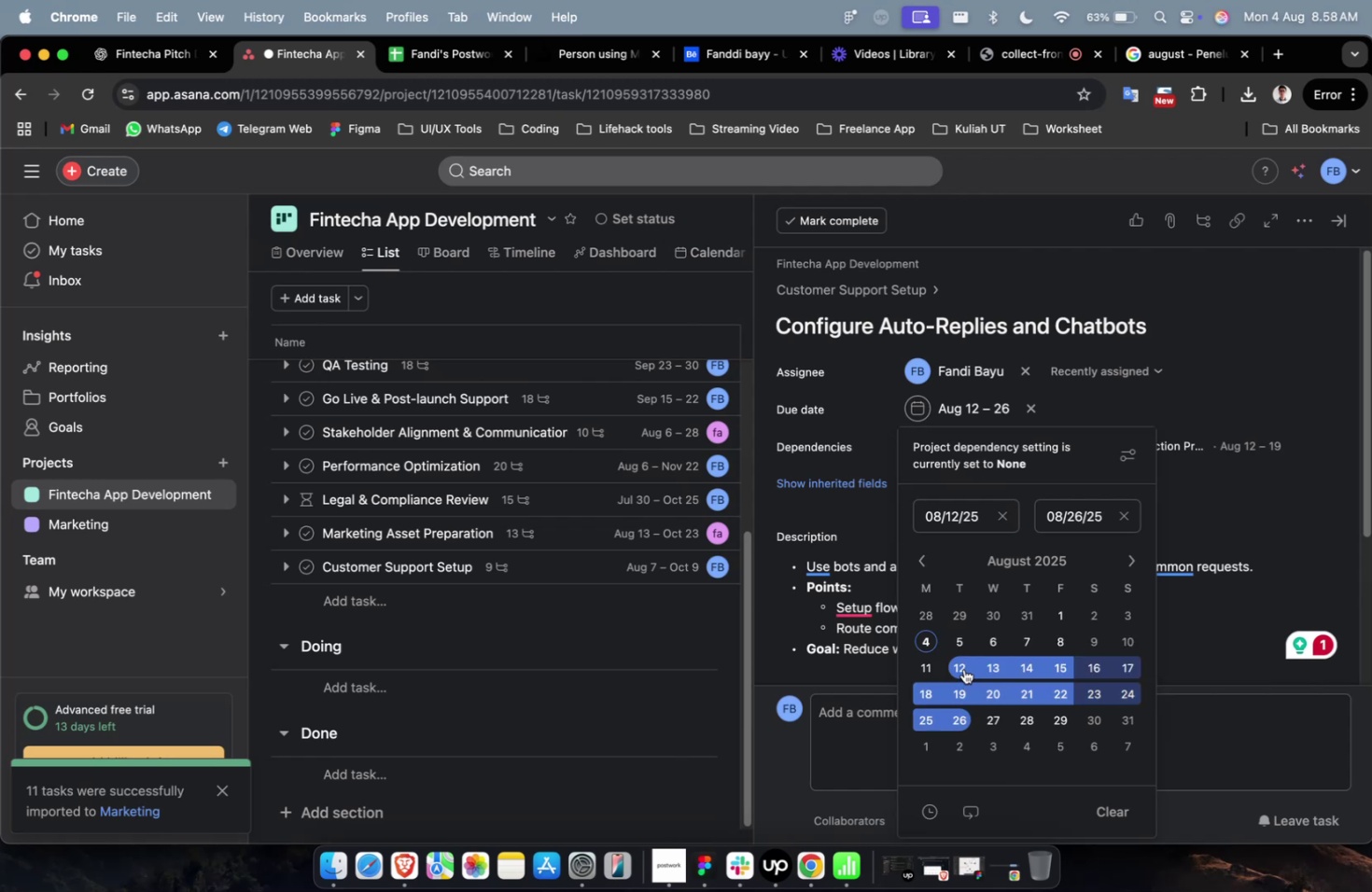 
left_click([108, 66])
 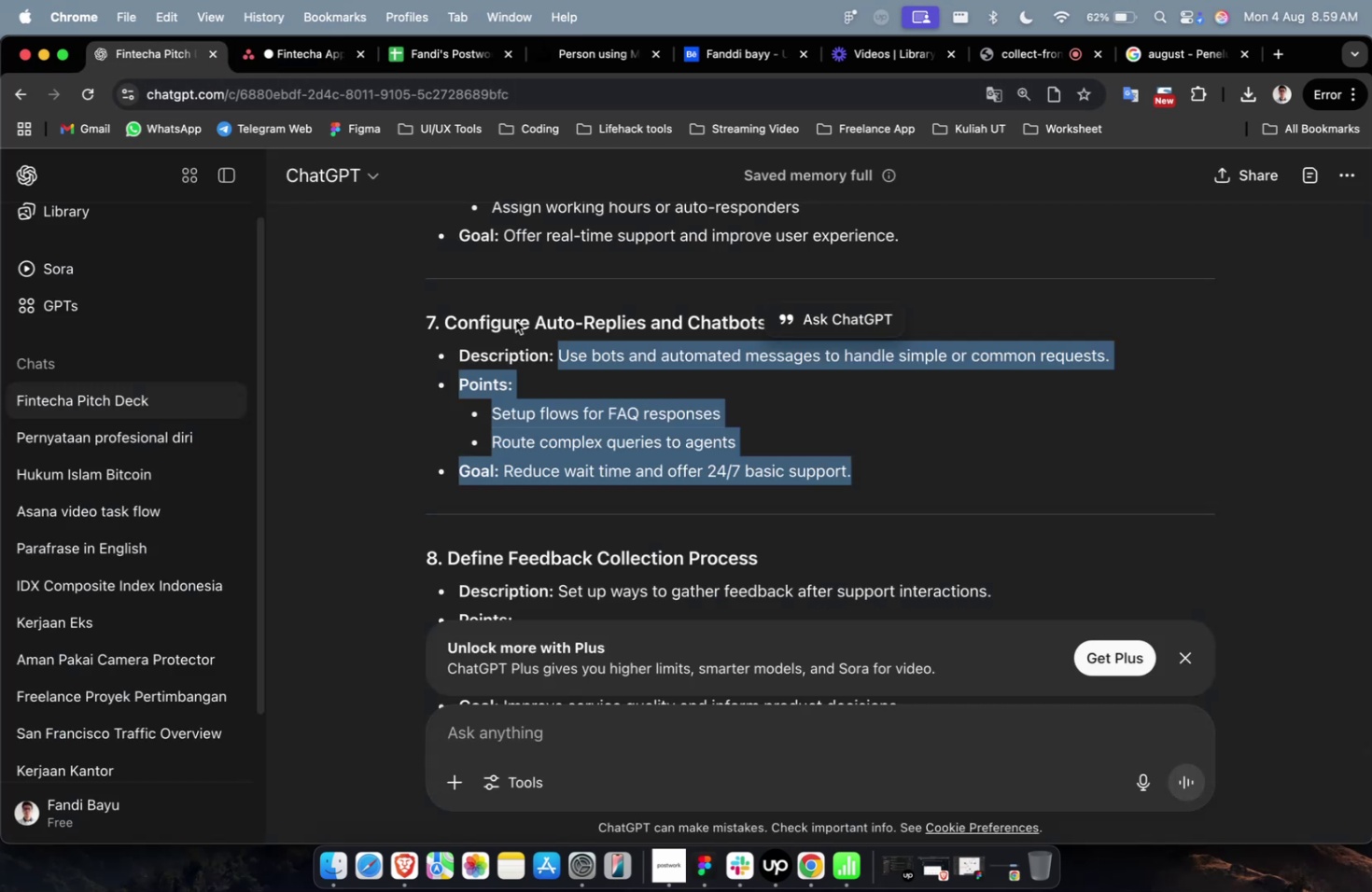 
scroll: coordinate [597, 362], scroll_direction: up, amount: 5.0
 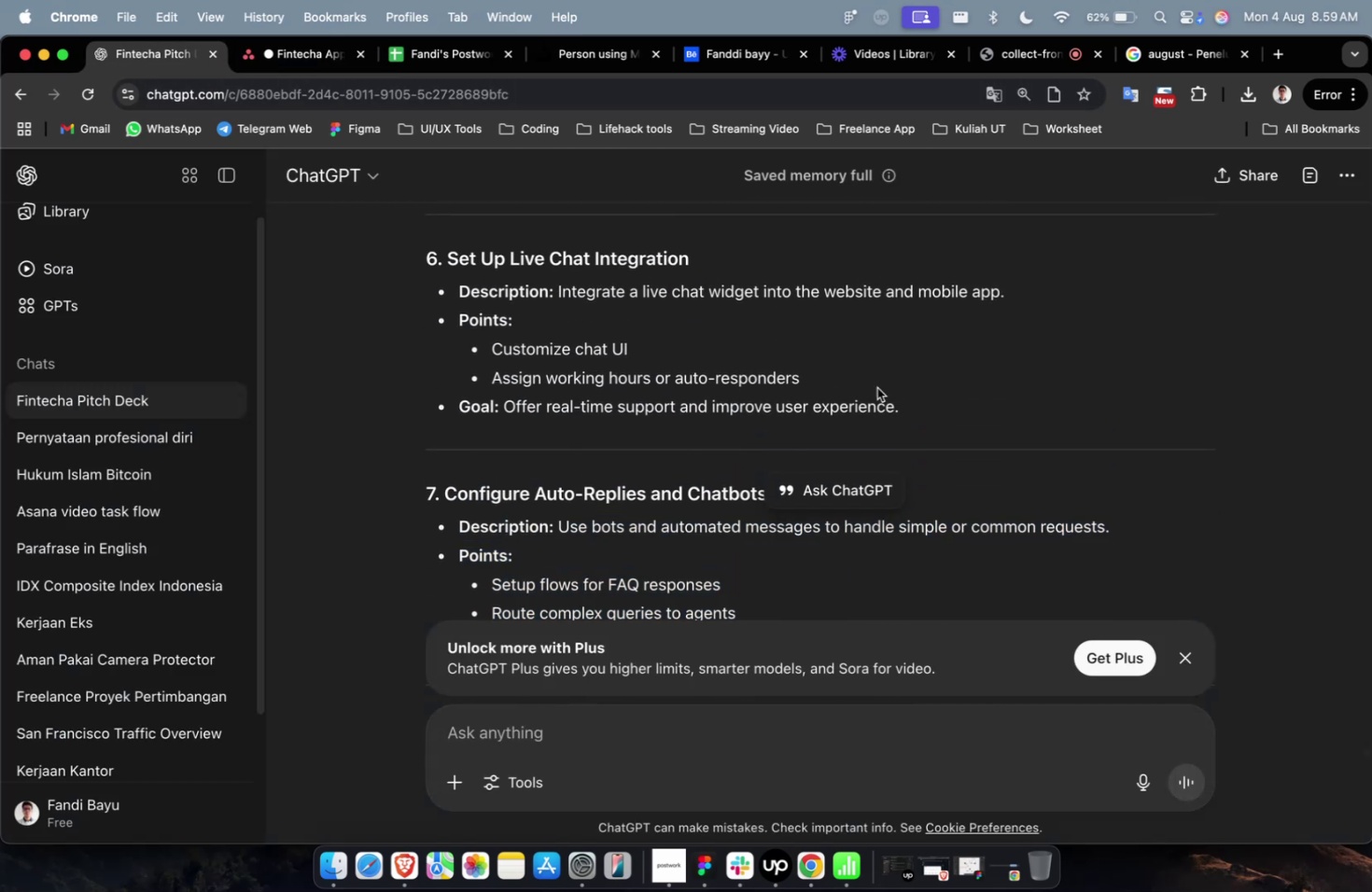 
left_click_drag(start_coordinate=[910, 408], to_coordinate=[553, 302])
 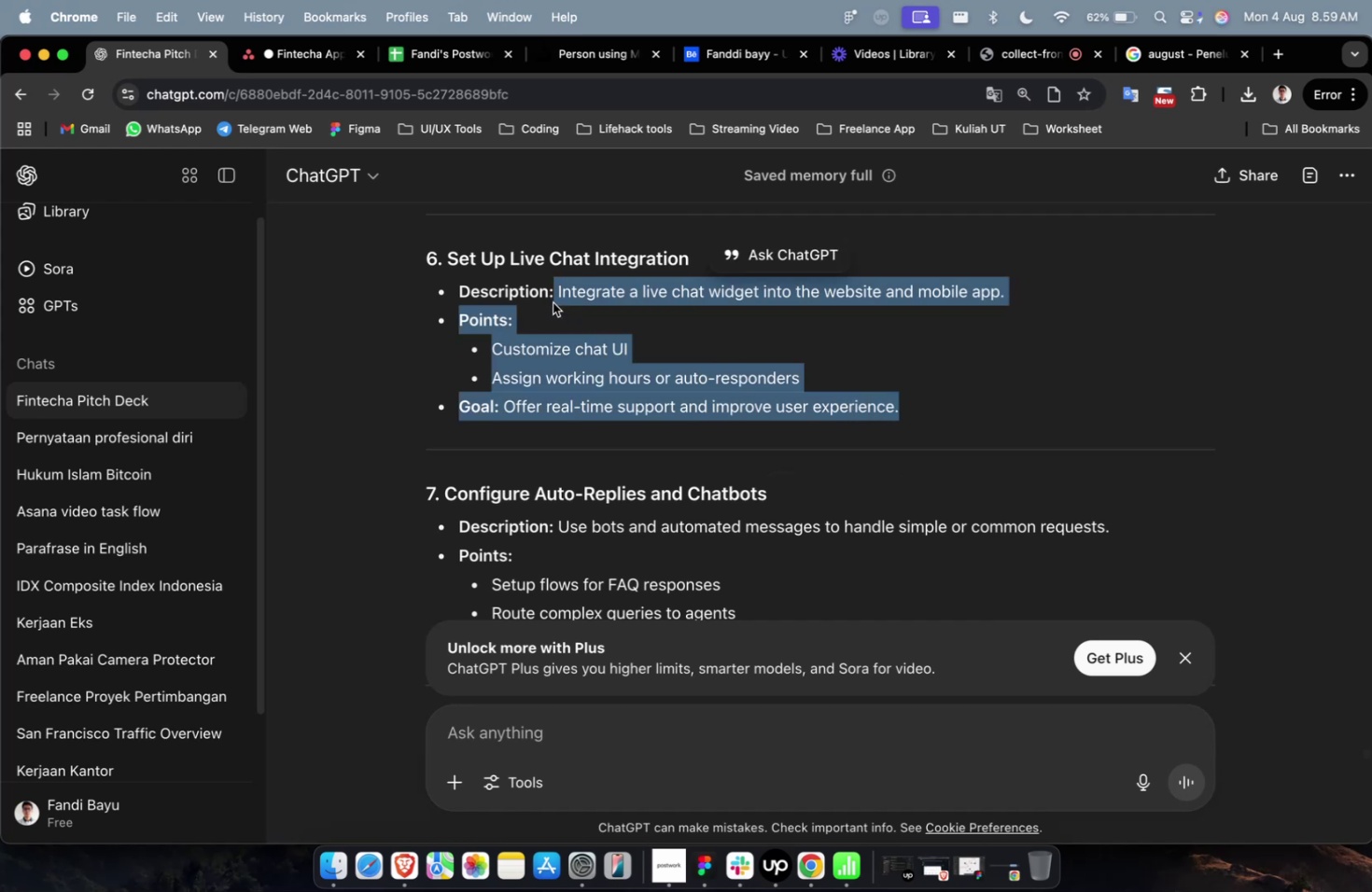 
key(Meta+Shift+C)
 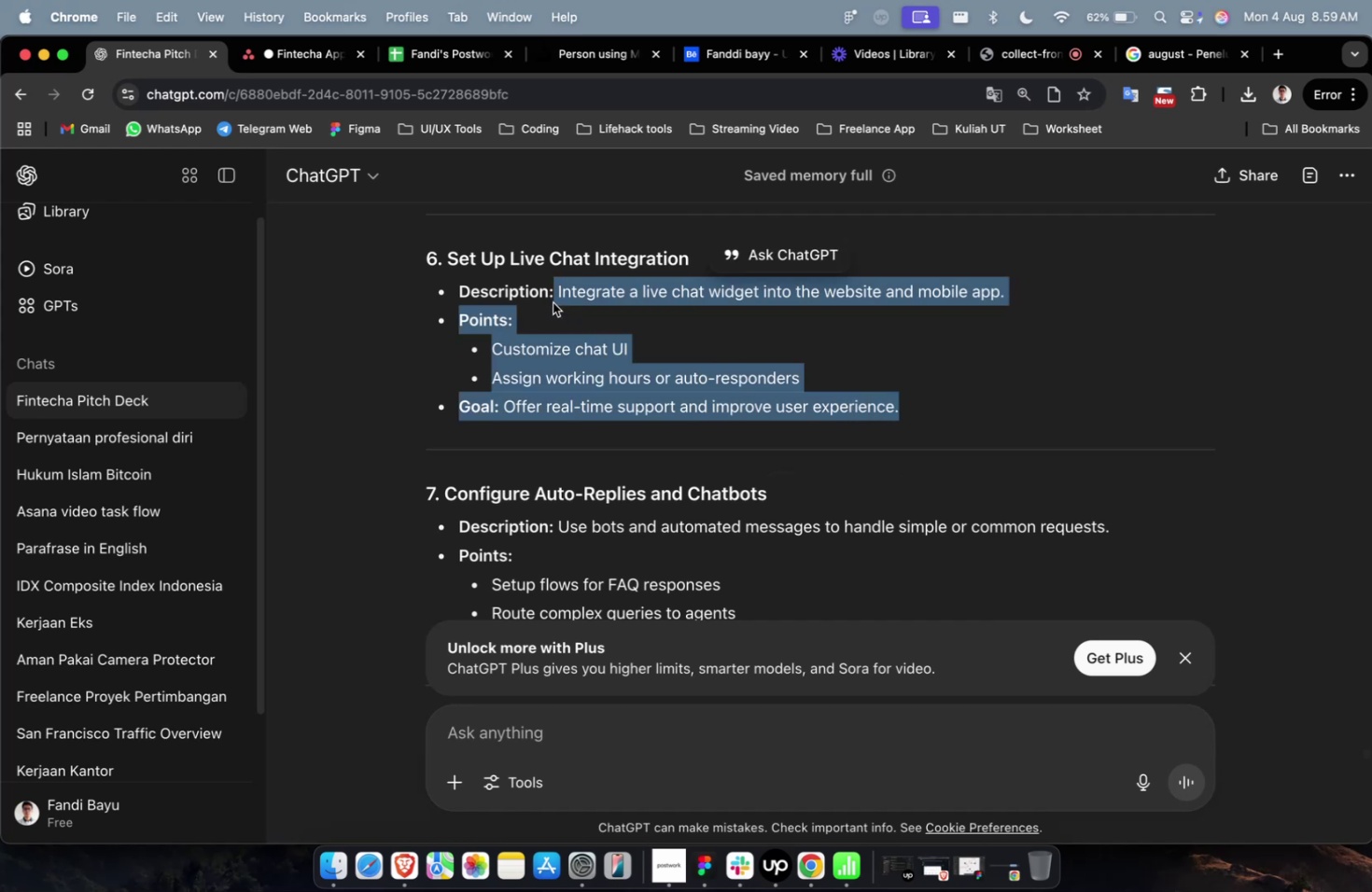 
key(Meta+Shift+C)
 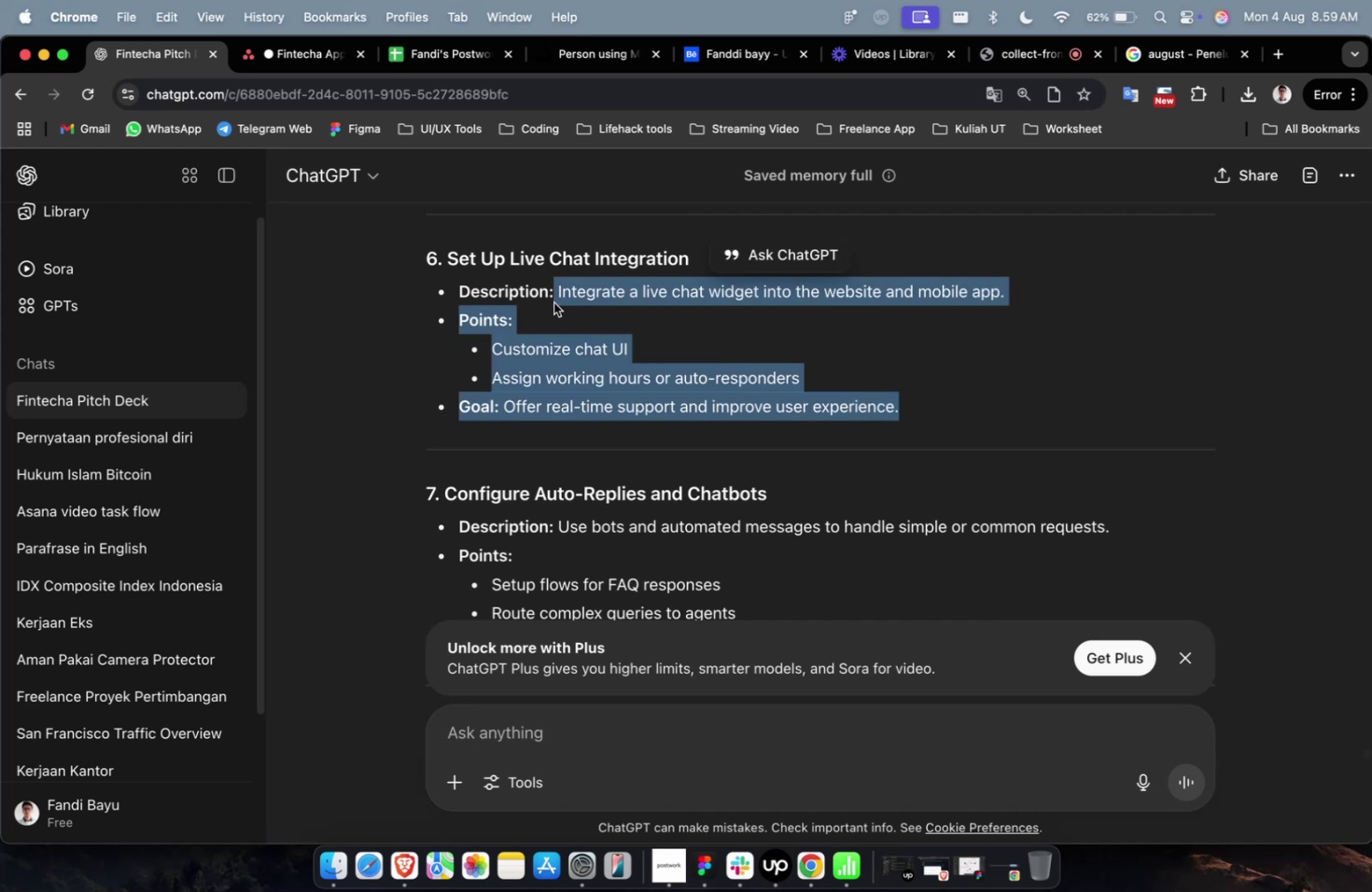 
wait(6.82)
 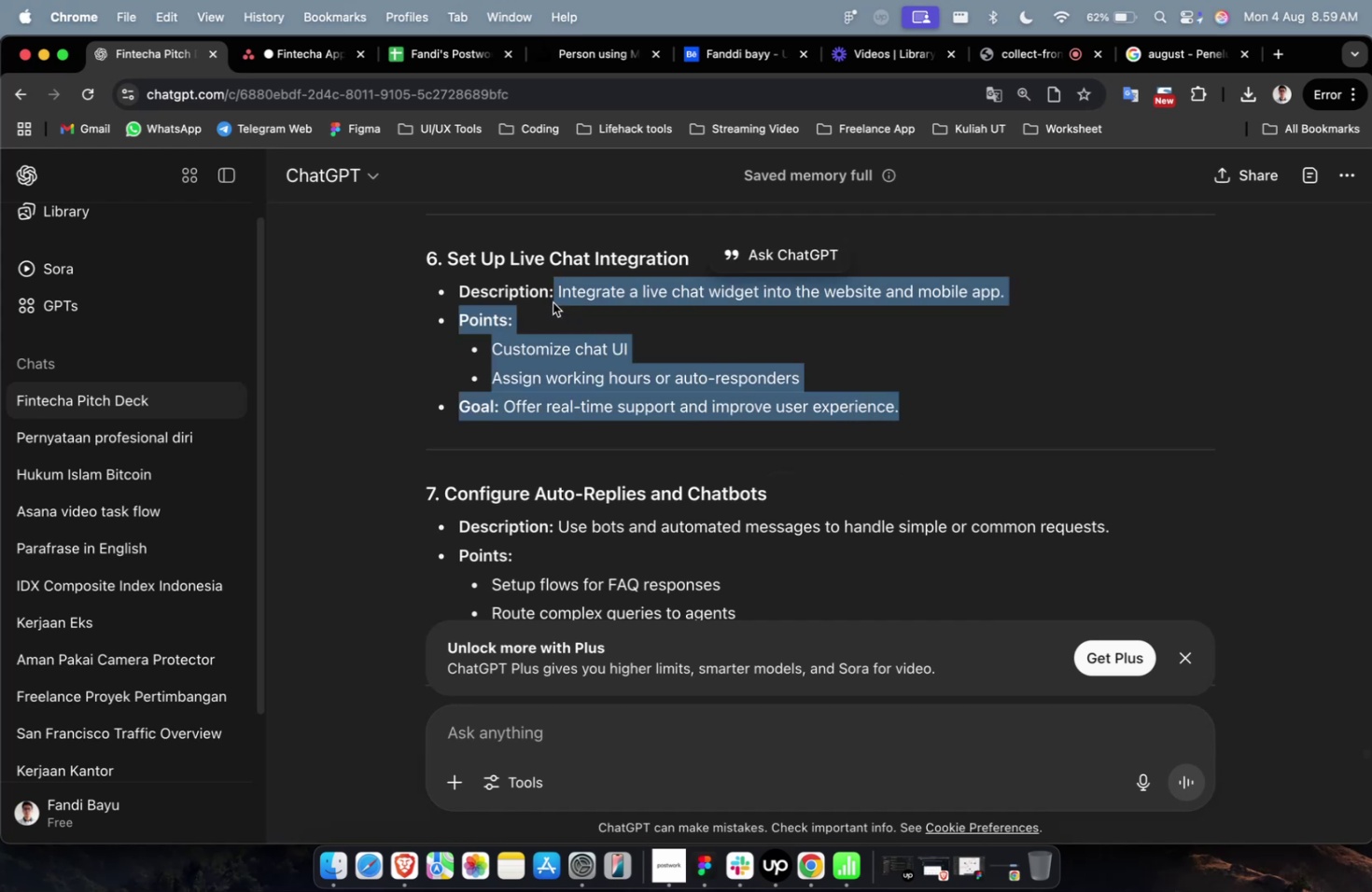 
scroll: coordinate [553, 302], scroll_direction: up, amount: 9.0
 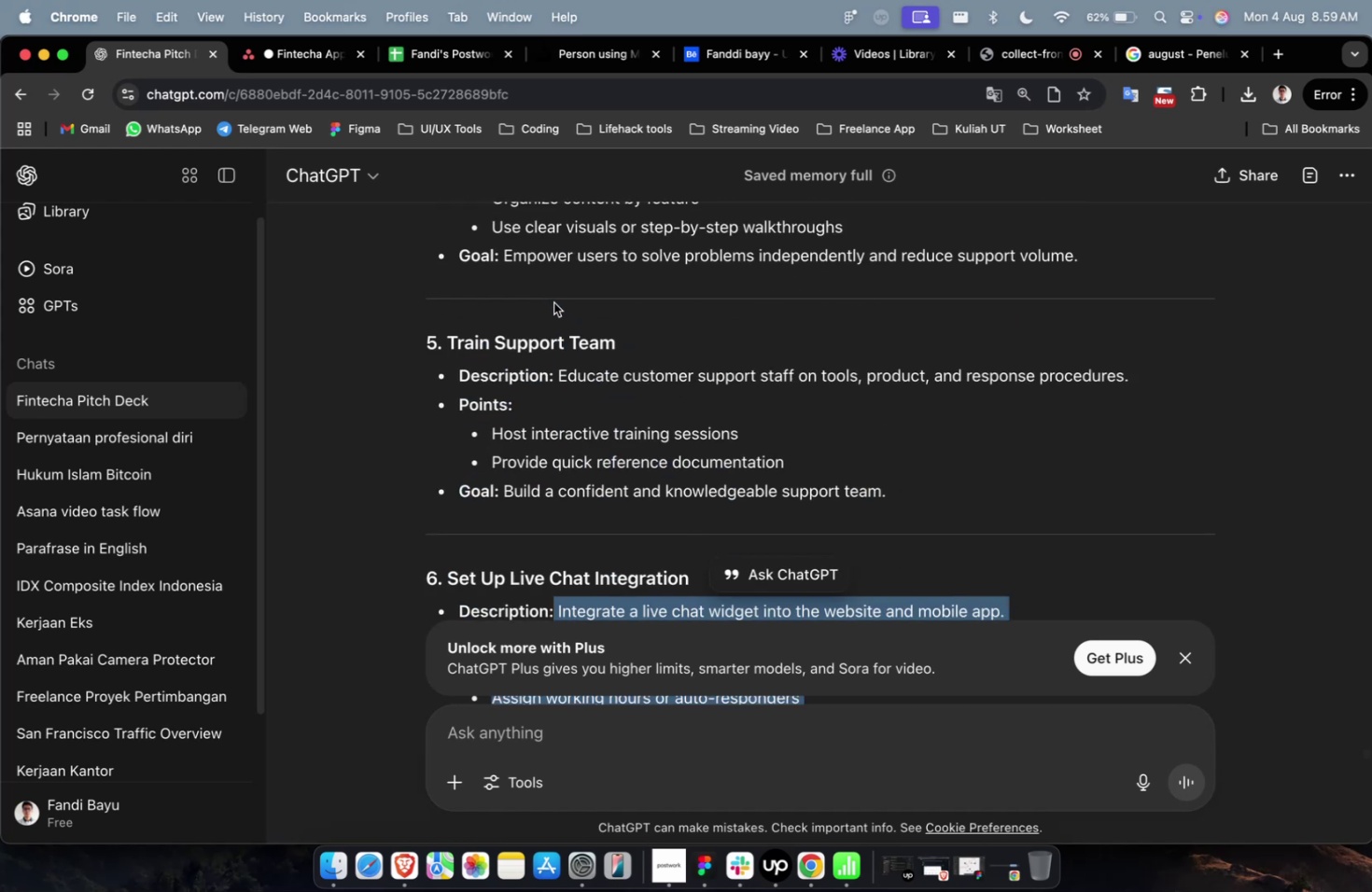 
key(Meta+Shift+CommandLeft)
 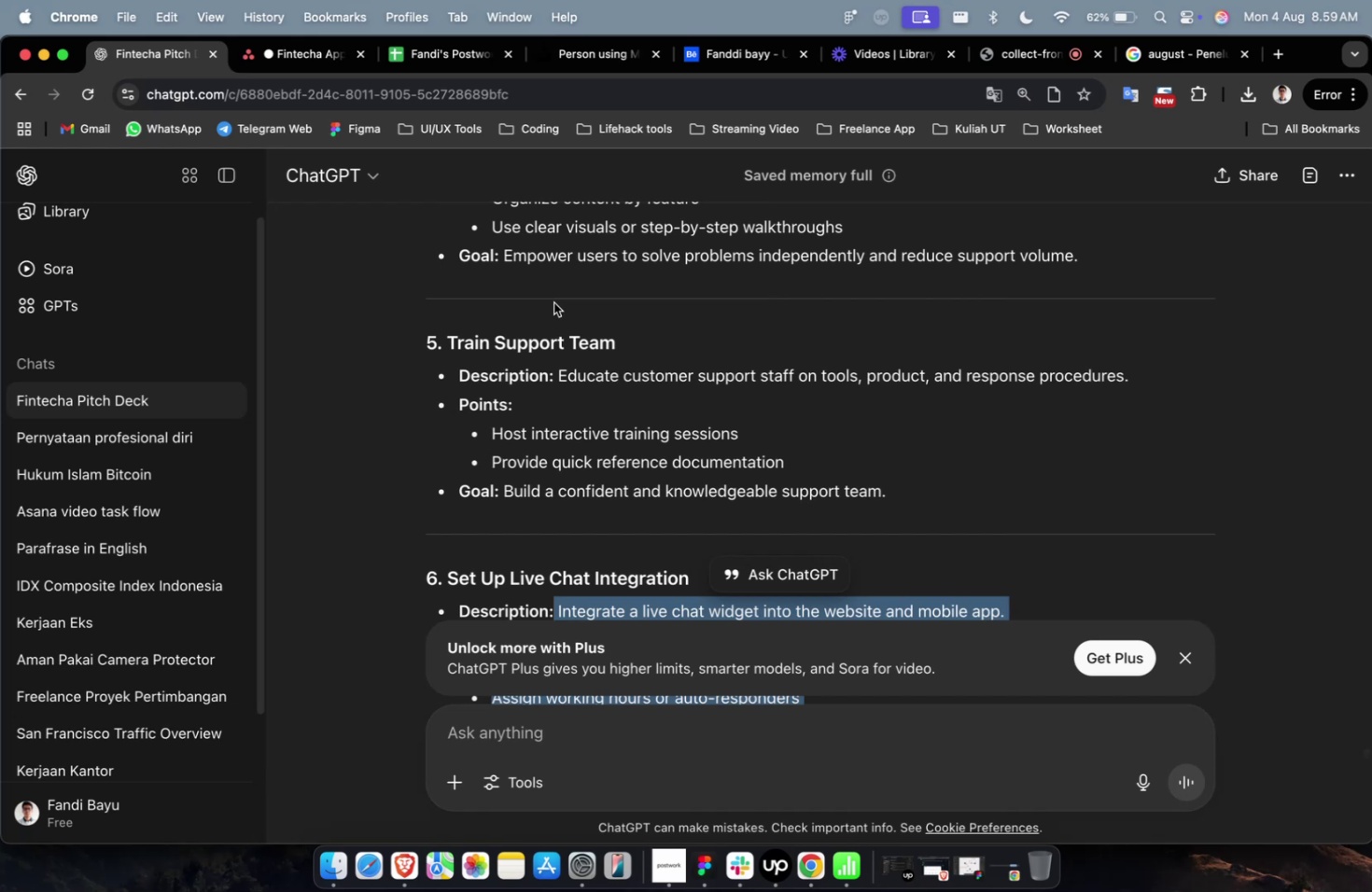 
key(Meta+Shift+C)
 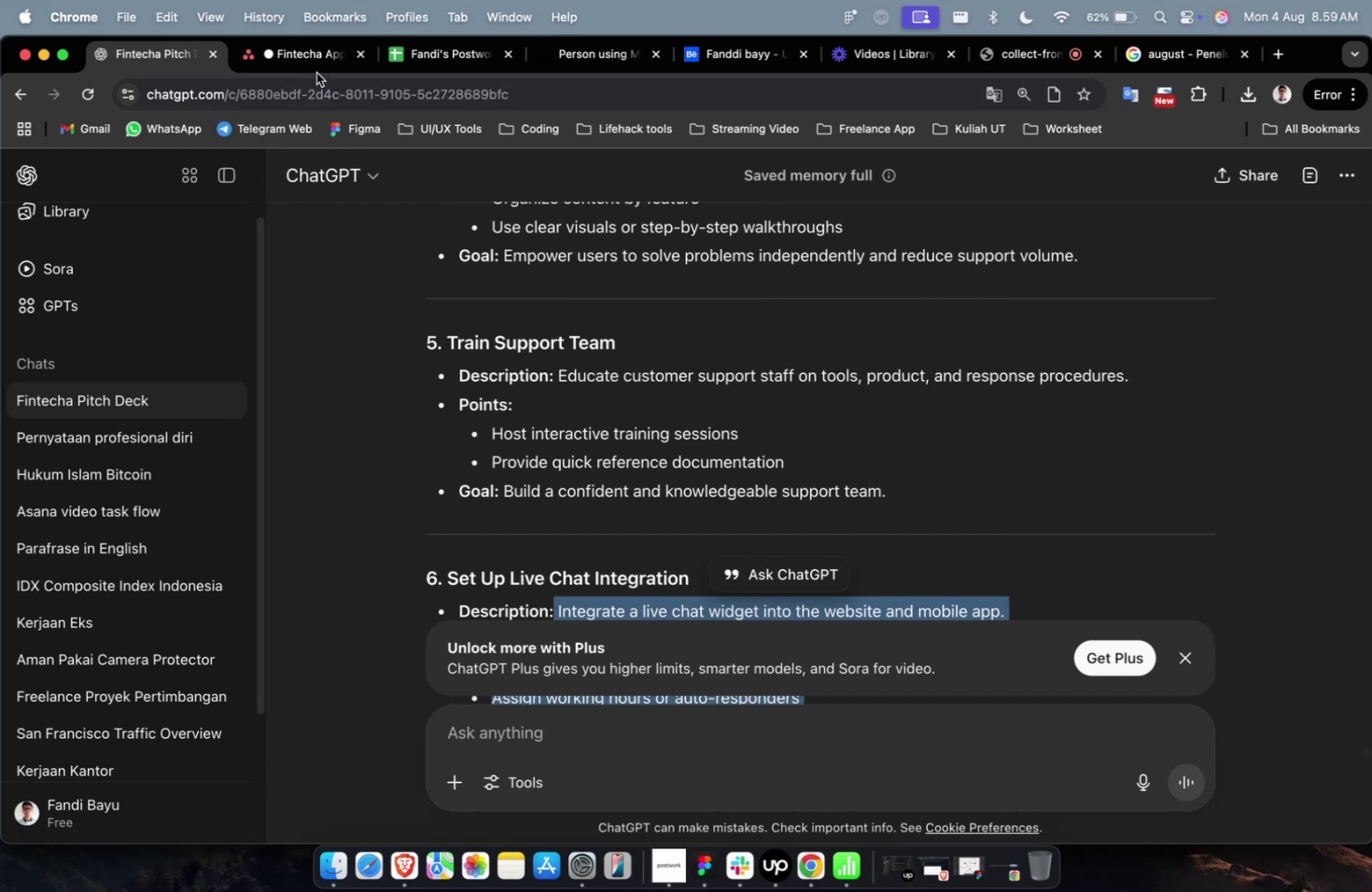 
left_click([318, 57])
 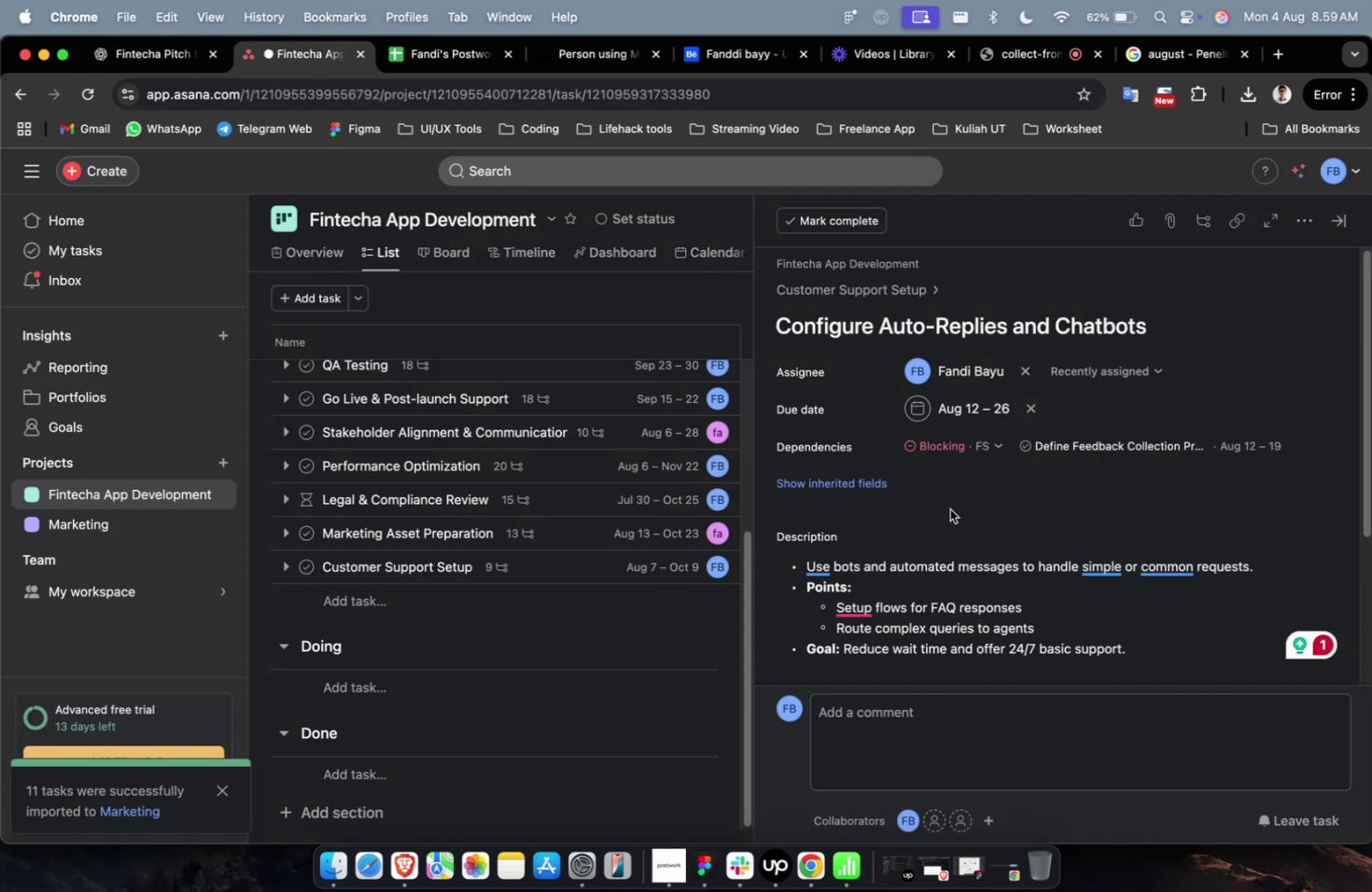 
scroll: coordinate [954, 508], scroll_direction: down, amount: 15.0
 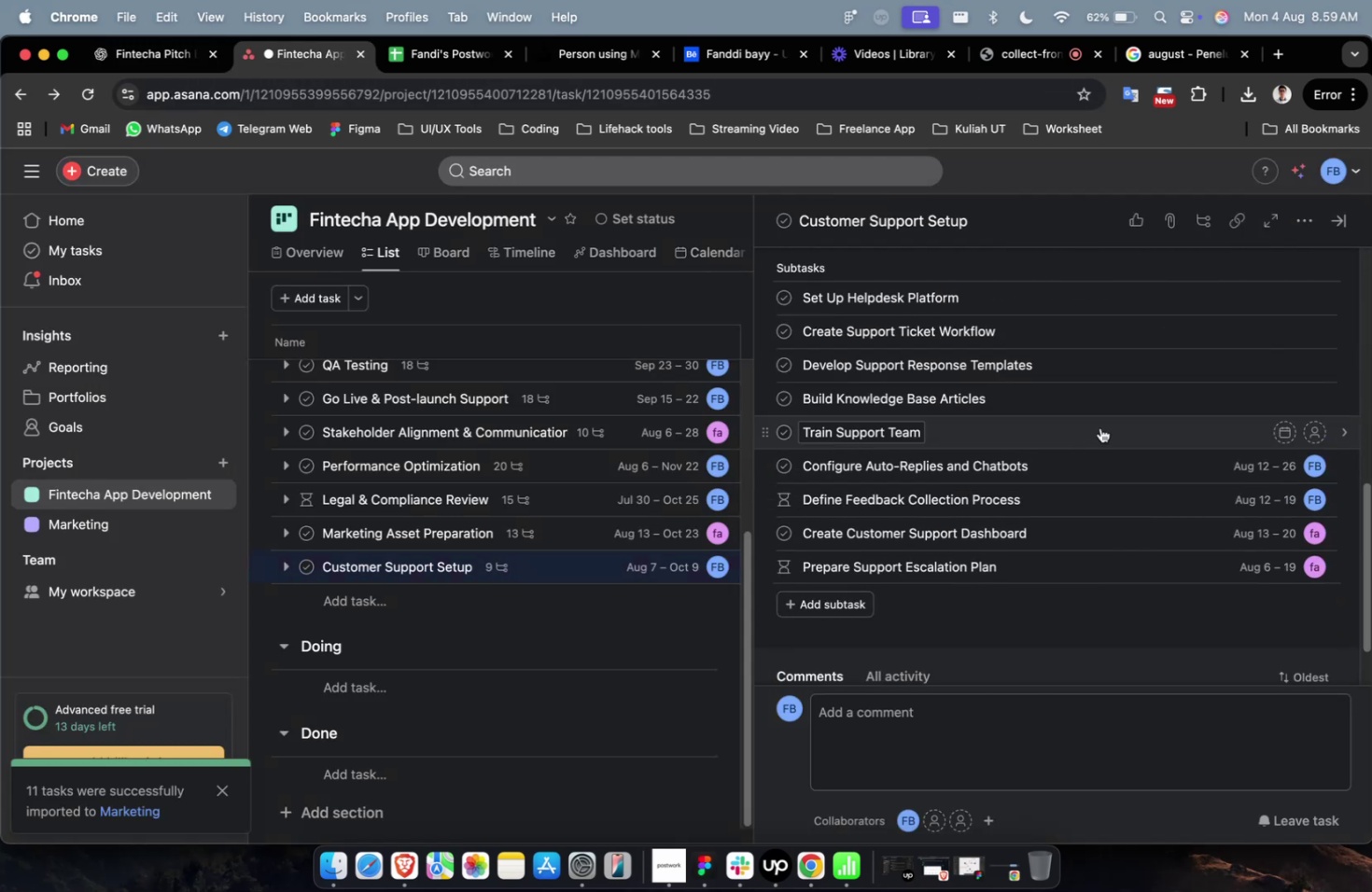 
left_click([1099, 427])
 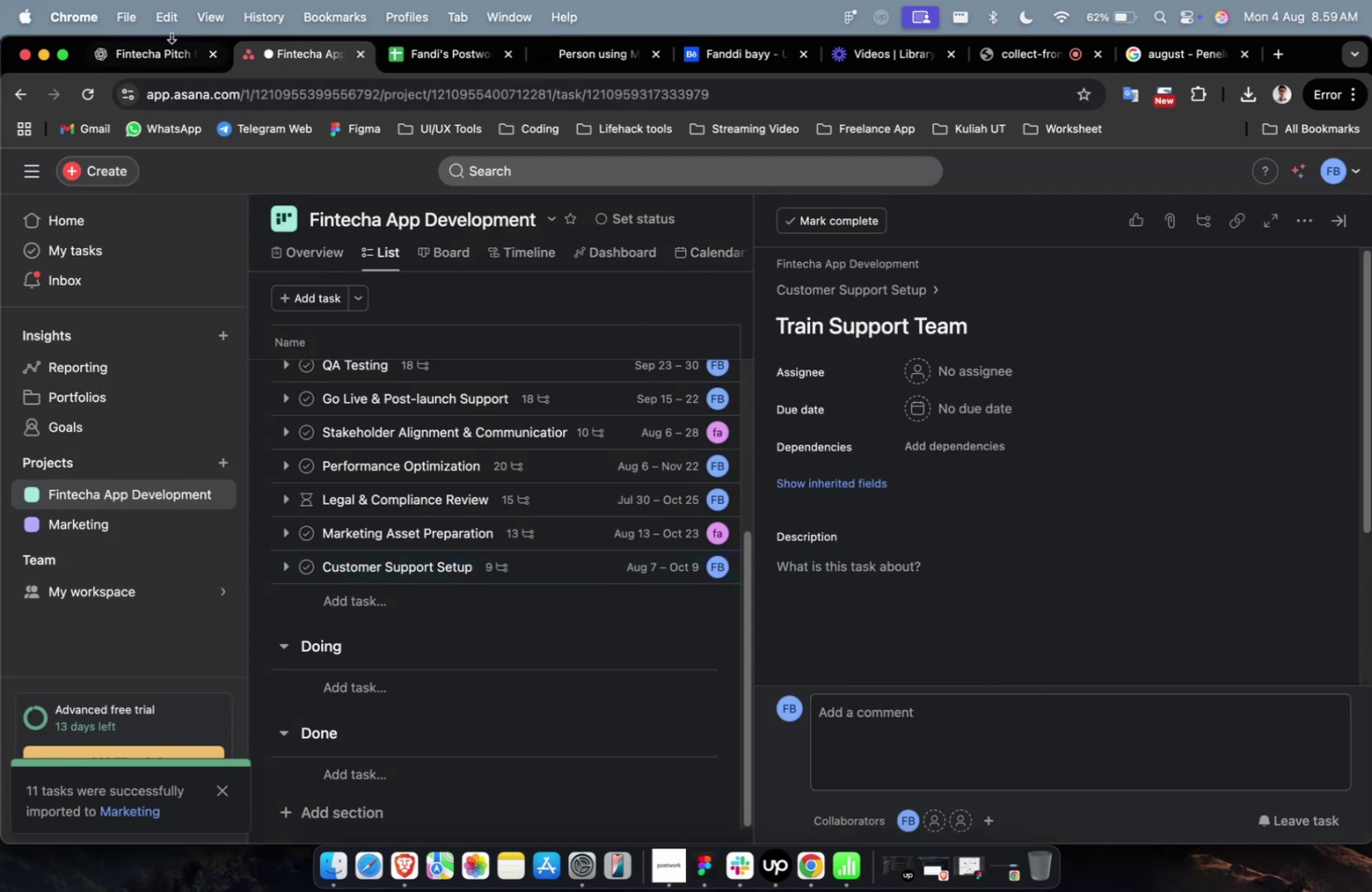 
left_click([140, 58])
 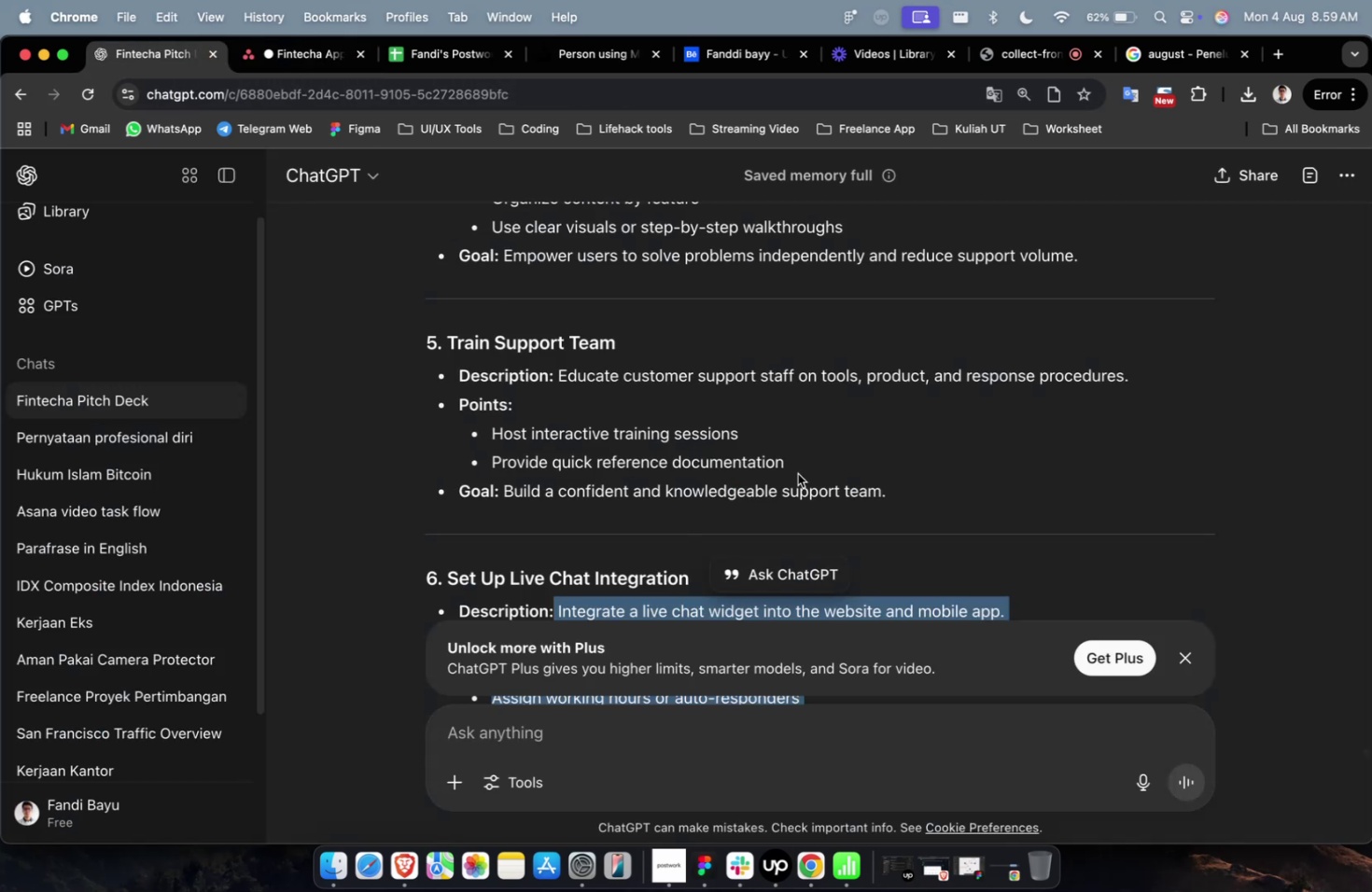 
left_click([821, 480])
 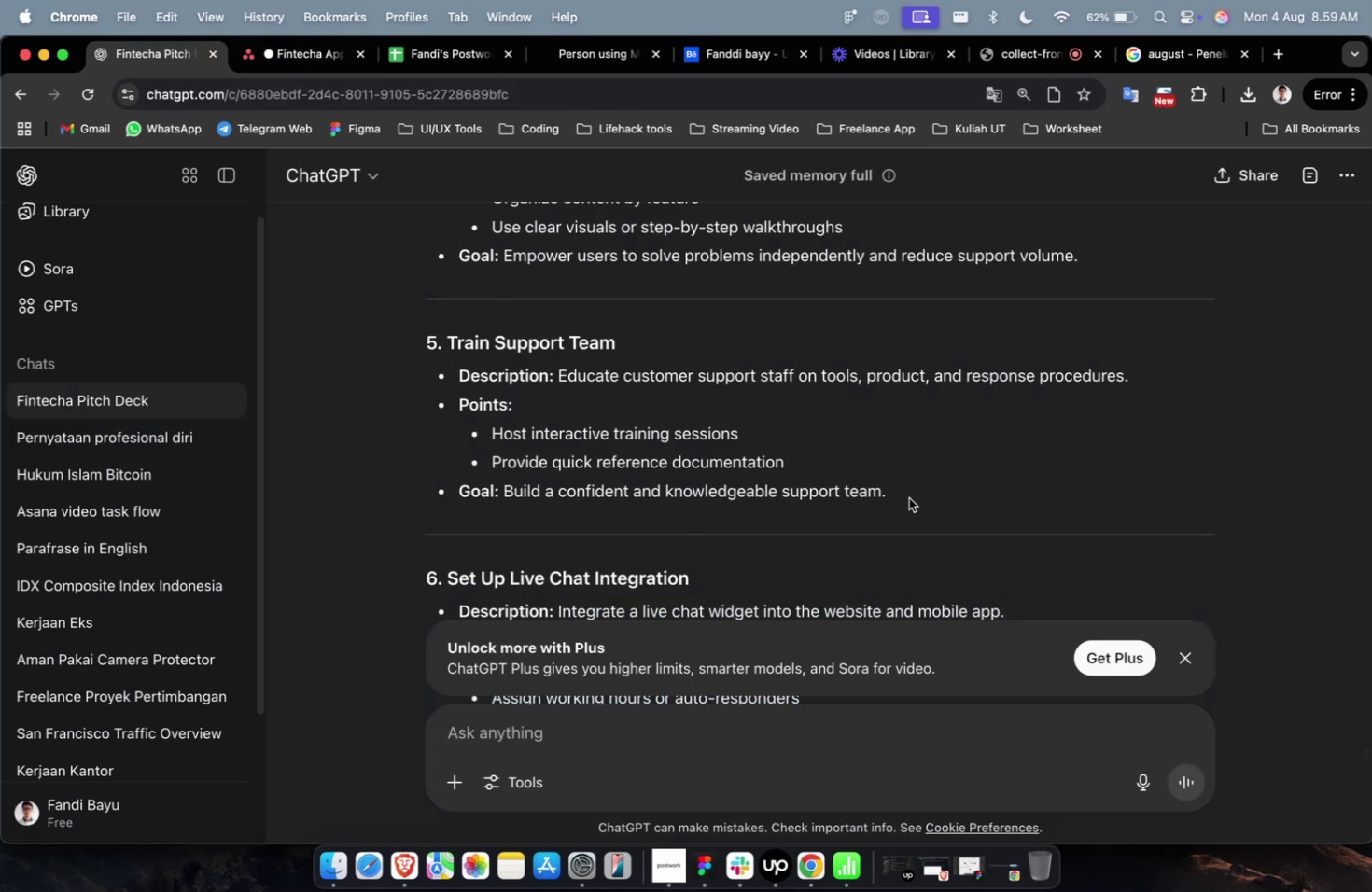 
left_click_drag(start_coordinate=[908, 497], to_coordinate=[556, 380])
 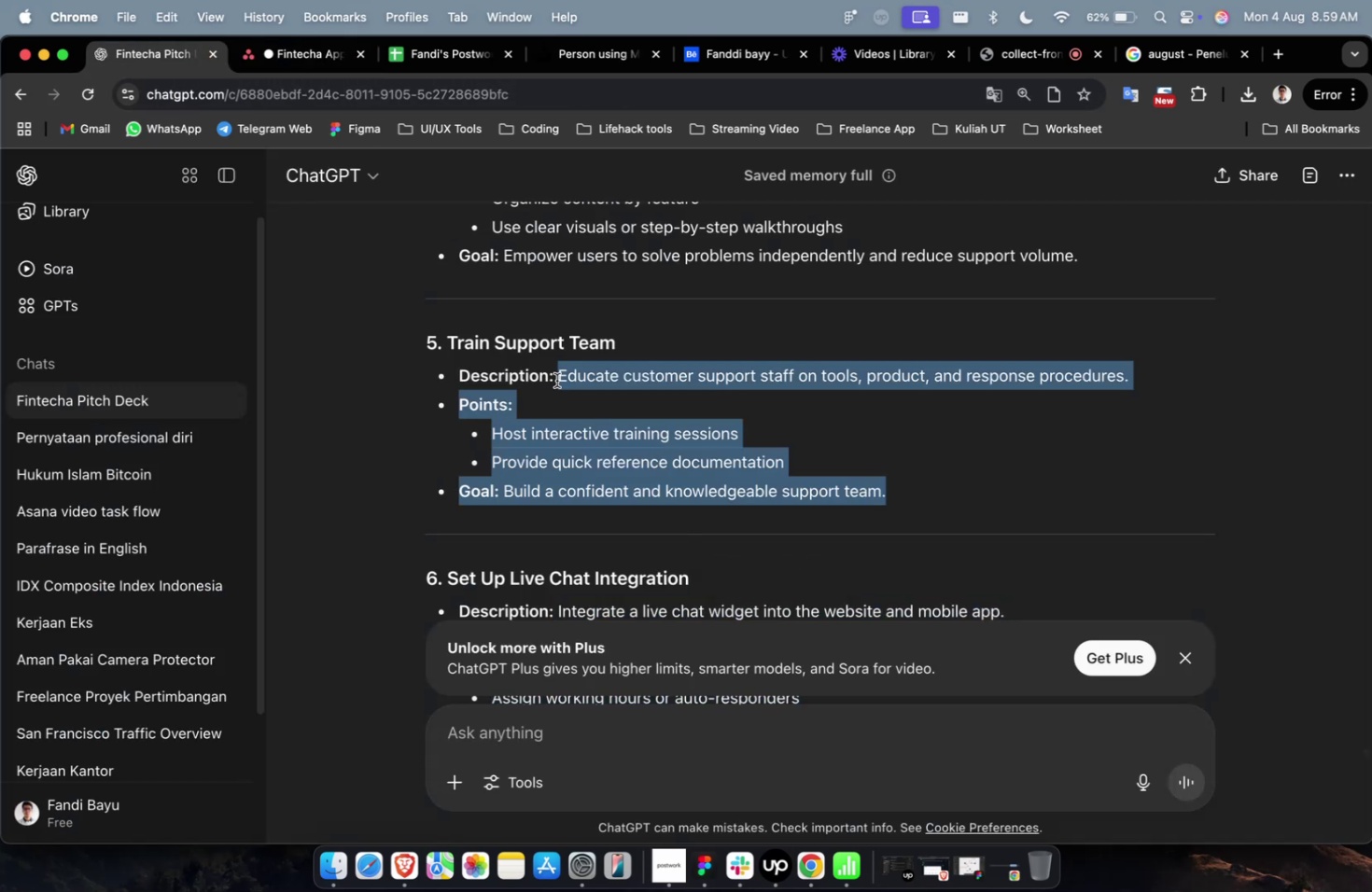 
key(Meta+Shift+CommandLeft)
 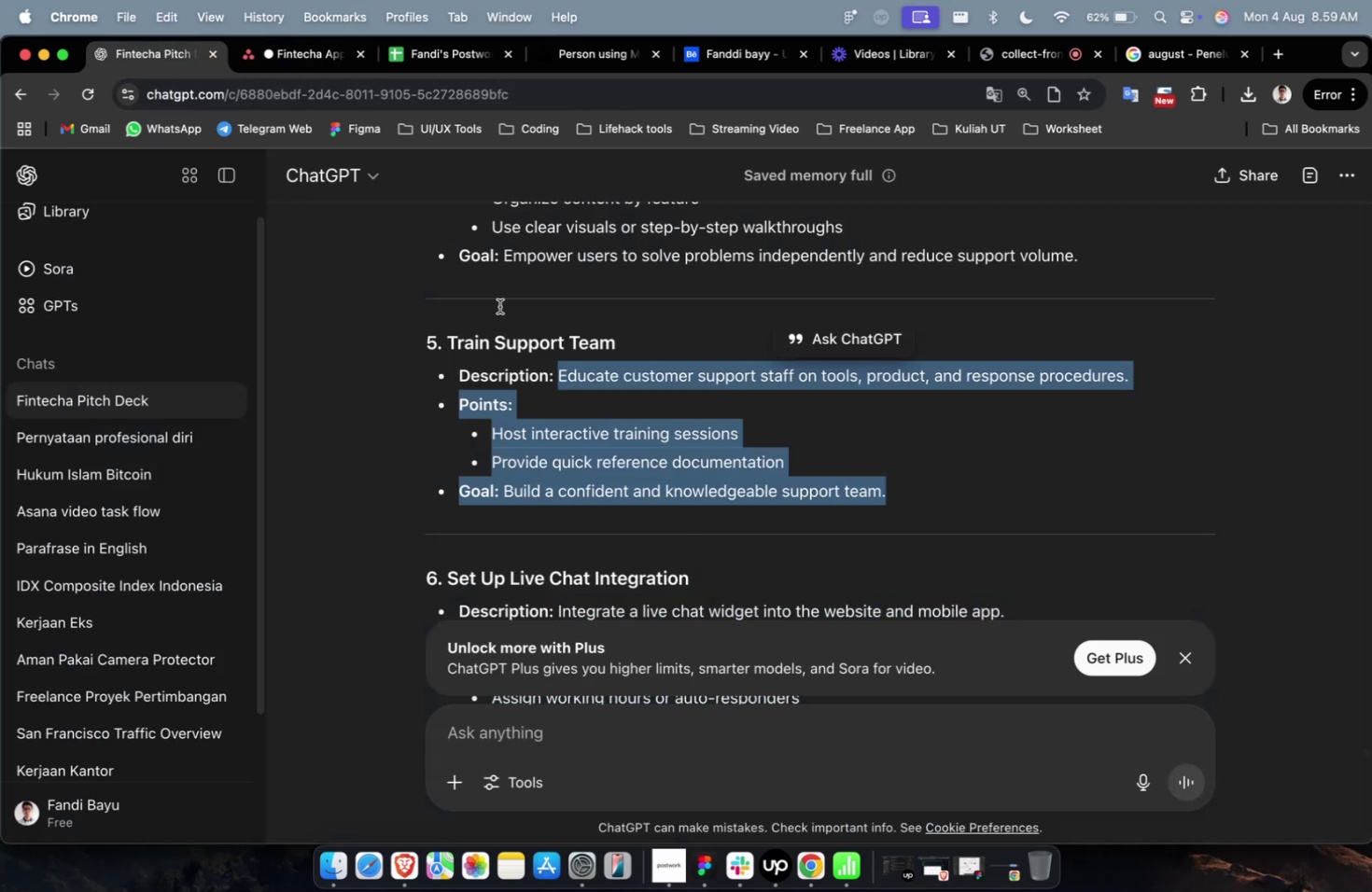 
key(Meta+Shift+C)
 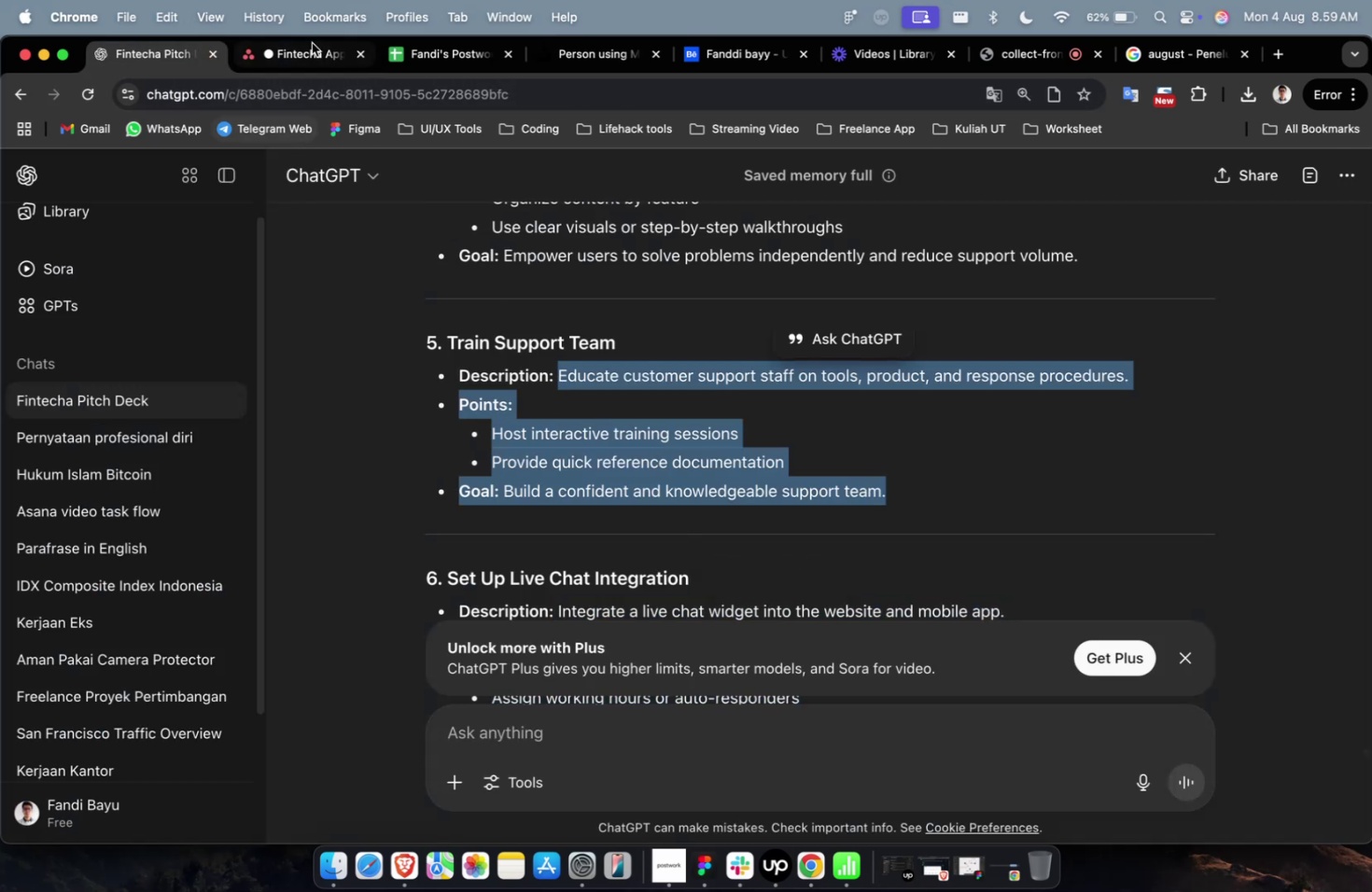 
left_click([312, 42])
 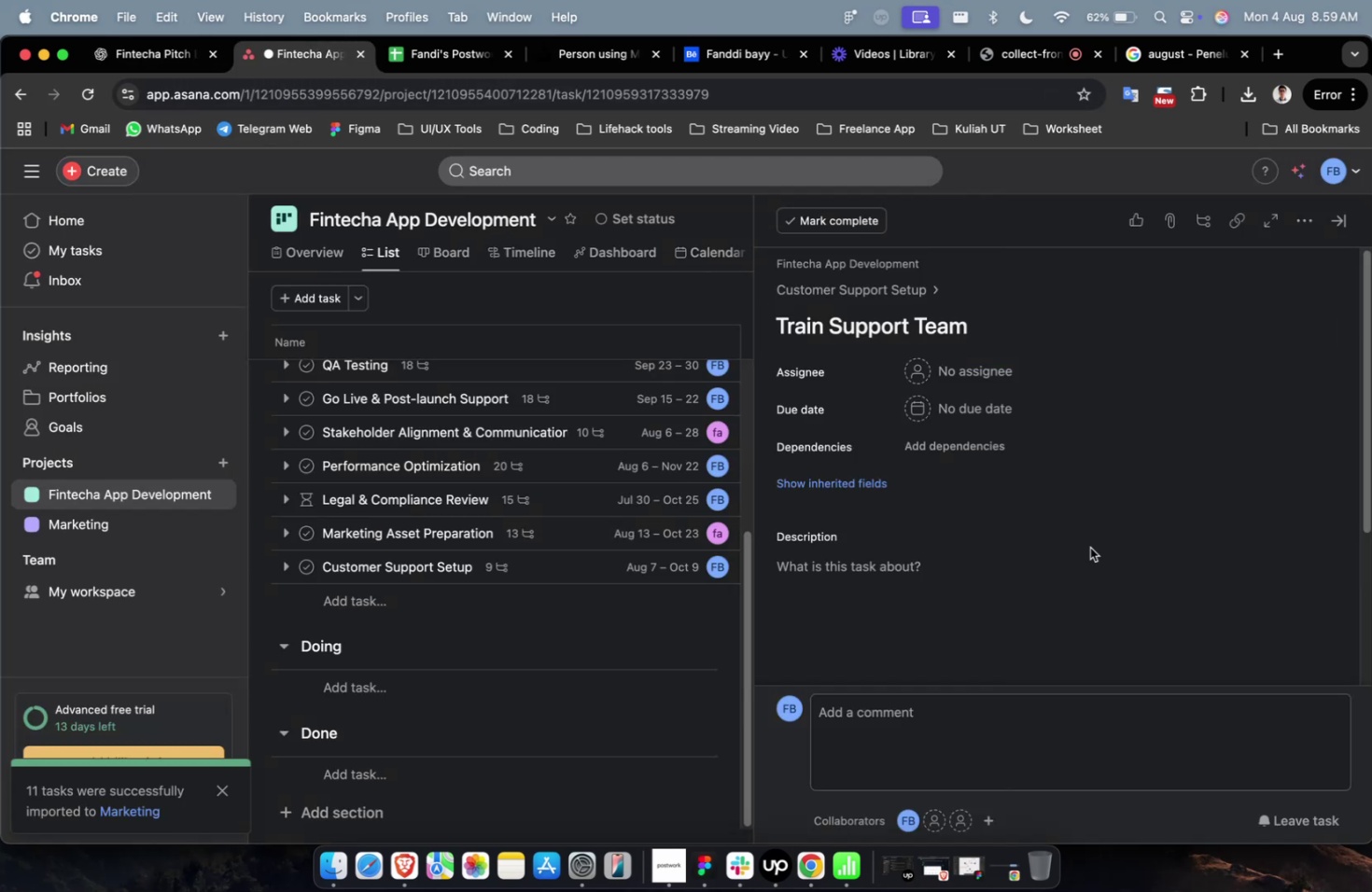 
double_click([1093, 627])
 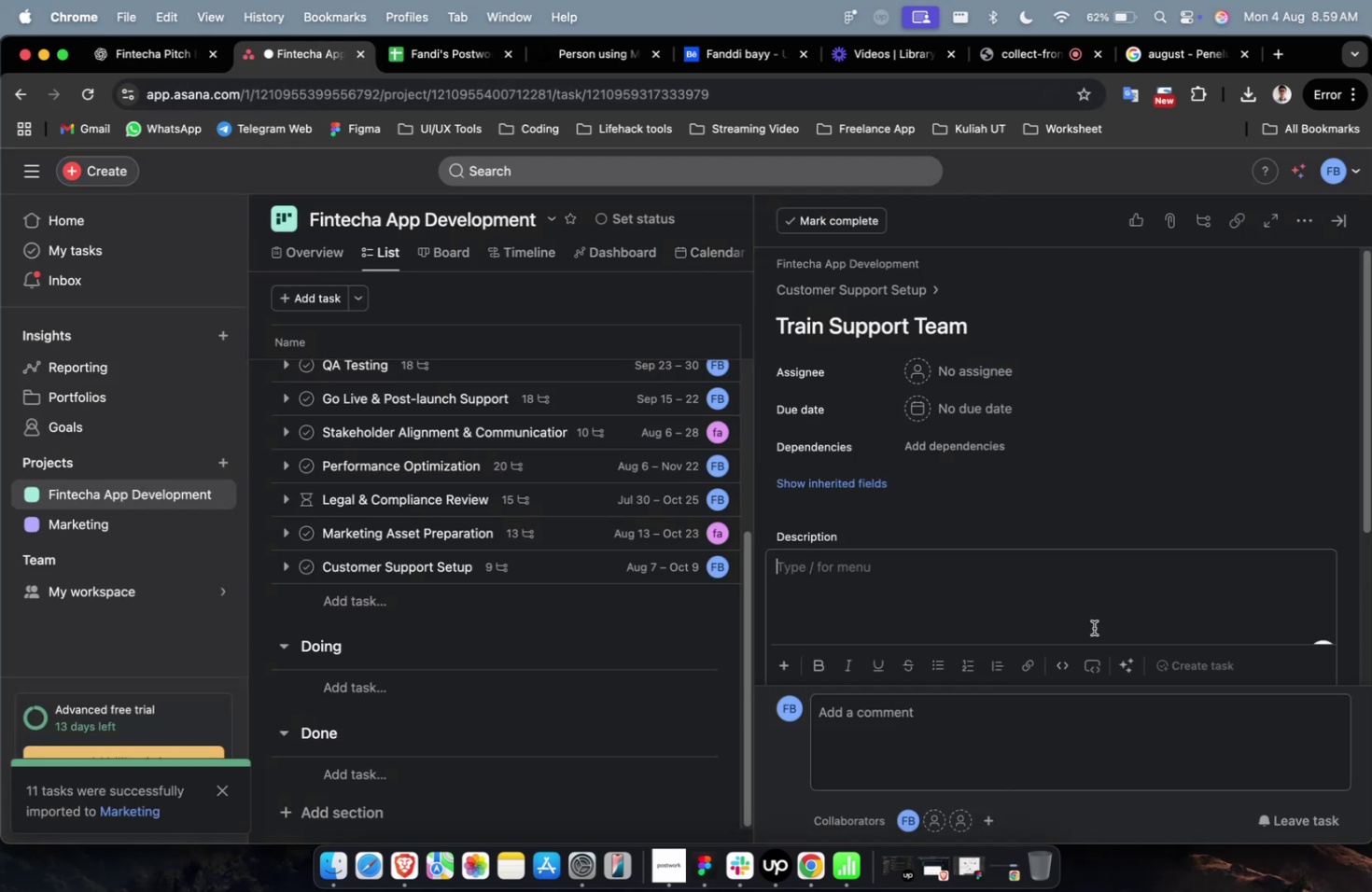 
key(Meta+Shift+V)
 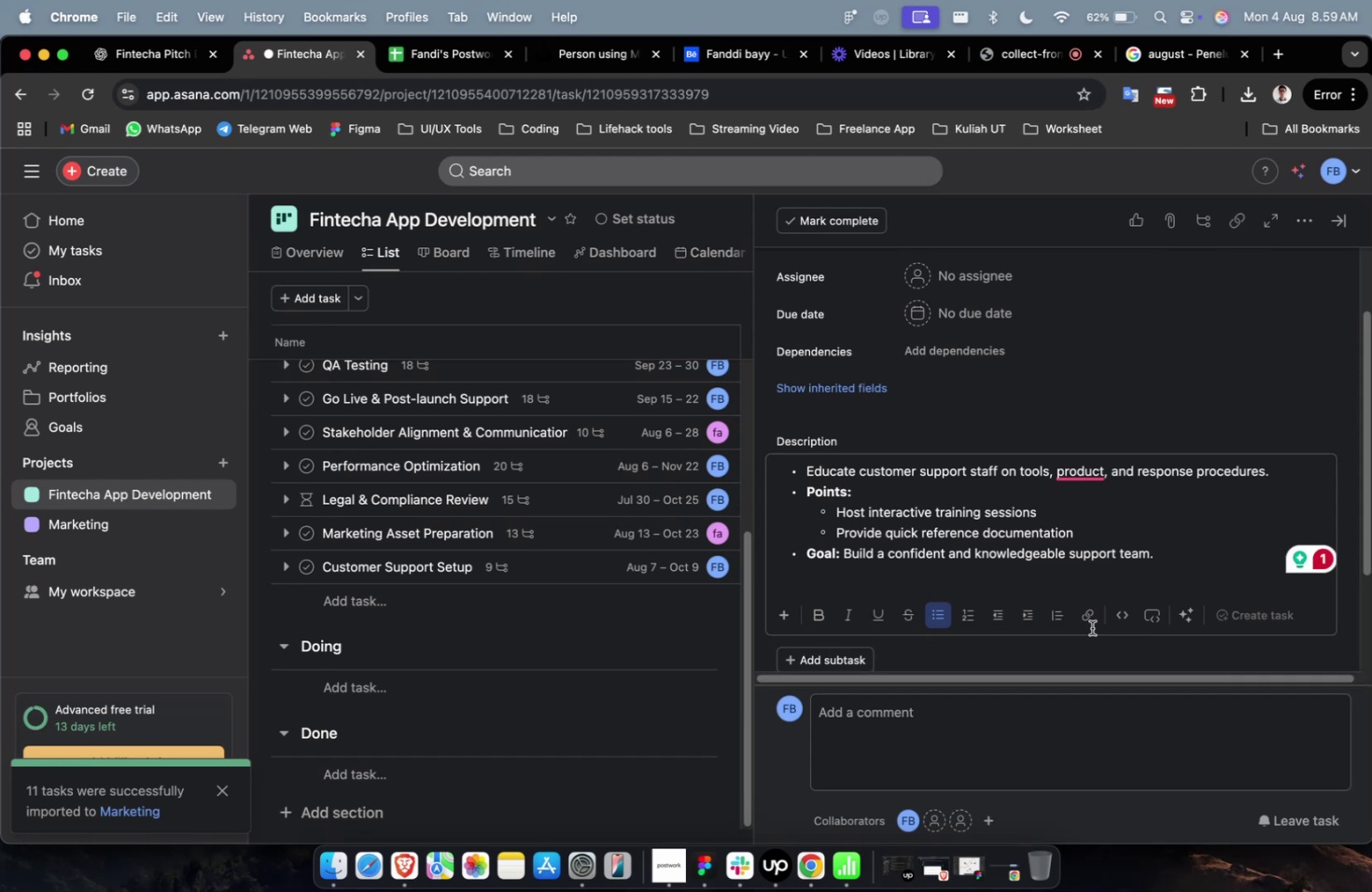 
wait(7.71)
 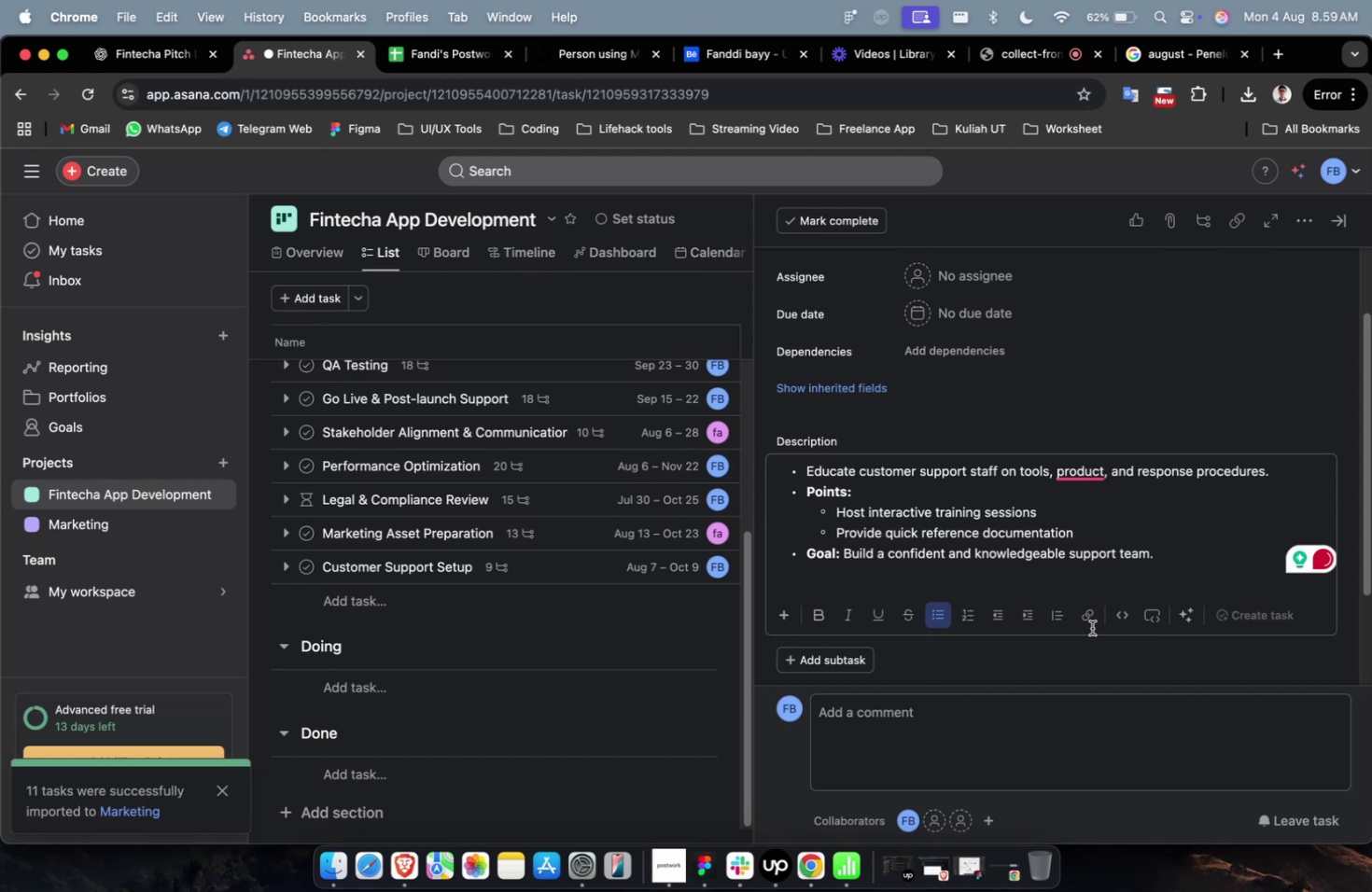 
scroll: coordinate [1091, 627], scroll_direction: down, amount: 3.0
 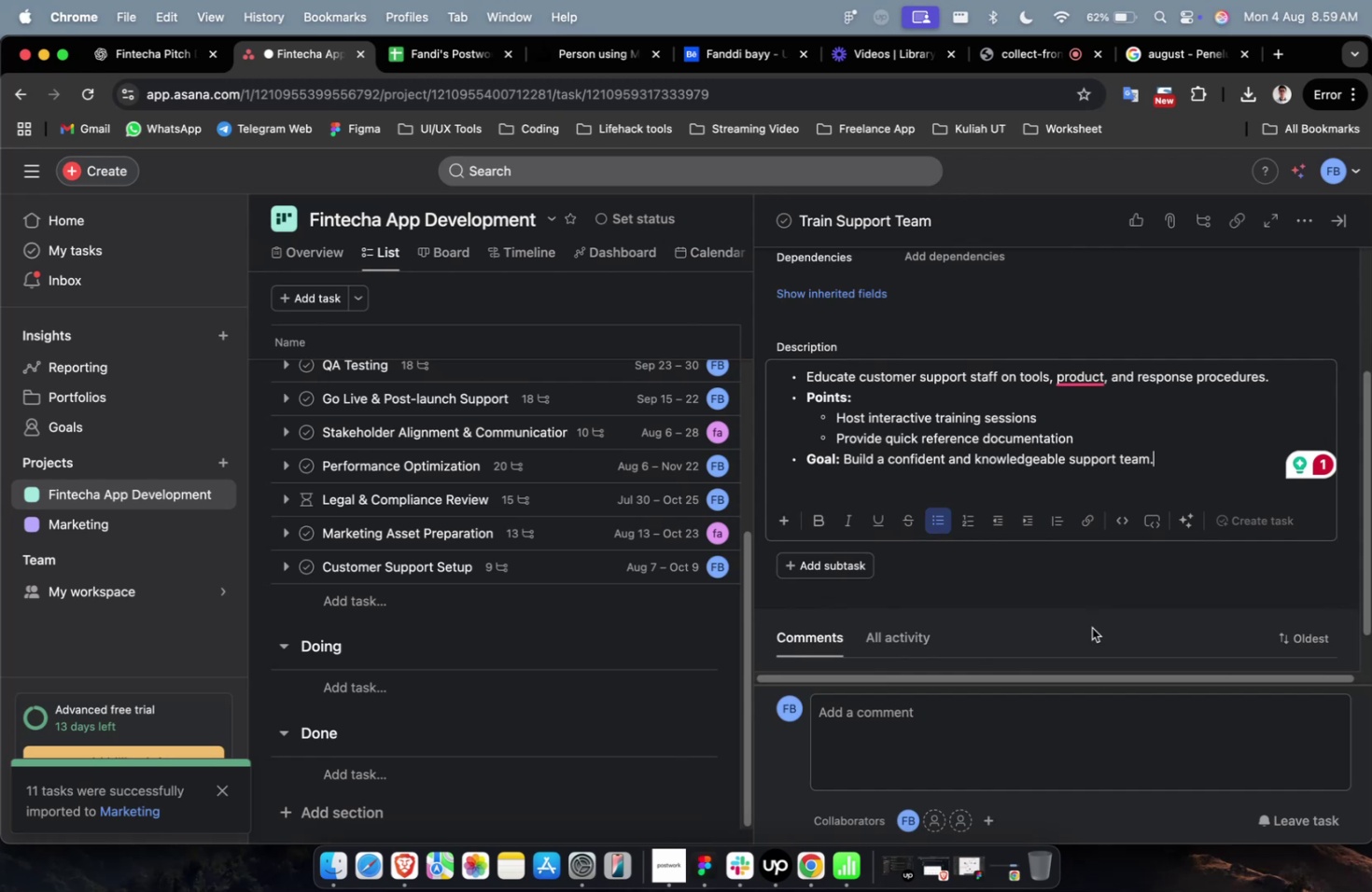 
scroll: coordinate [1091, 627], scroll_direction: up, amount: 2.0
 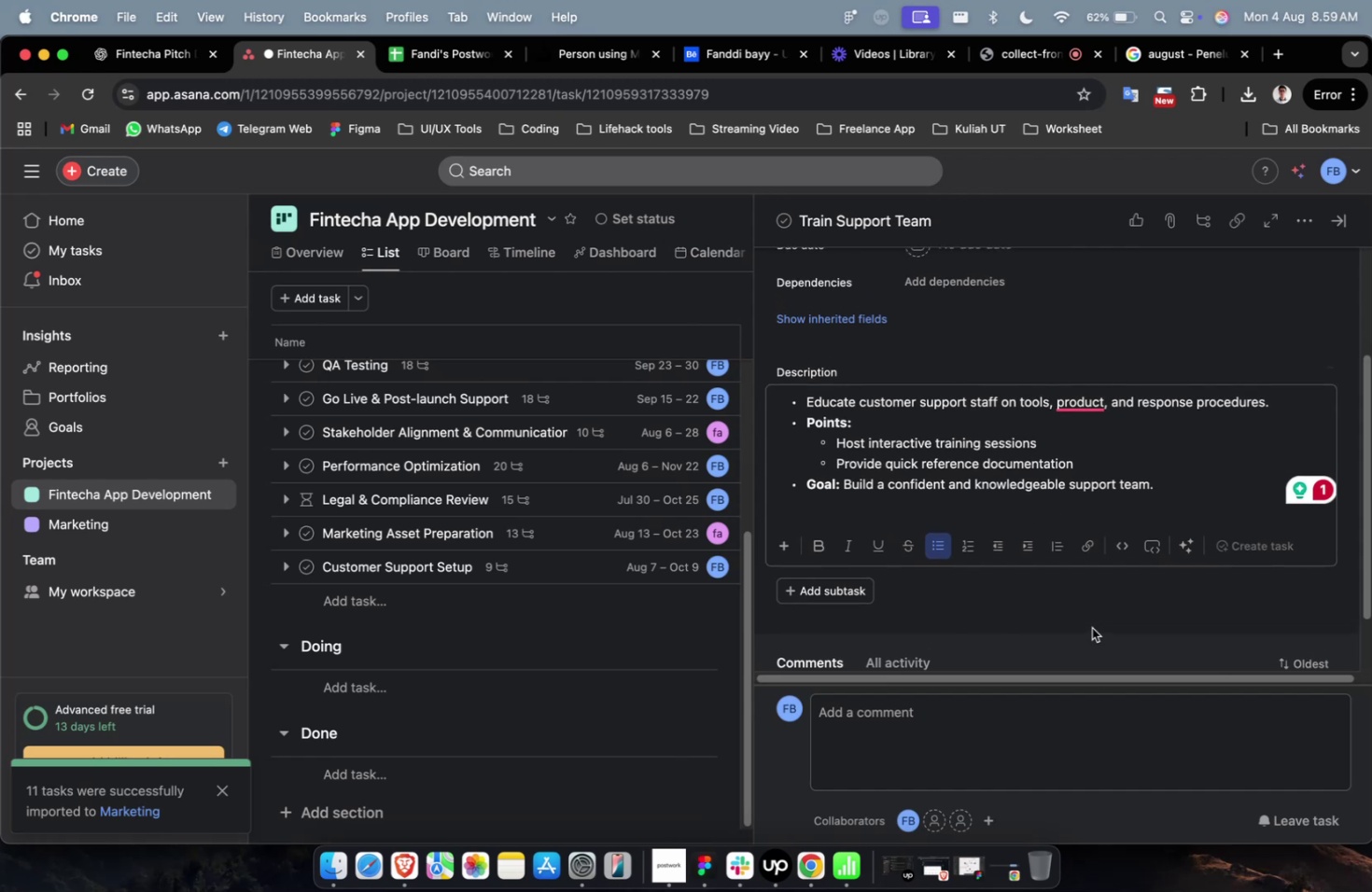 
scroll: coordinate [1091, 627], scroll_direction: down, amount: 1.0
 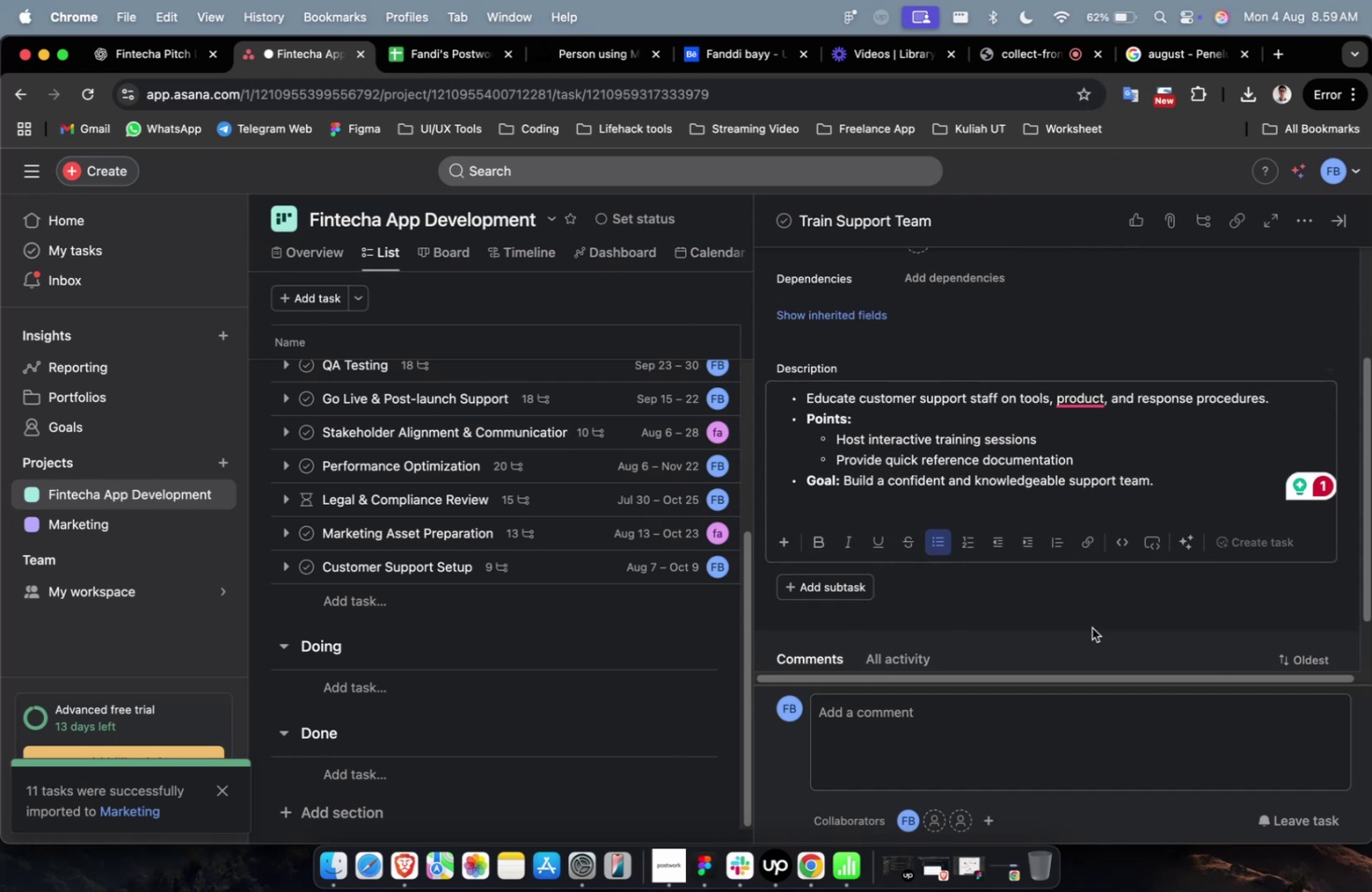 
wait(8.5)
 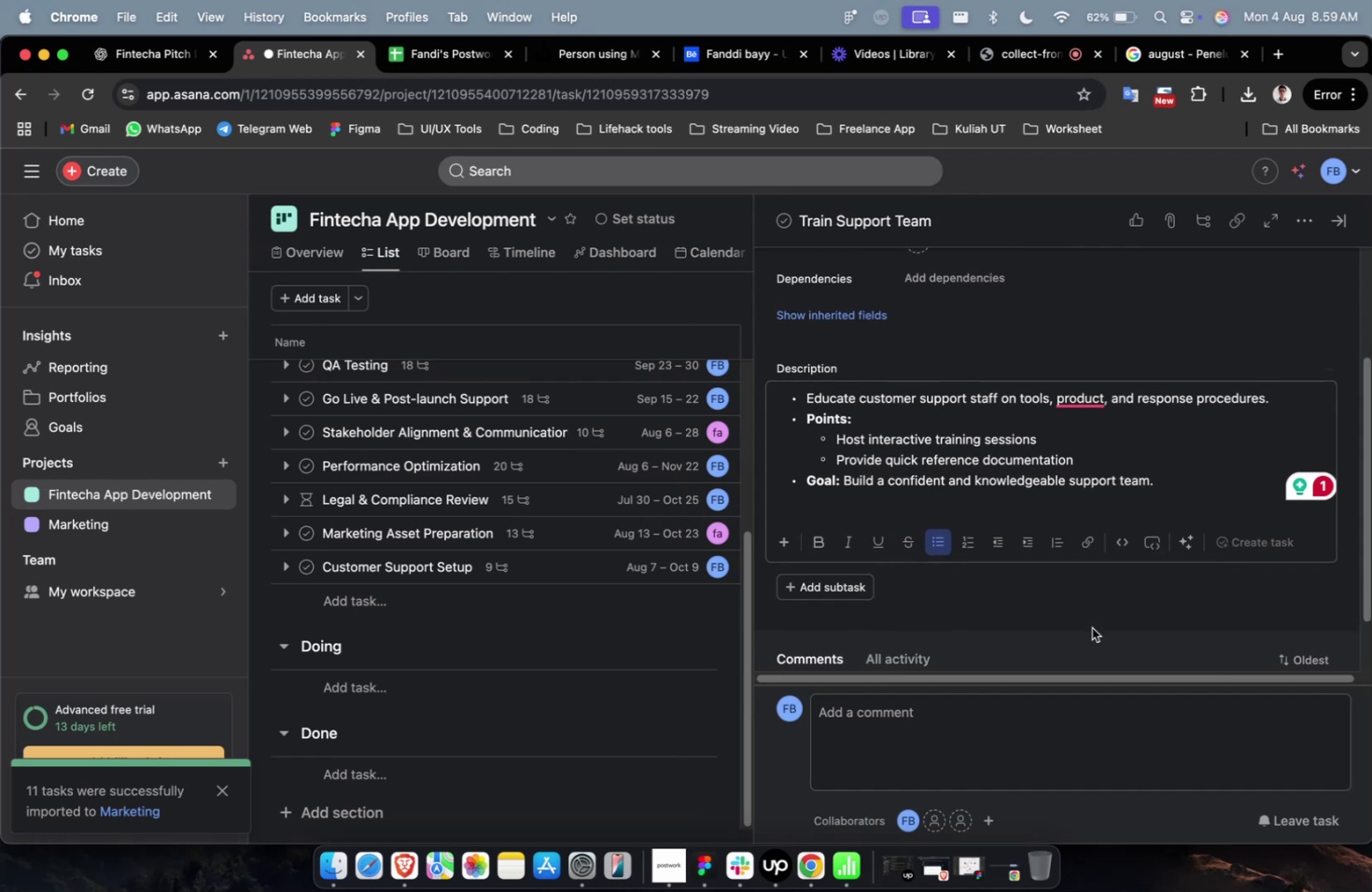 
scroll: coordinate [1029, 604], scroll_direction: up, amount: 6.0
 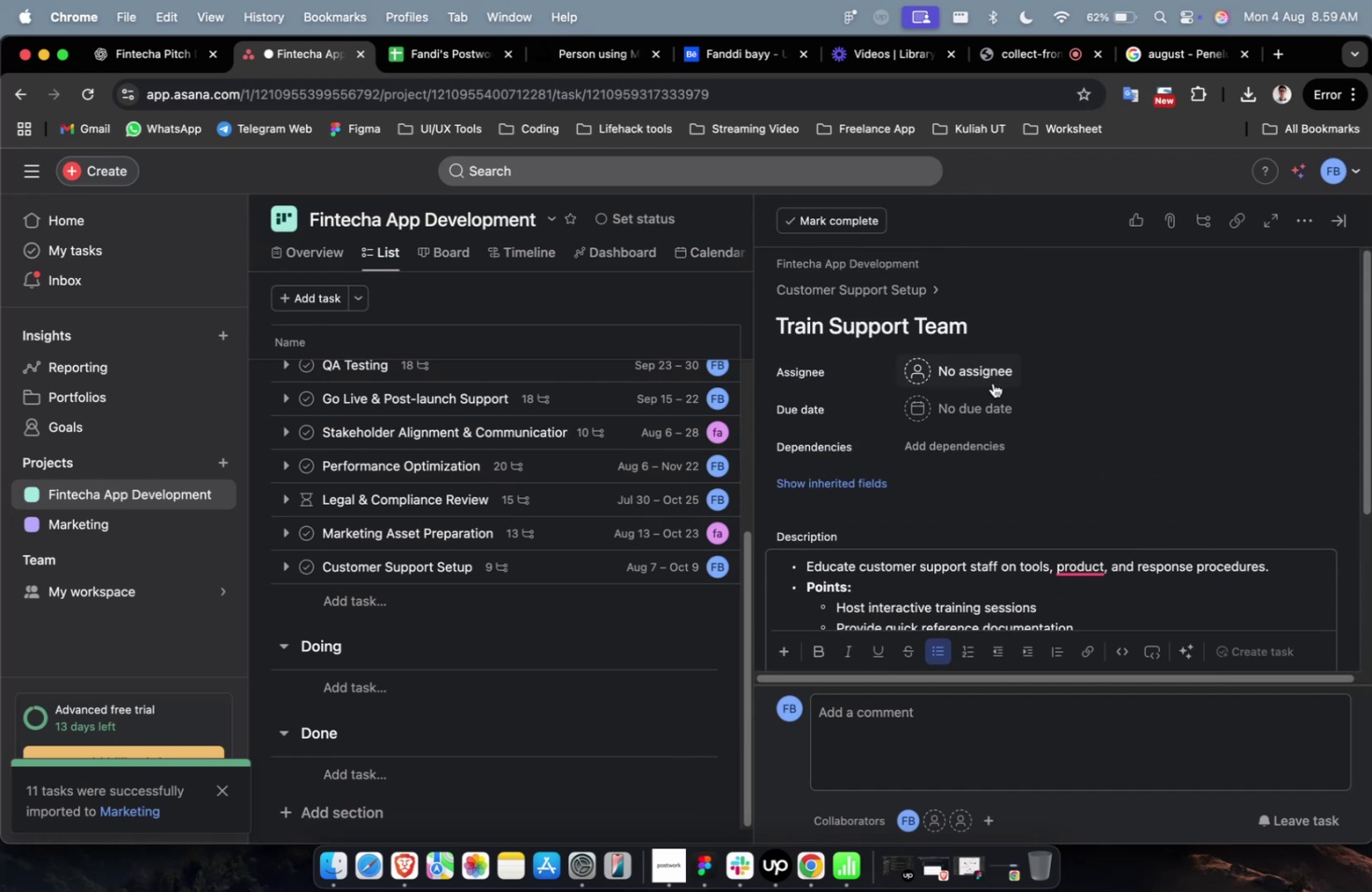 
left_click([989, 381])
 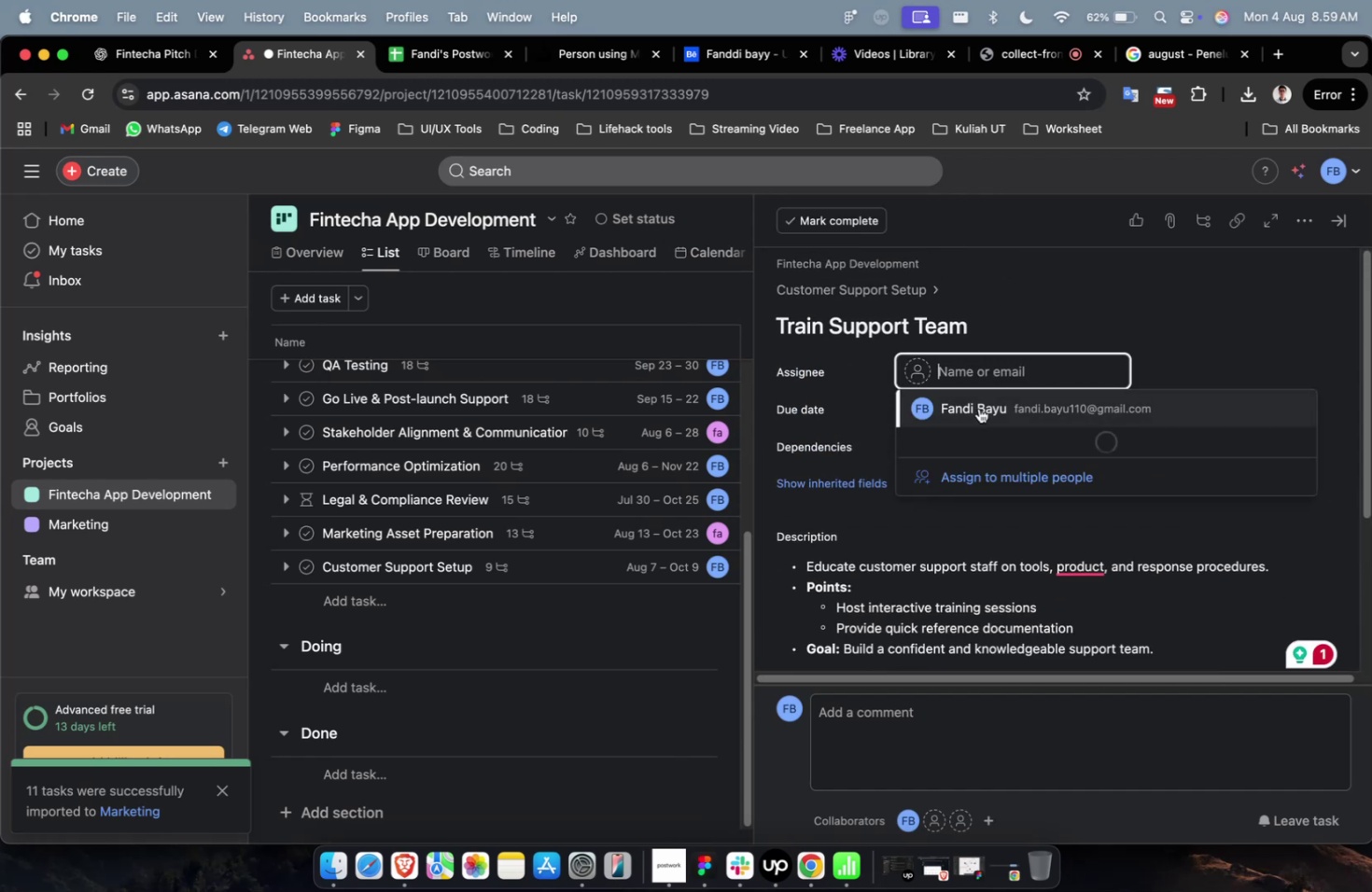 
double_click([978, 408])
 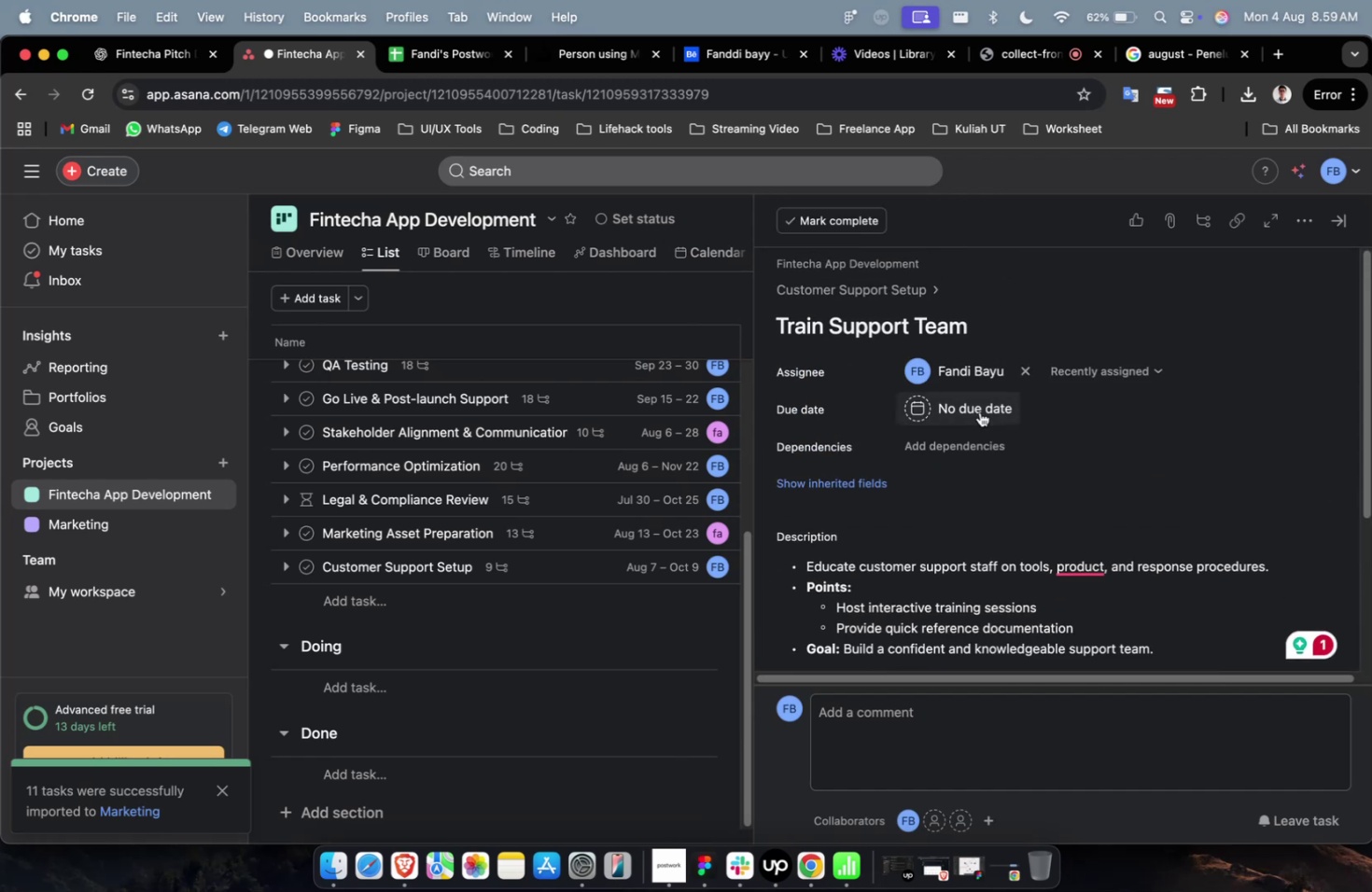 
triple_click([979, 411])
 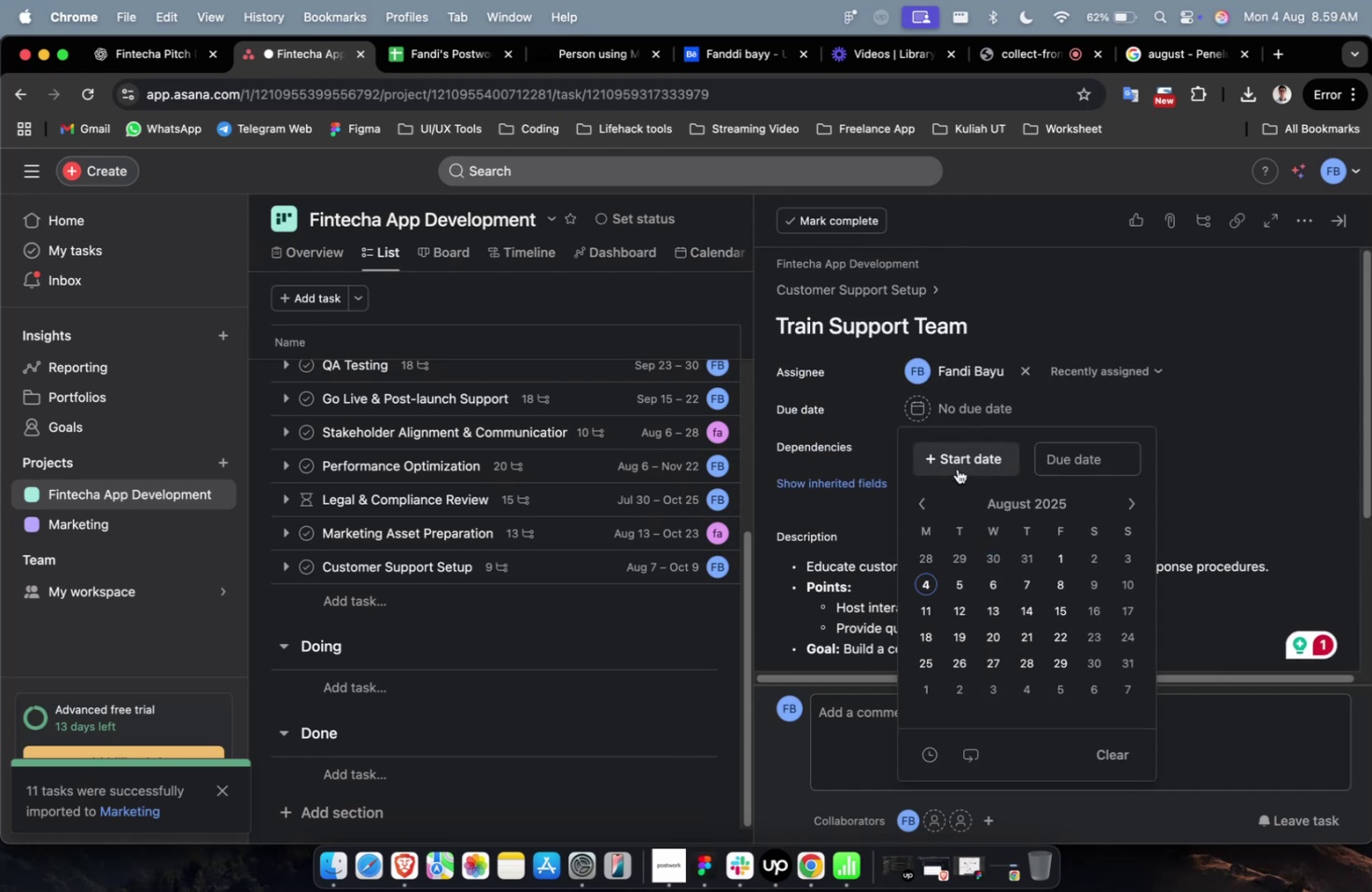 
double_click([954, 608])
 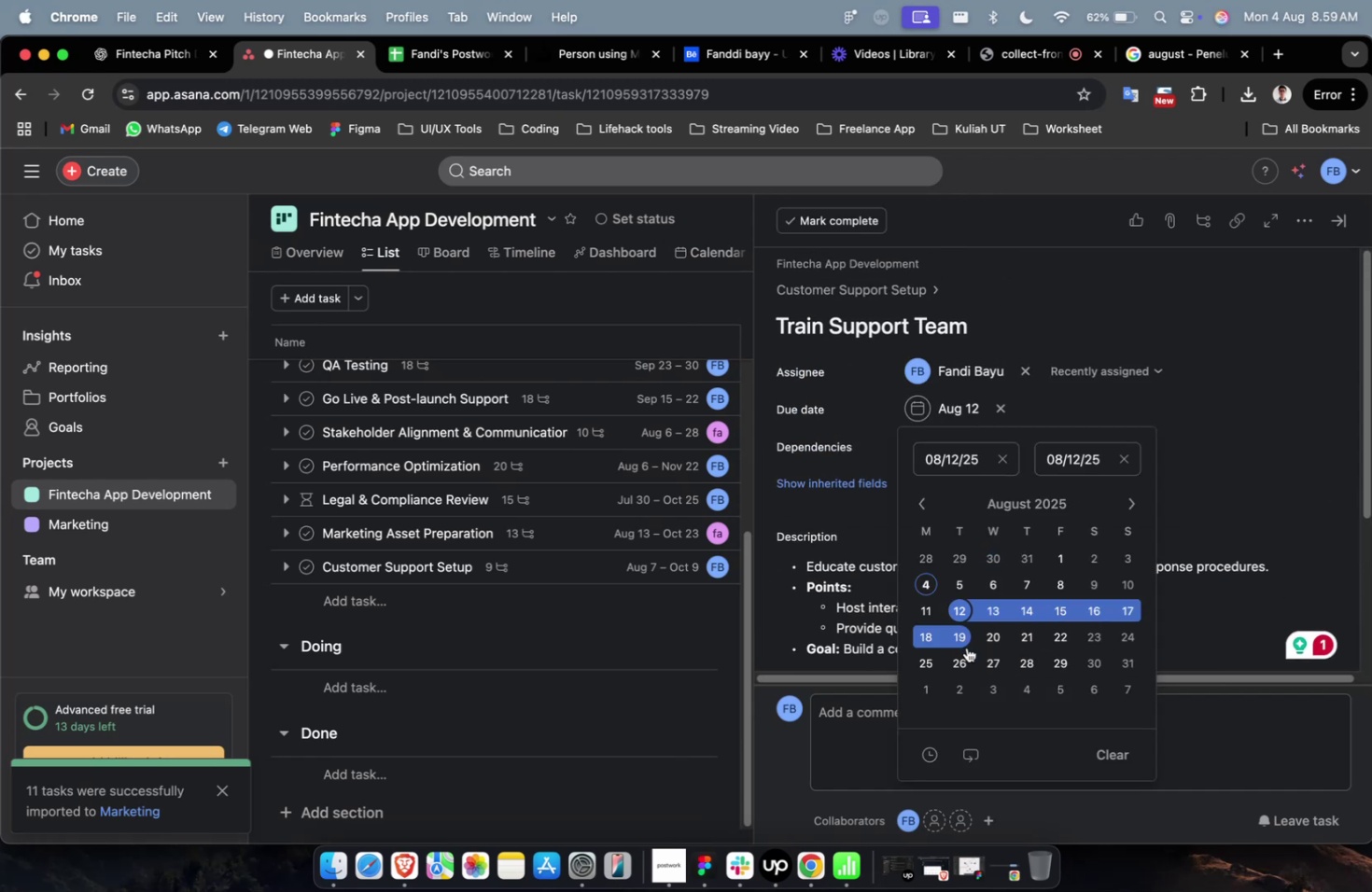 
triple_click([966, 647])
 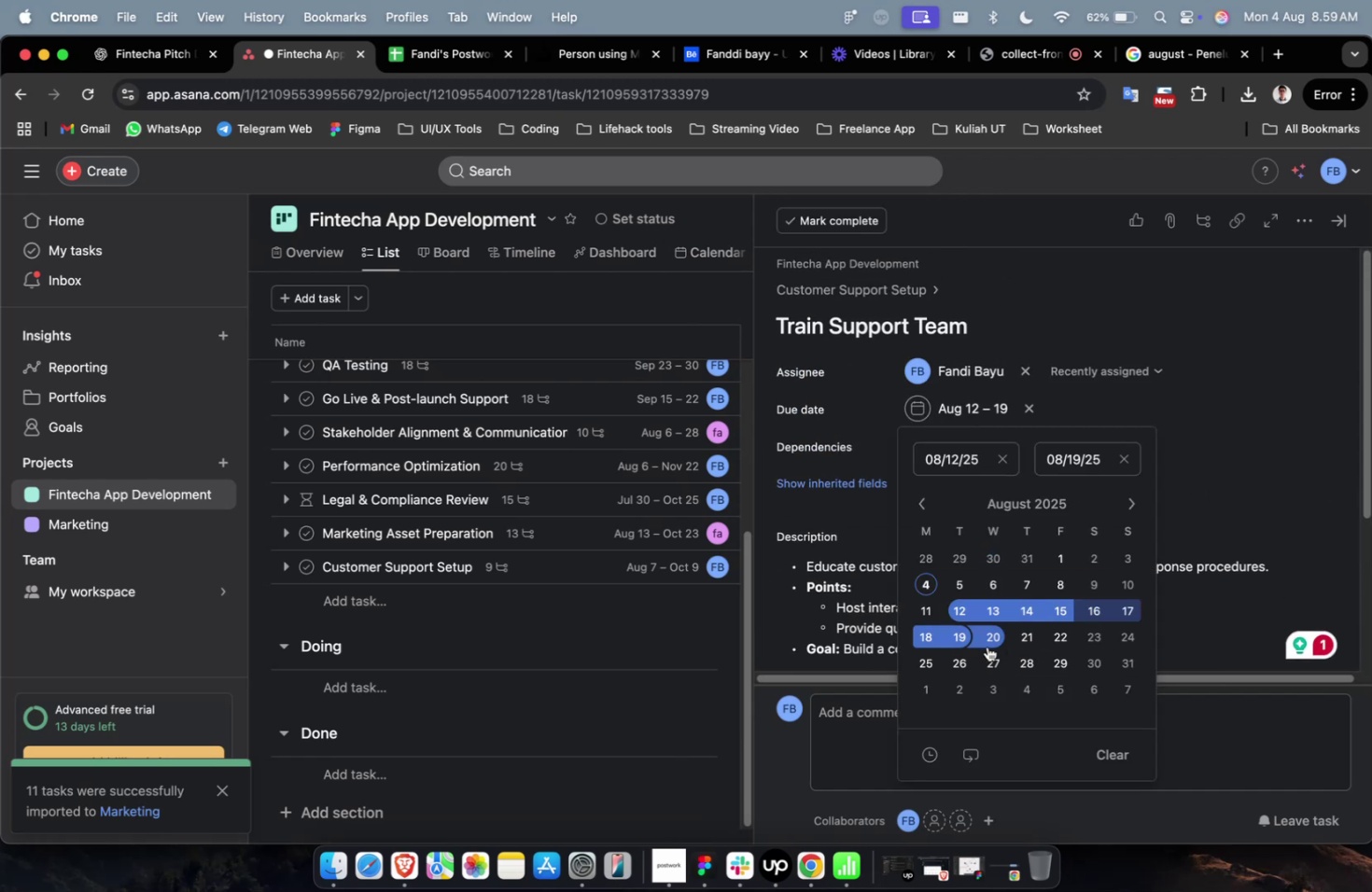 
left_click([1242, 460])
 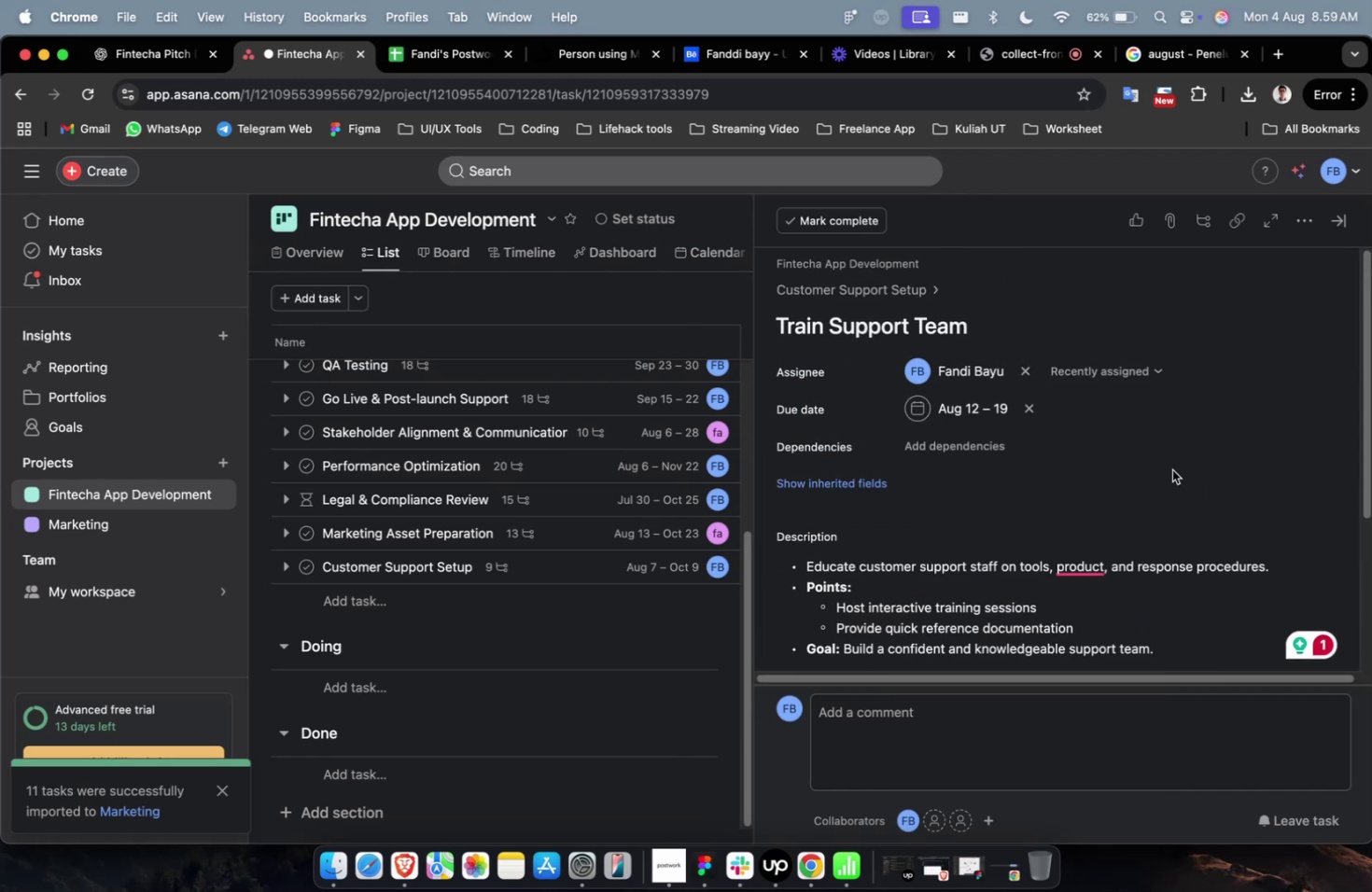 
scroll: coordinate [1159, 467], scroll_direction: down, amount: 4.0
 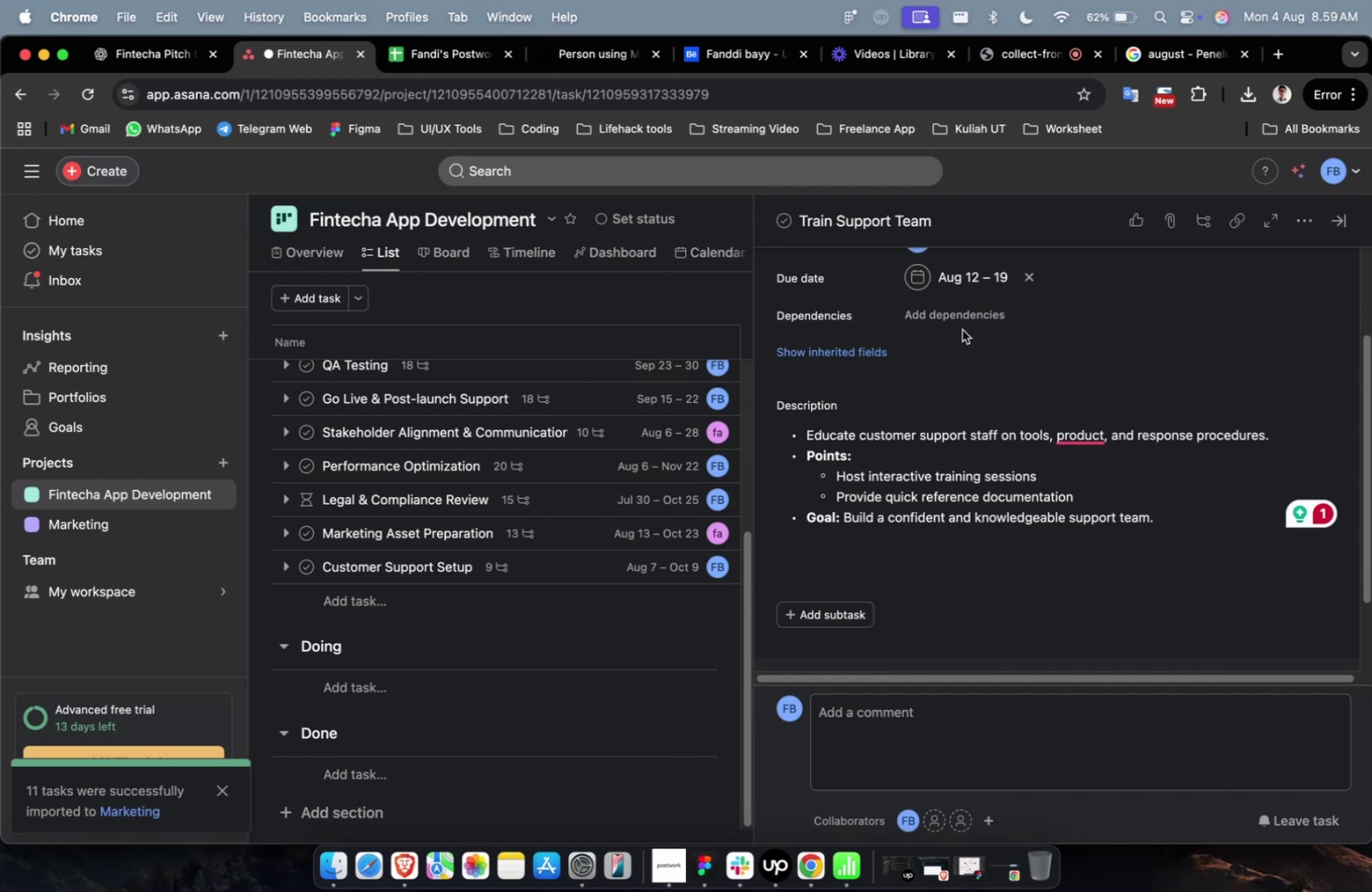 
left_click([960, 318])
 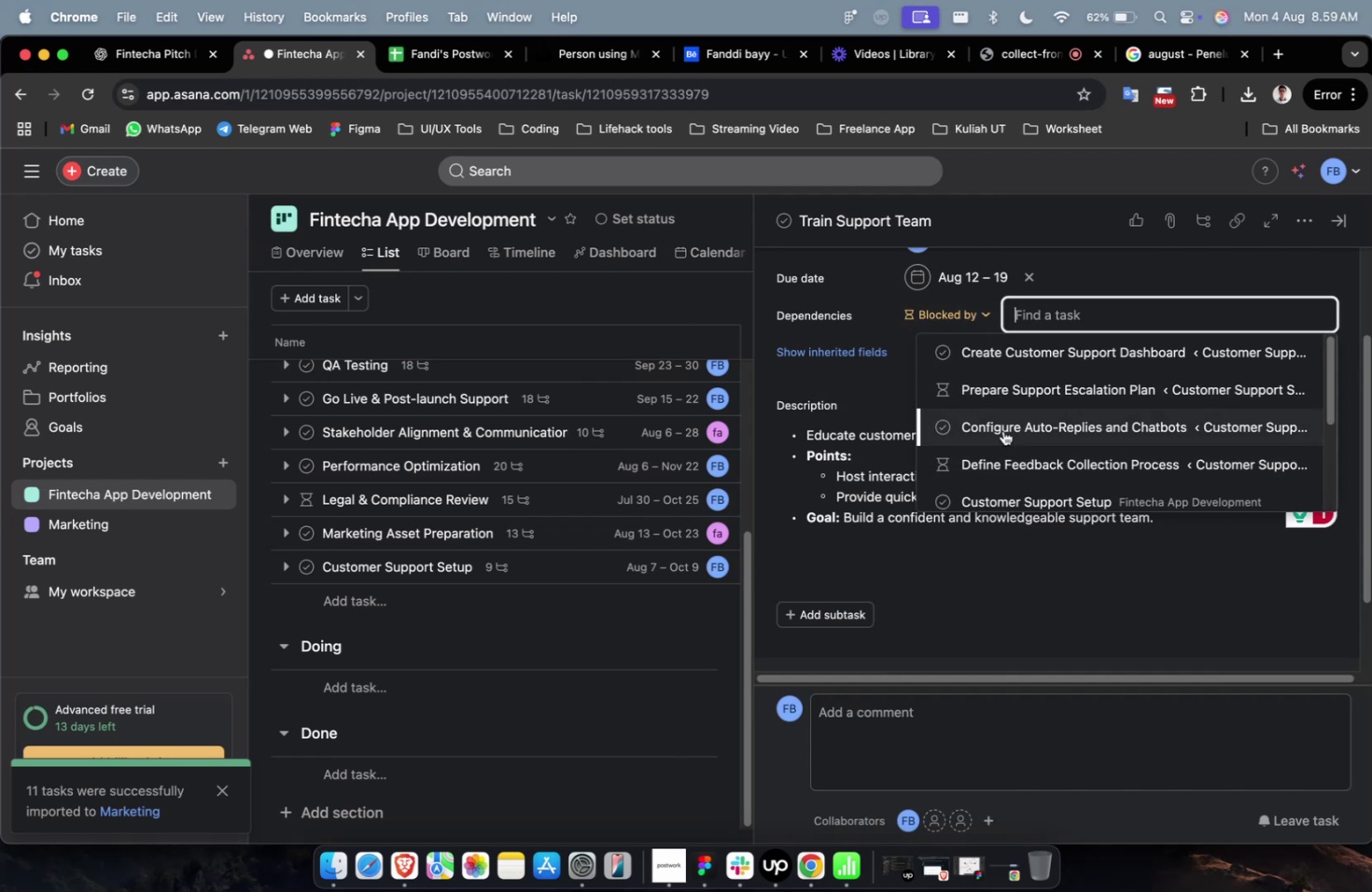 
left_click([1004, 396])
 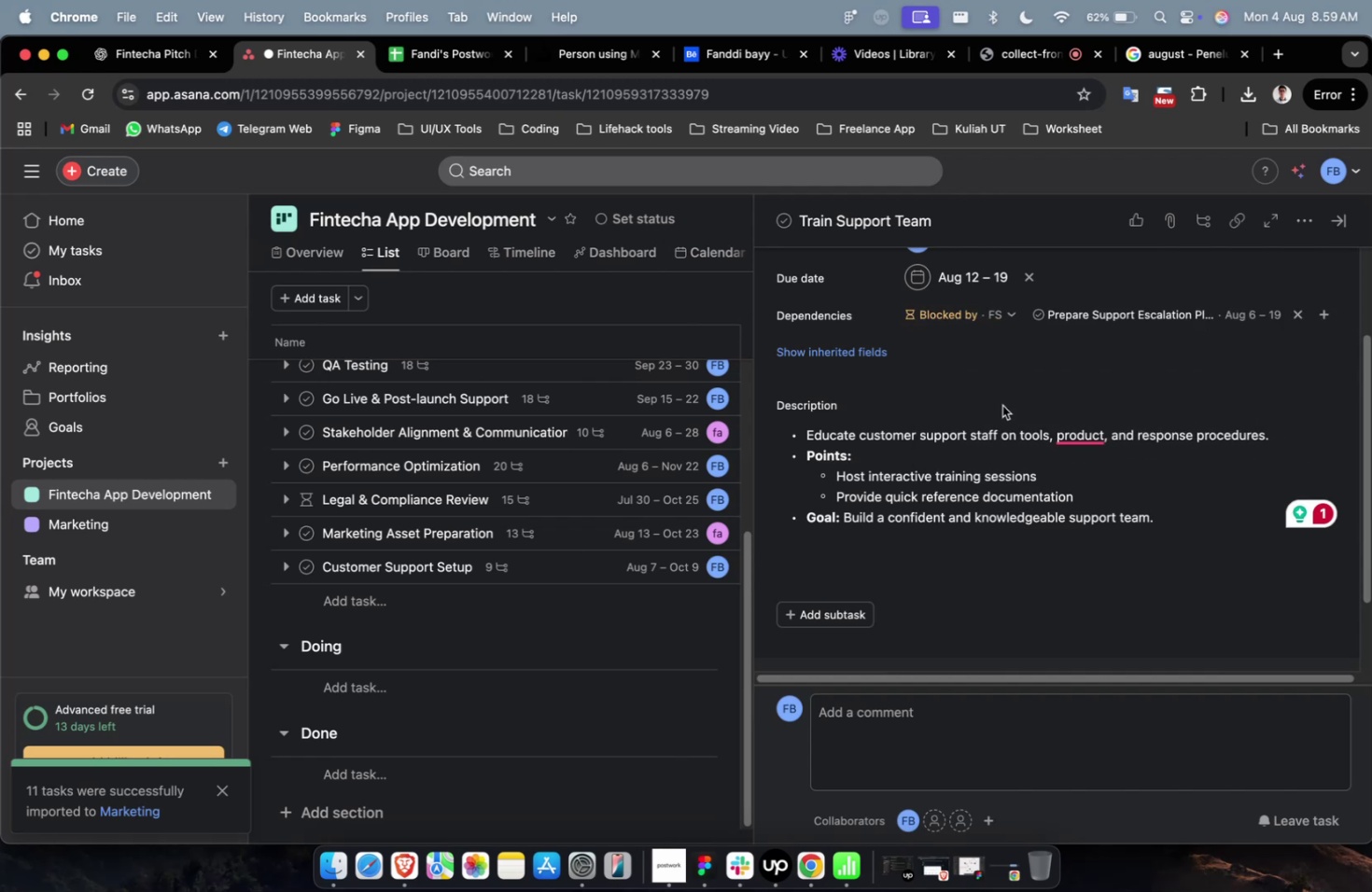 
scroll: coordinate [1001, 405], scroll_direction: down, amount: 7.0
 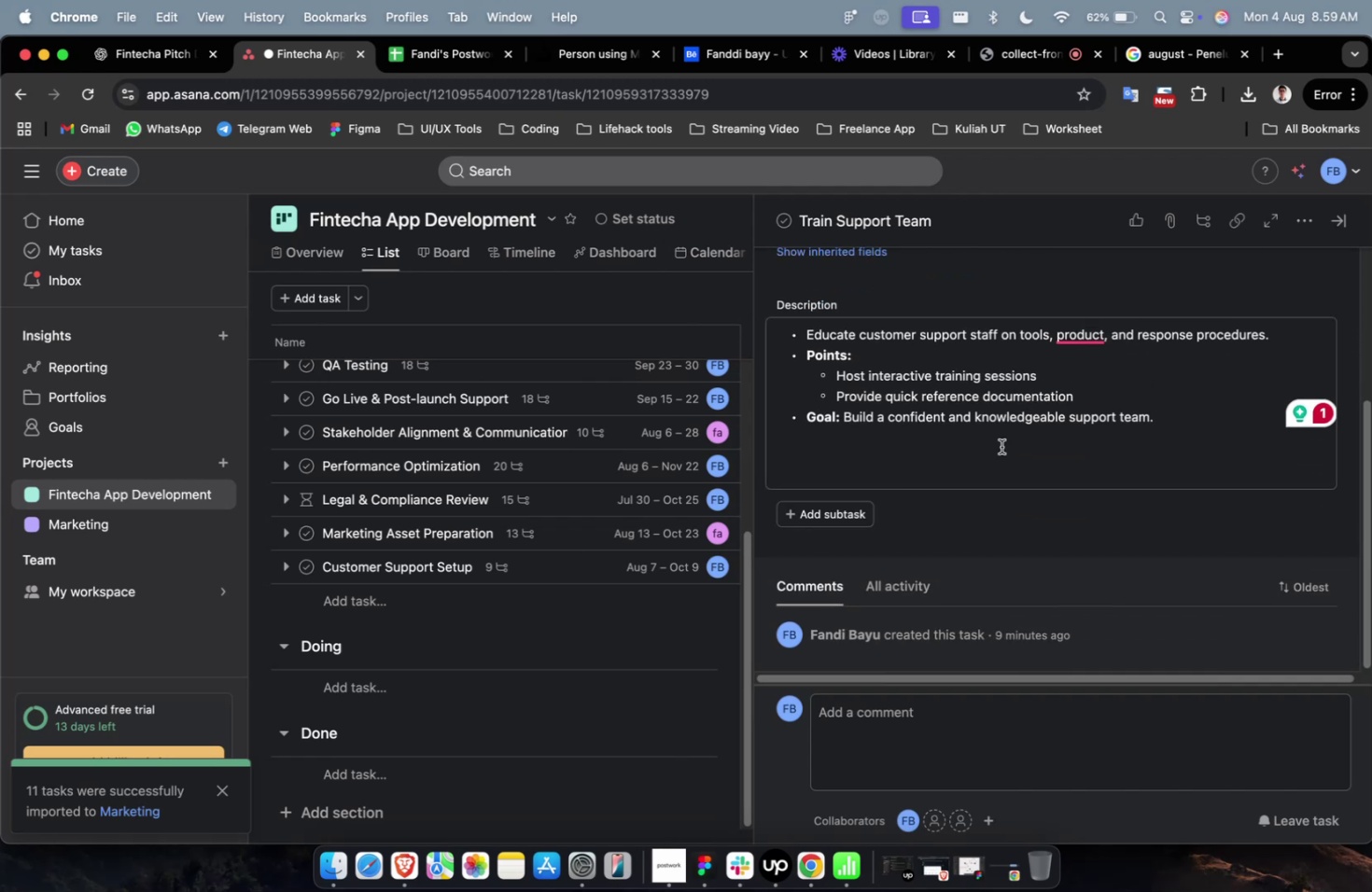 
scroll: coordinate [1000, 456], scroll_direction: up, amount: 16.0
 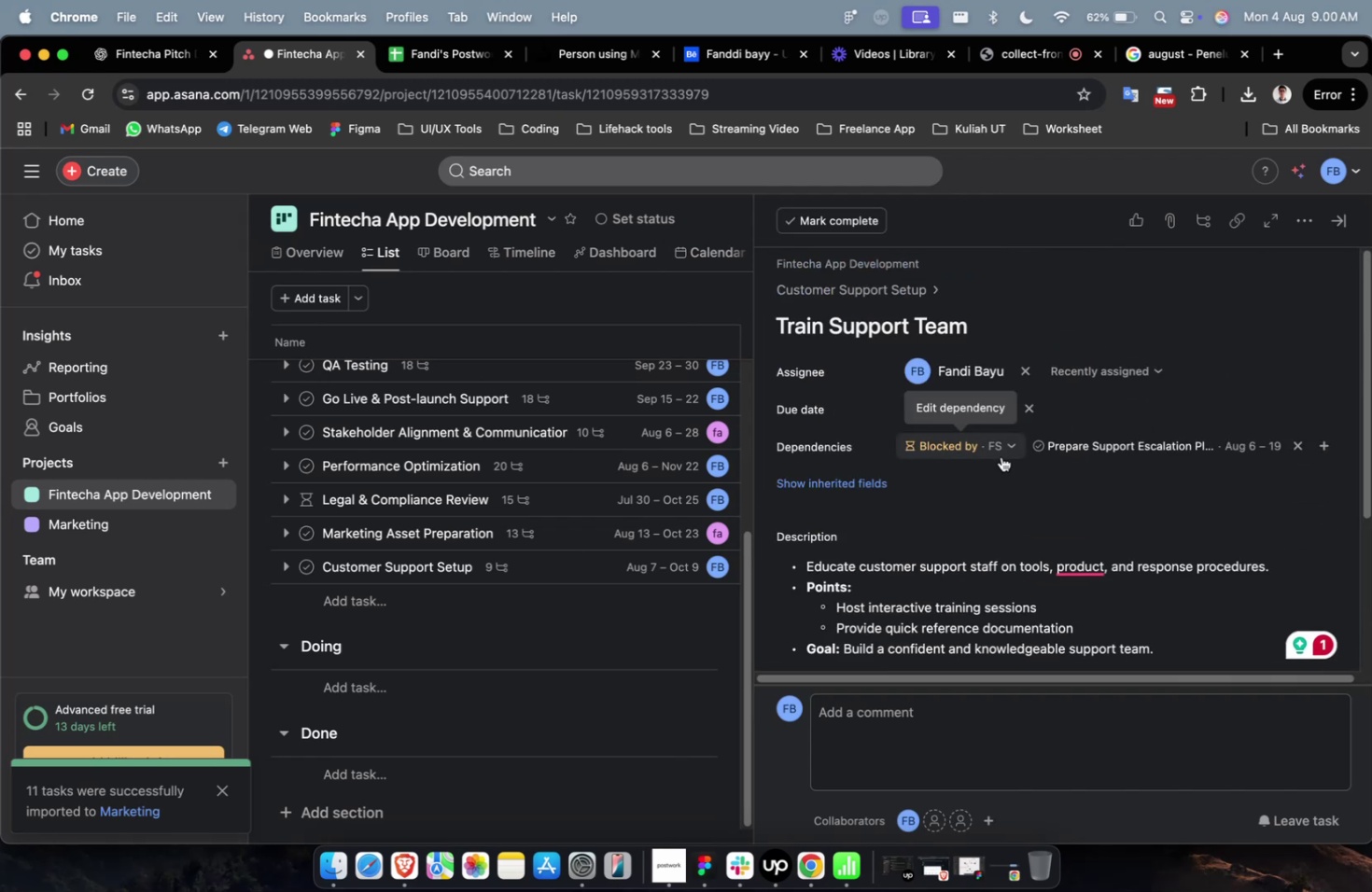 
scroll: coordinate [1001, 456], scroll_direction: down, amount: 19.0
 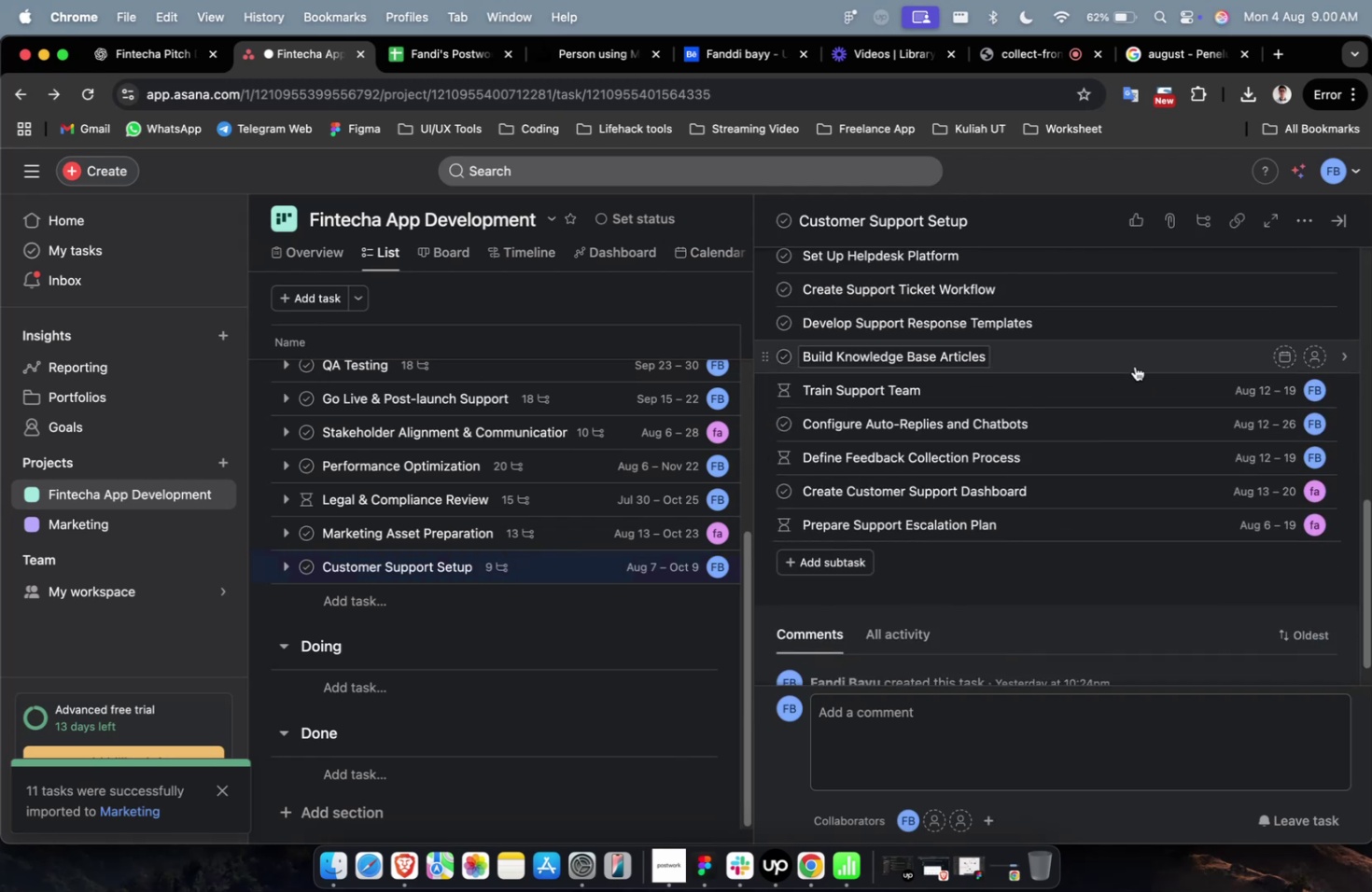 
left_click([1135, 364])
 